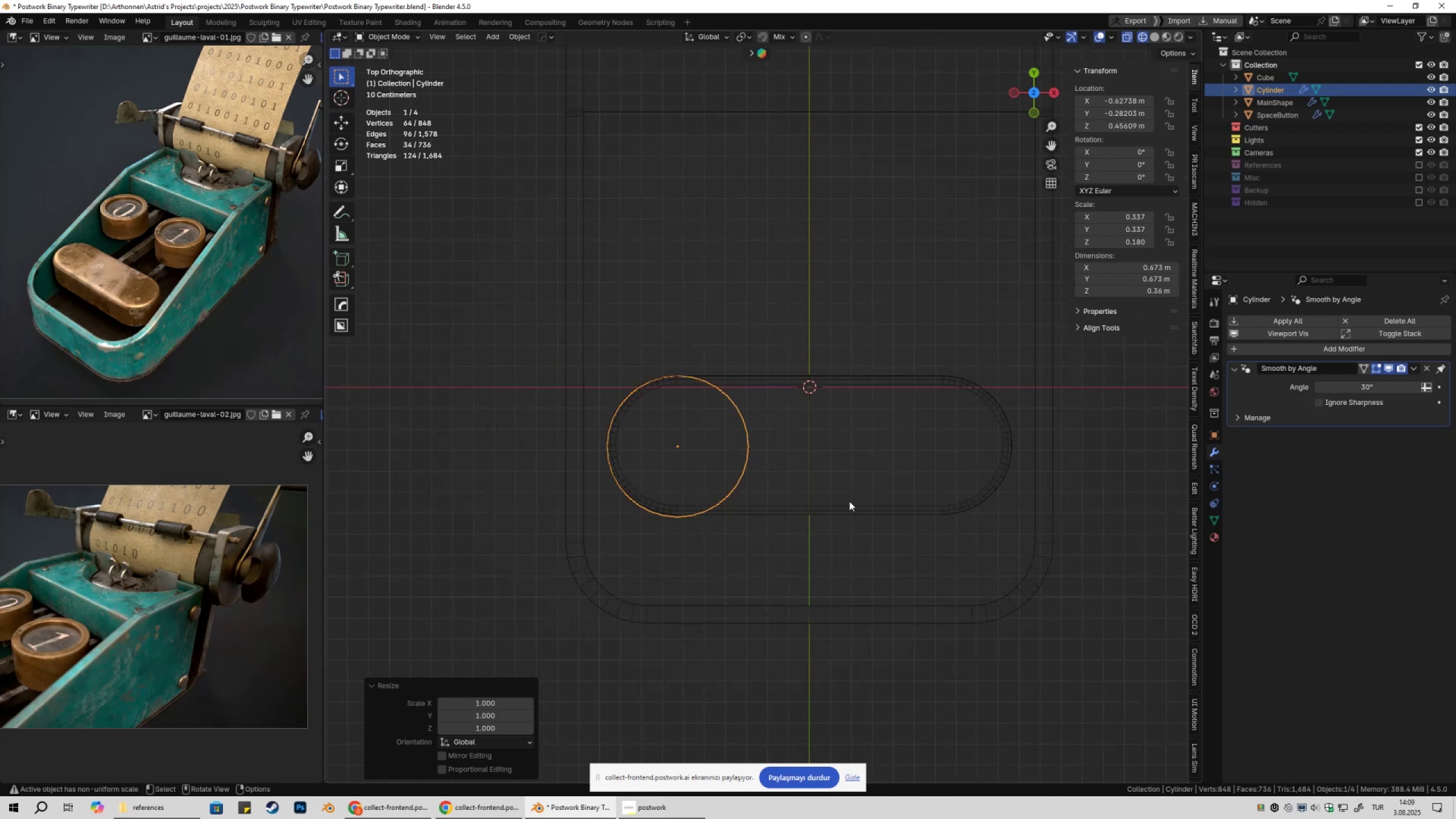 
key(Control+ControlLeft)
 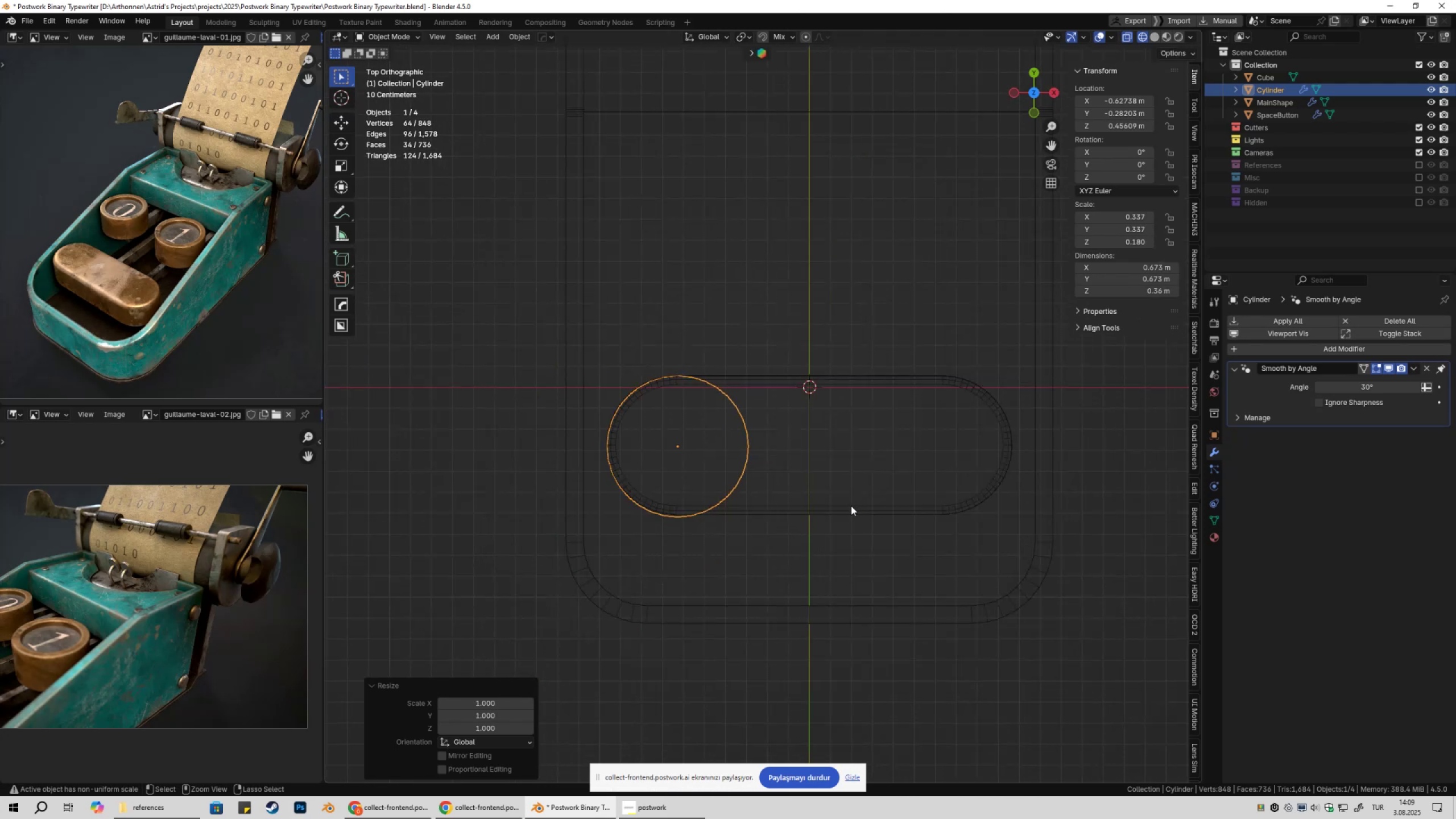 
key(Control+A)
 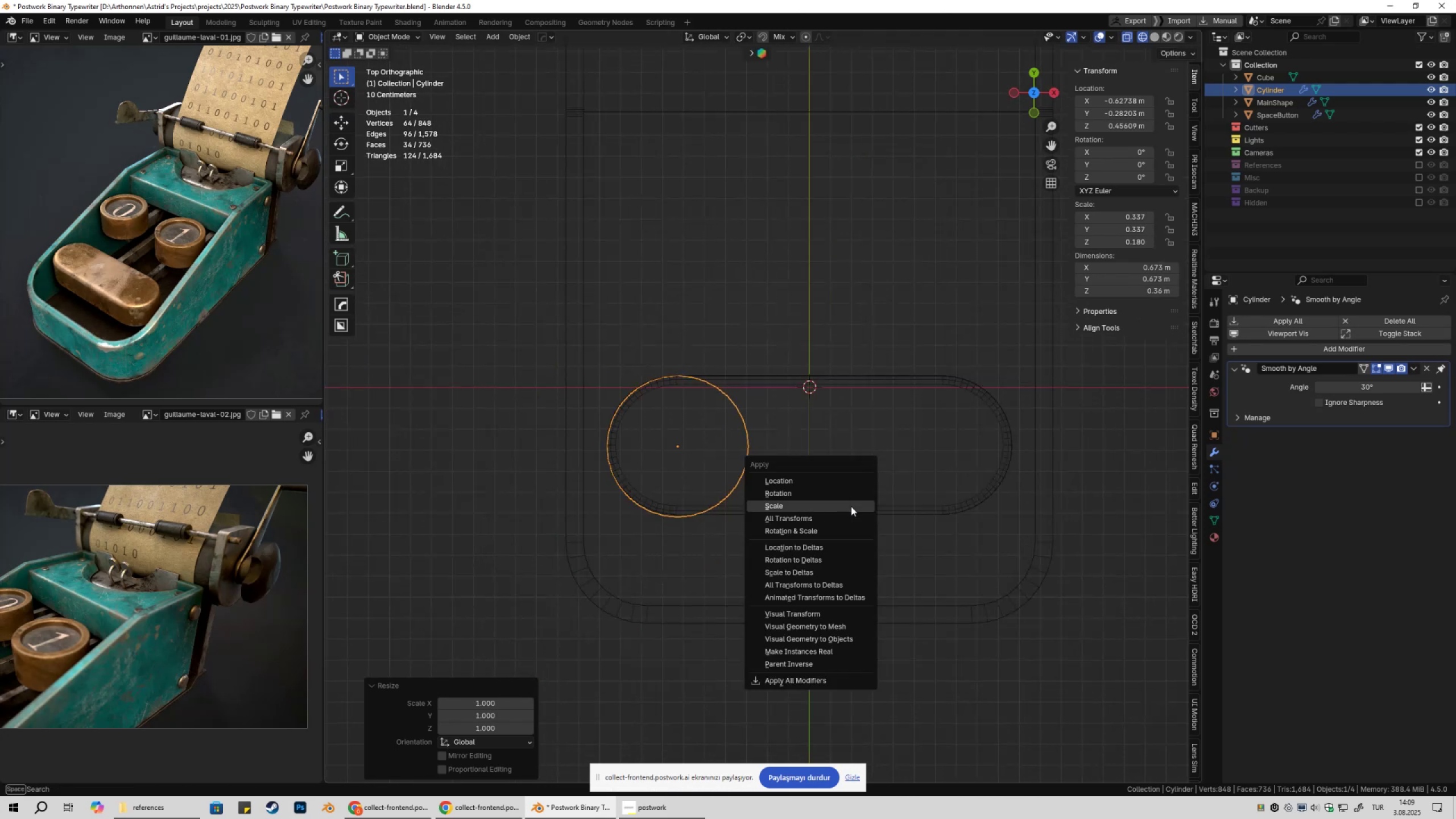 
left_click([851, 506])
 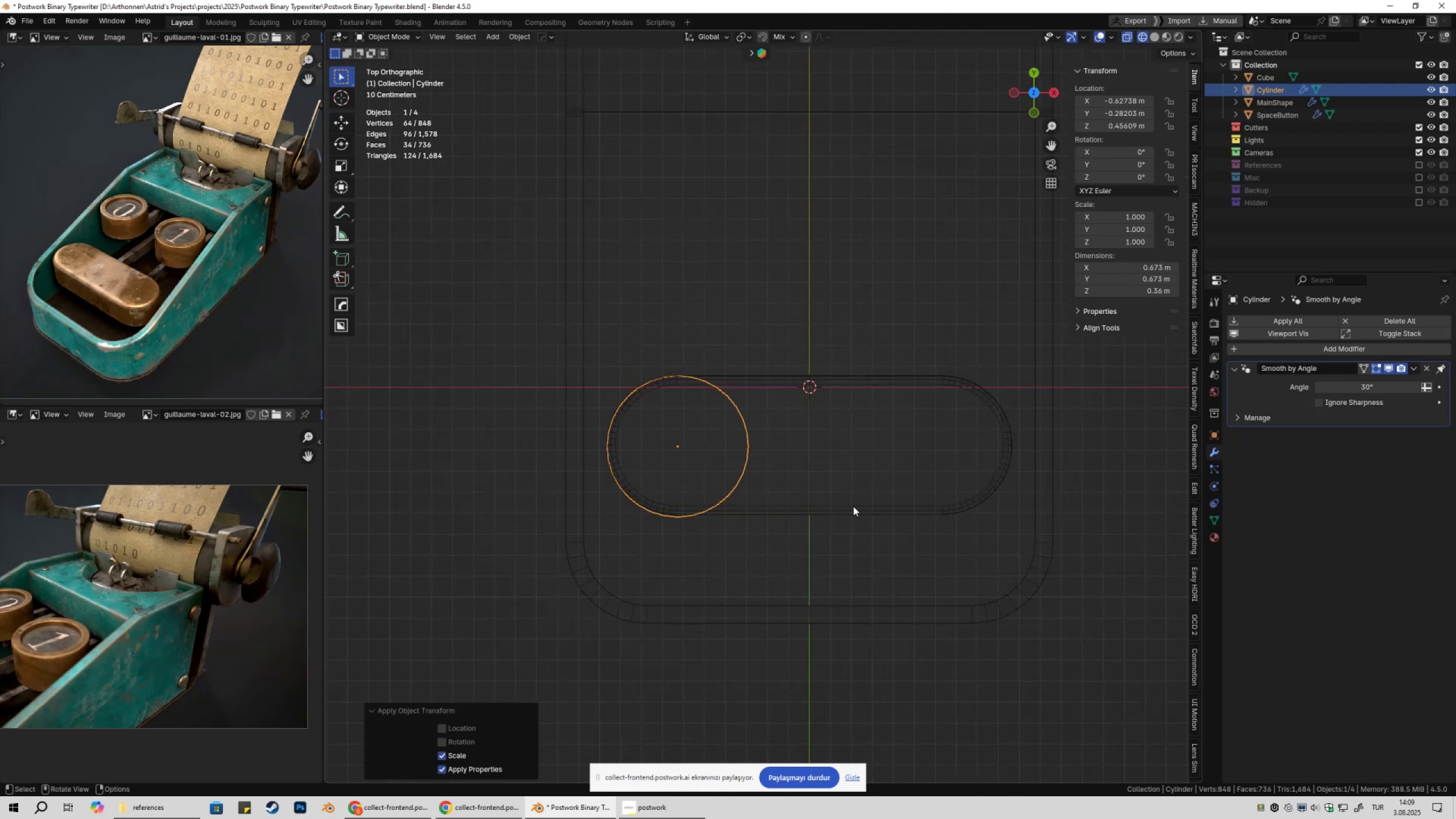 
type(gy)
 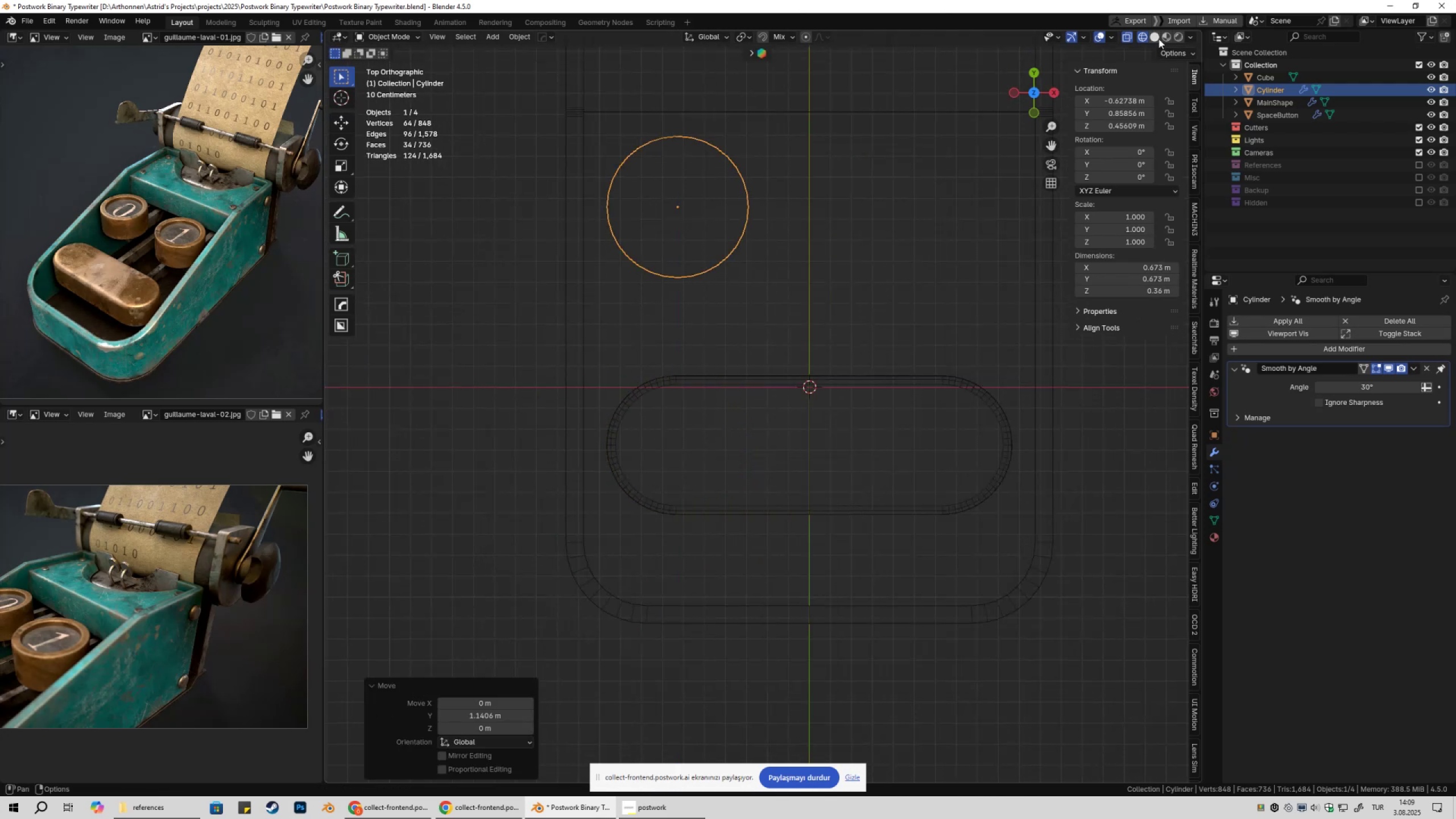 
left_click([1157, 36])
 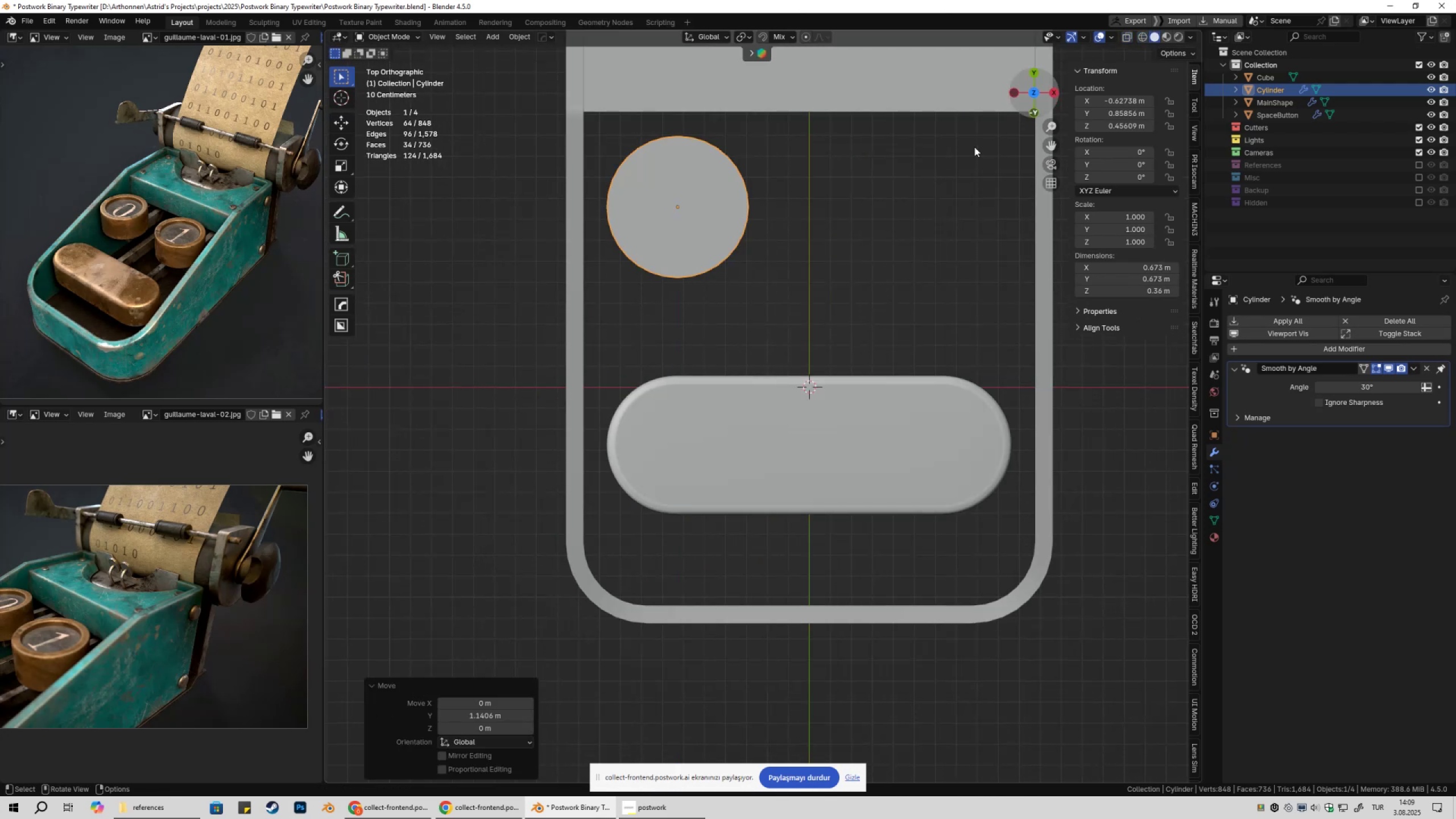 
key(Shift+ShiftLeft)
 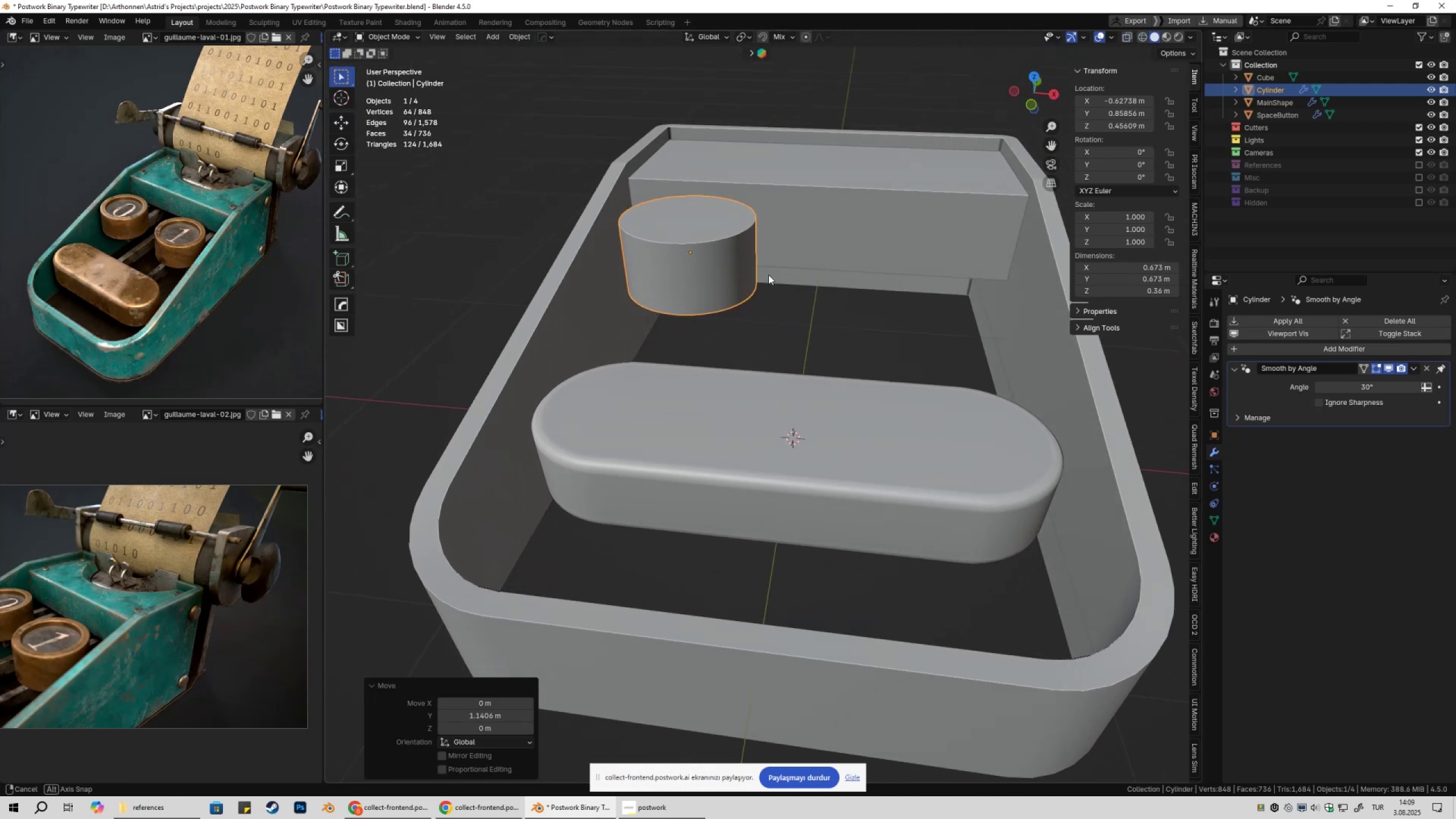 
key(Shift+ShiftLeft)
 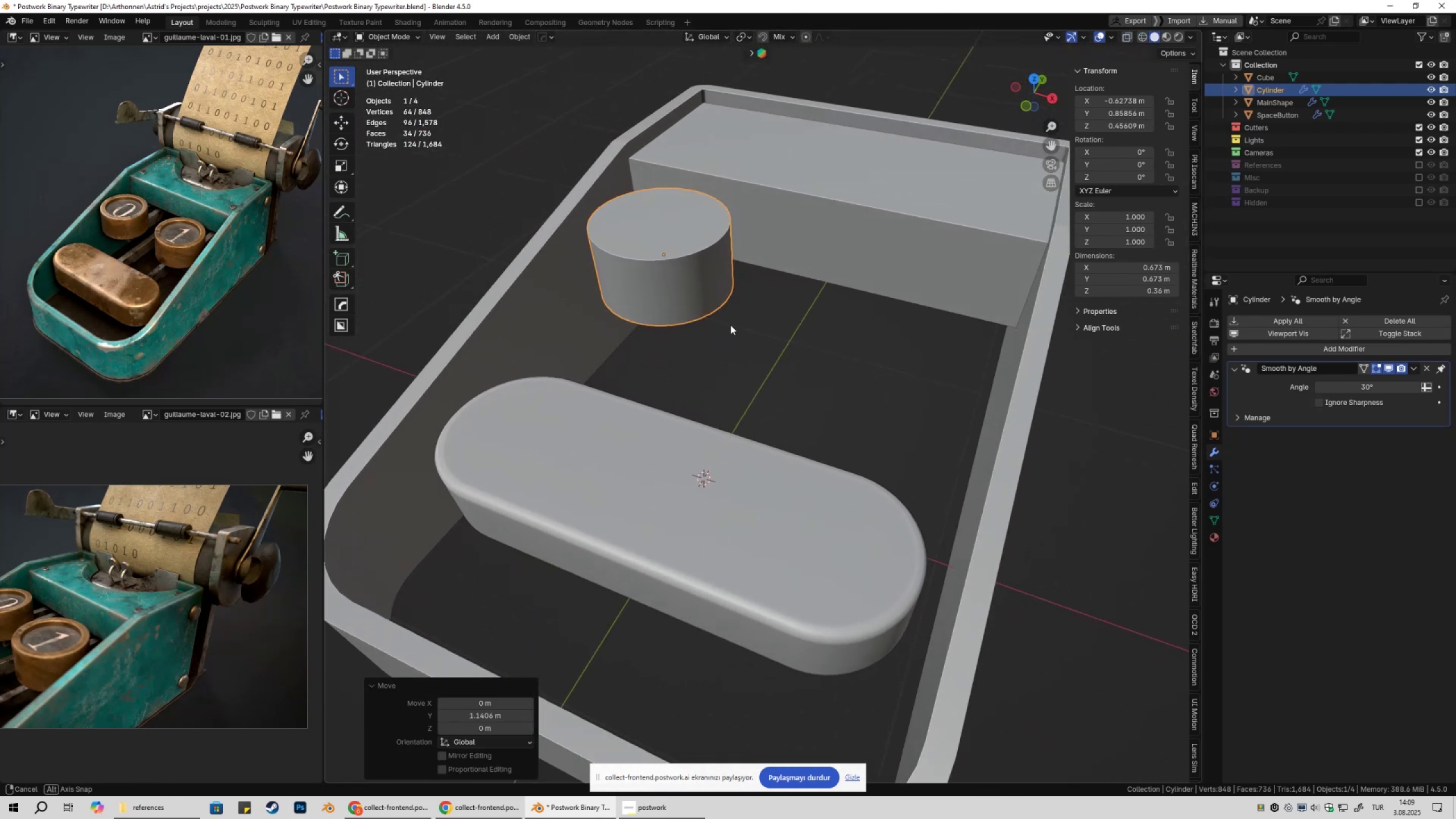 
key(Shift+ShiftLeft)
 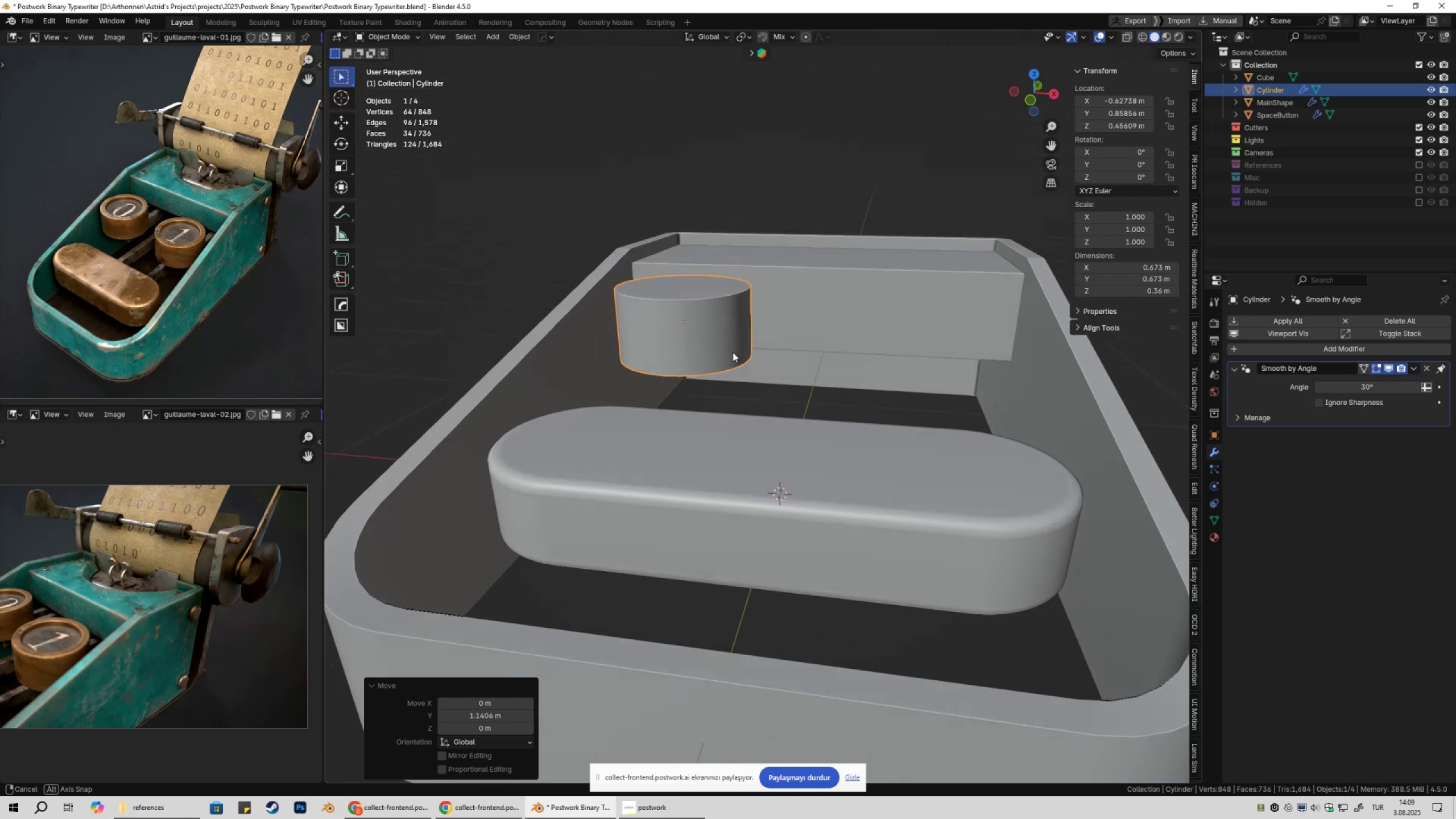 
scroll: coordinate [692, 439], scroll_direction: down, amount: 4.0
 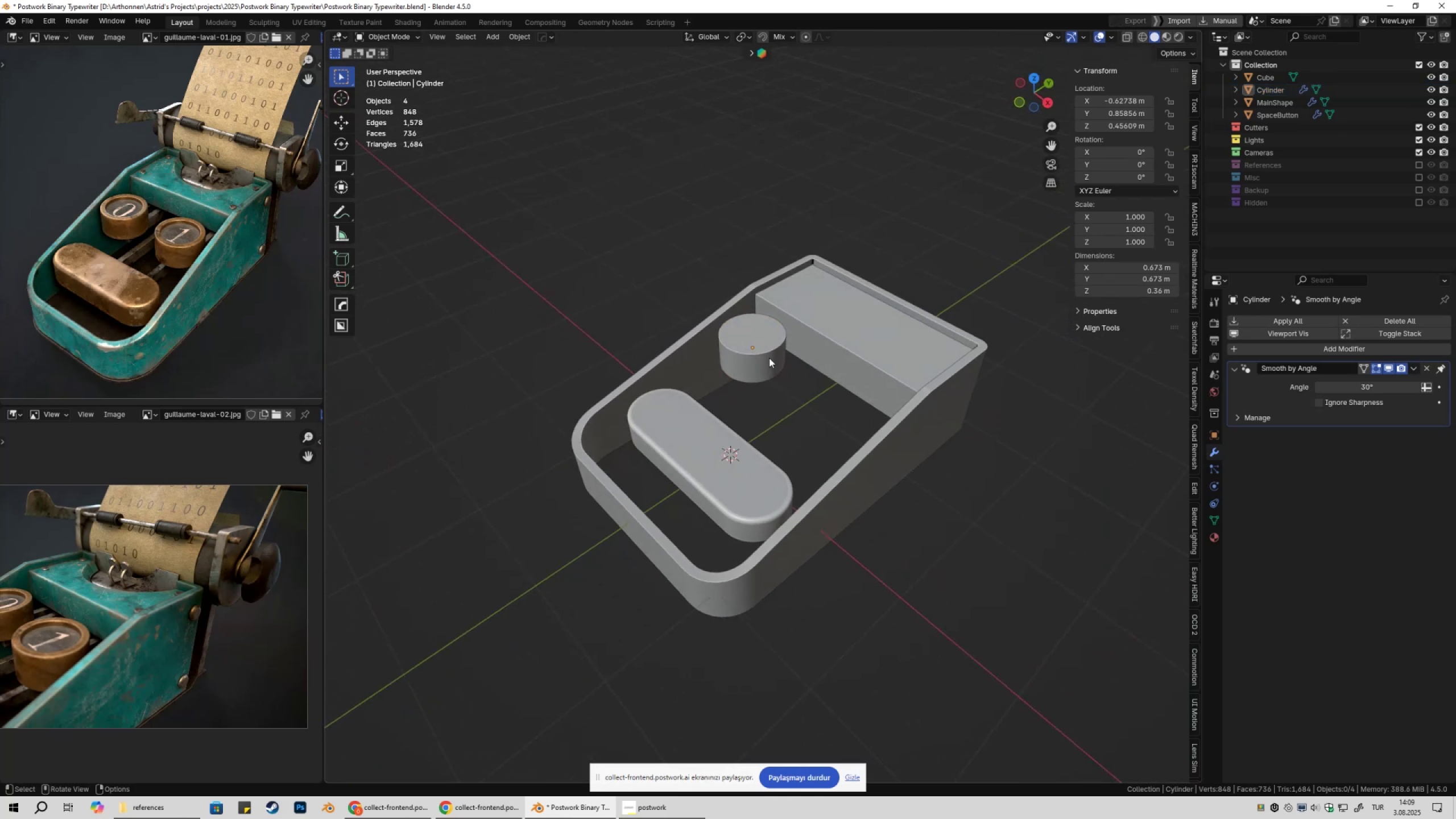 
left_click([769, 358])
 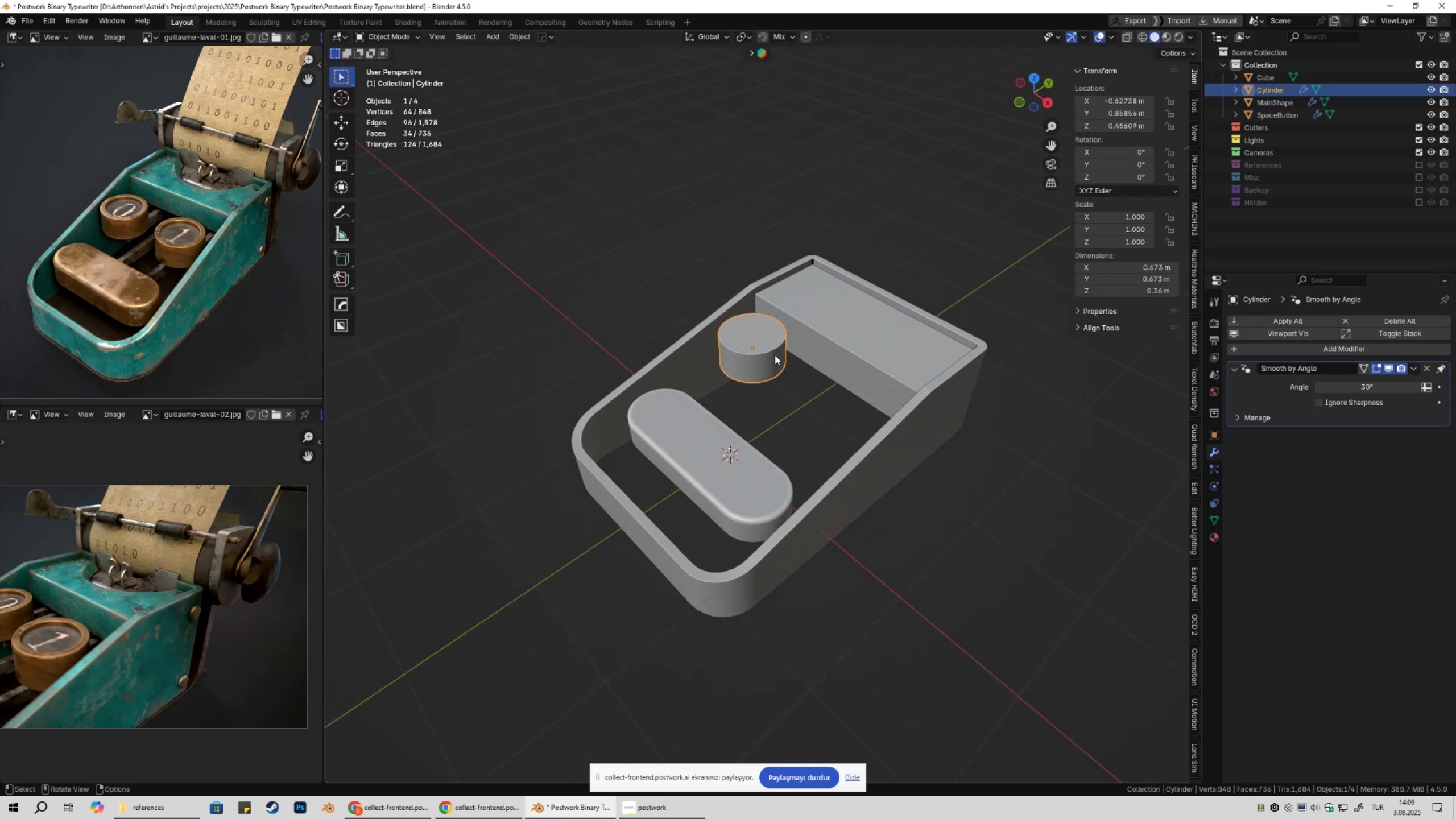 
scroll: coordinate [777, 354], scroll_direction: up, amount: 2.0
 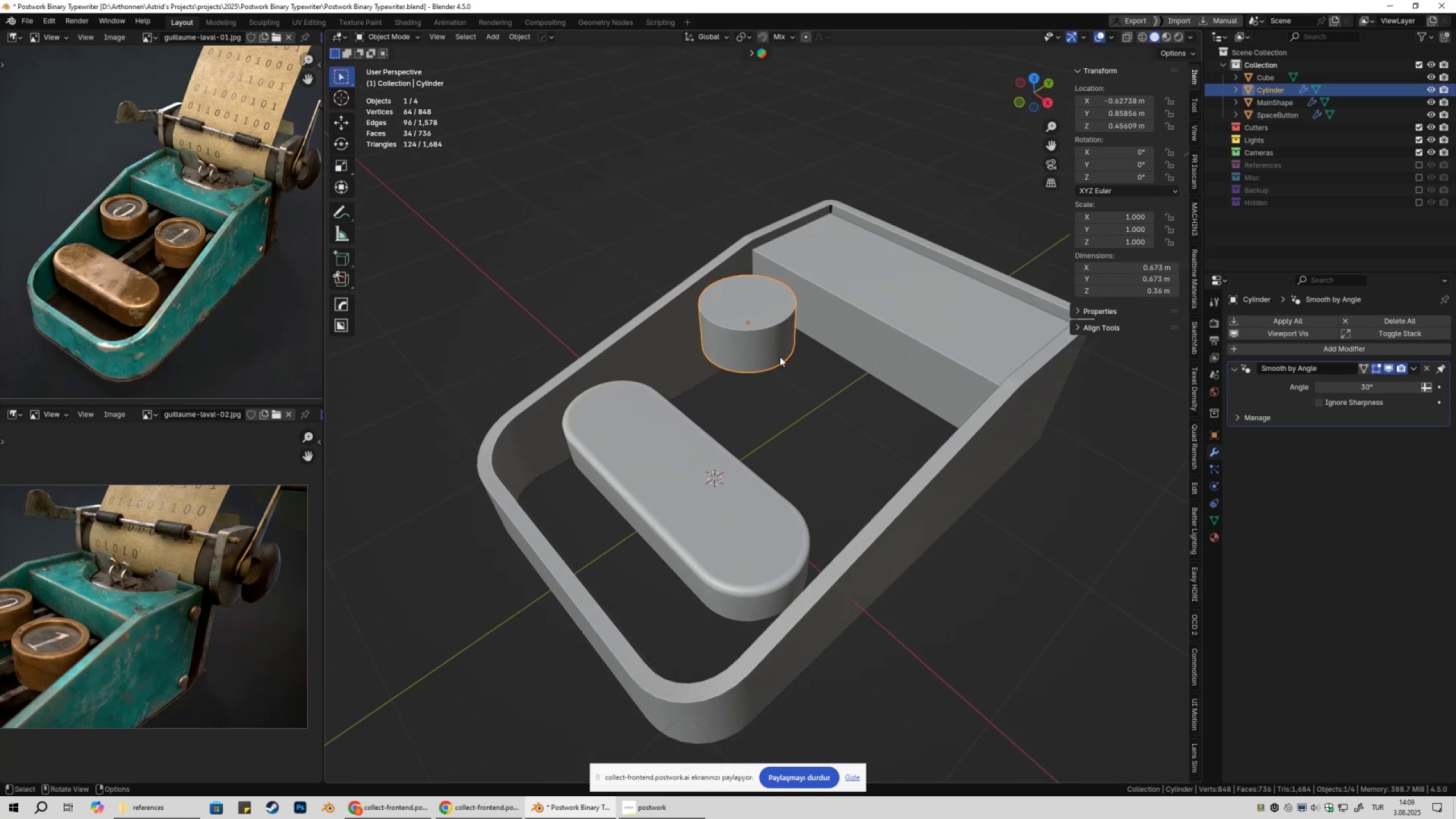 
key(Tab)
 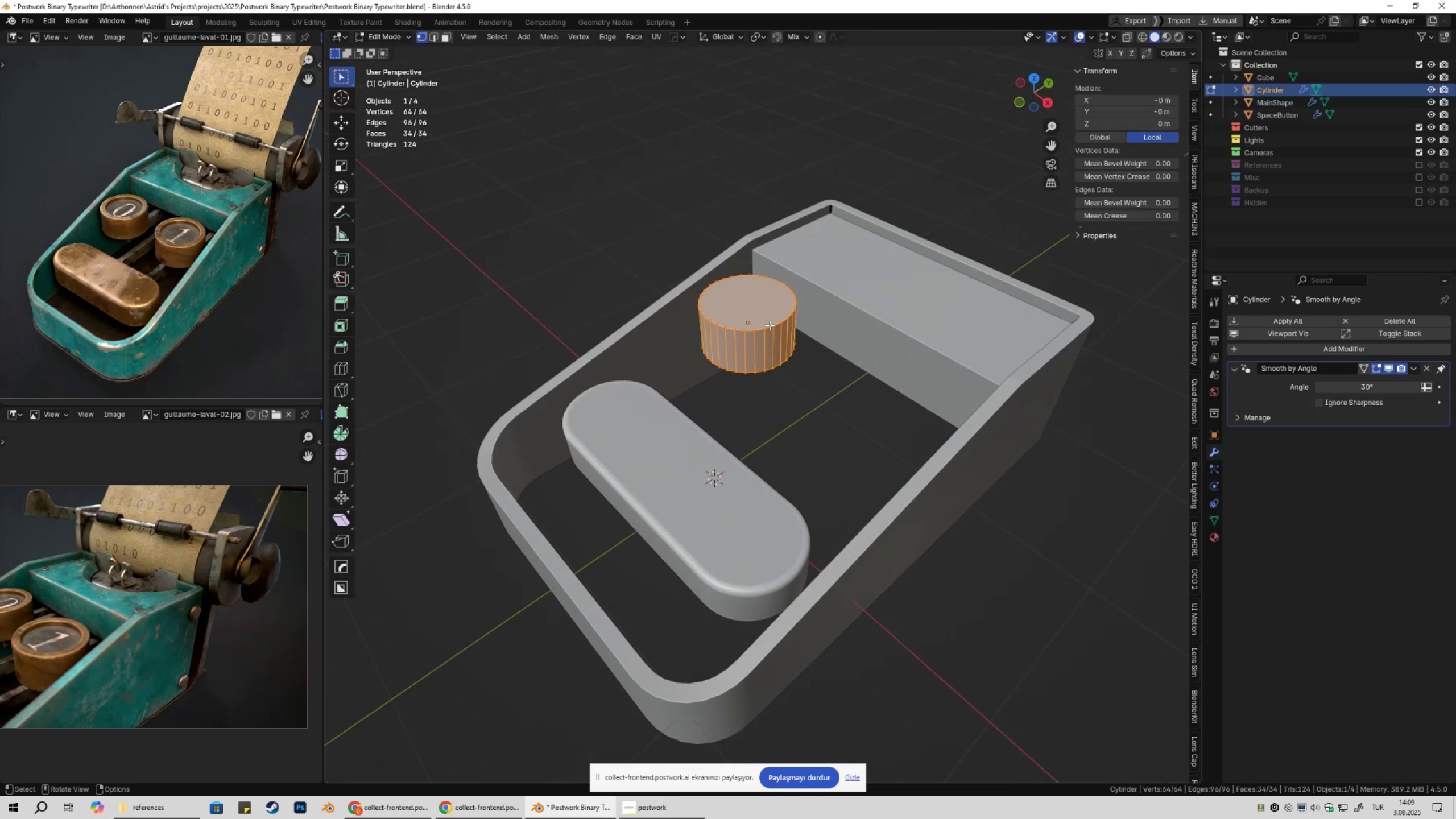 
key(3)
 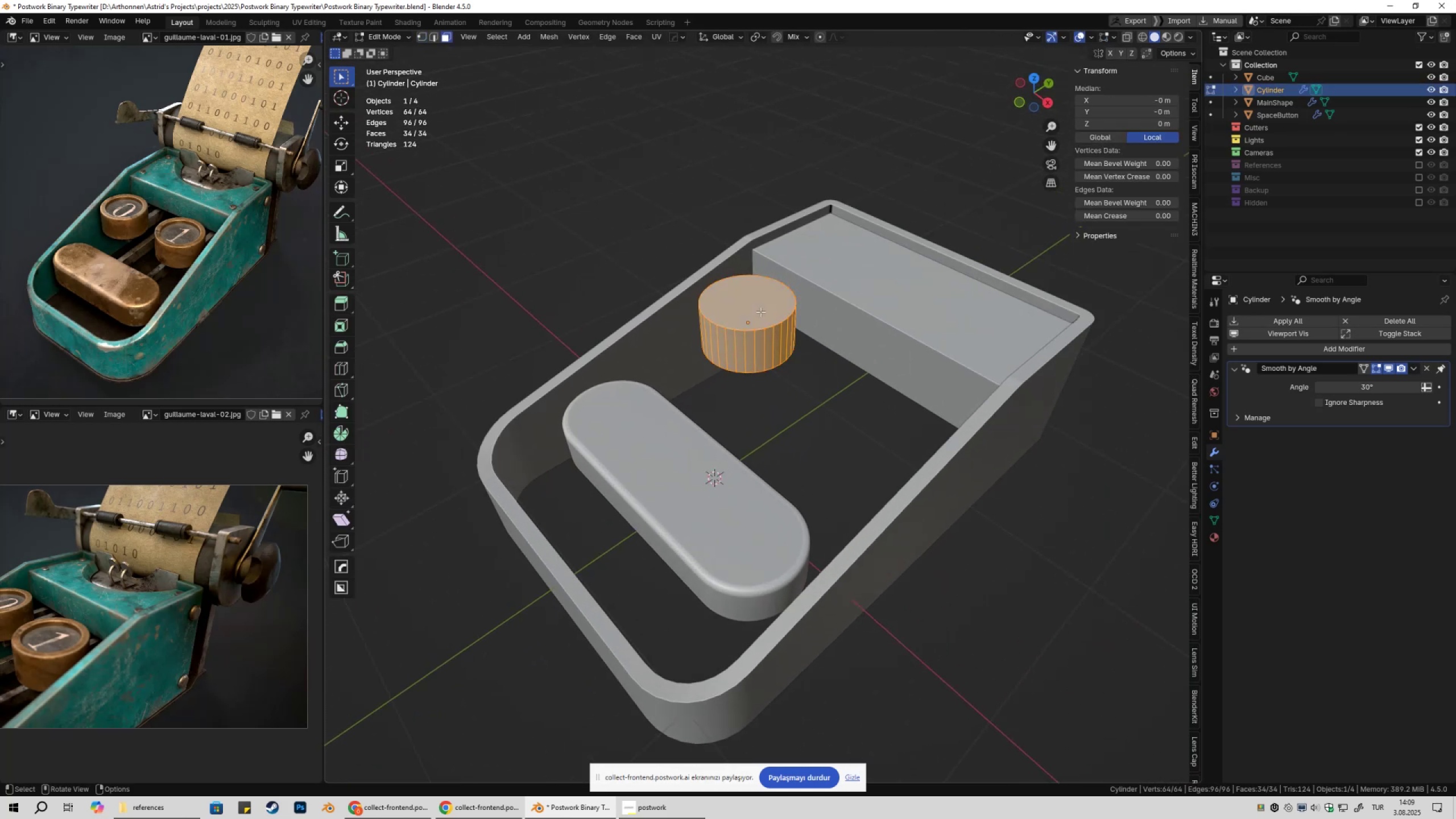 
left_click([760, 312])
 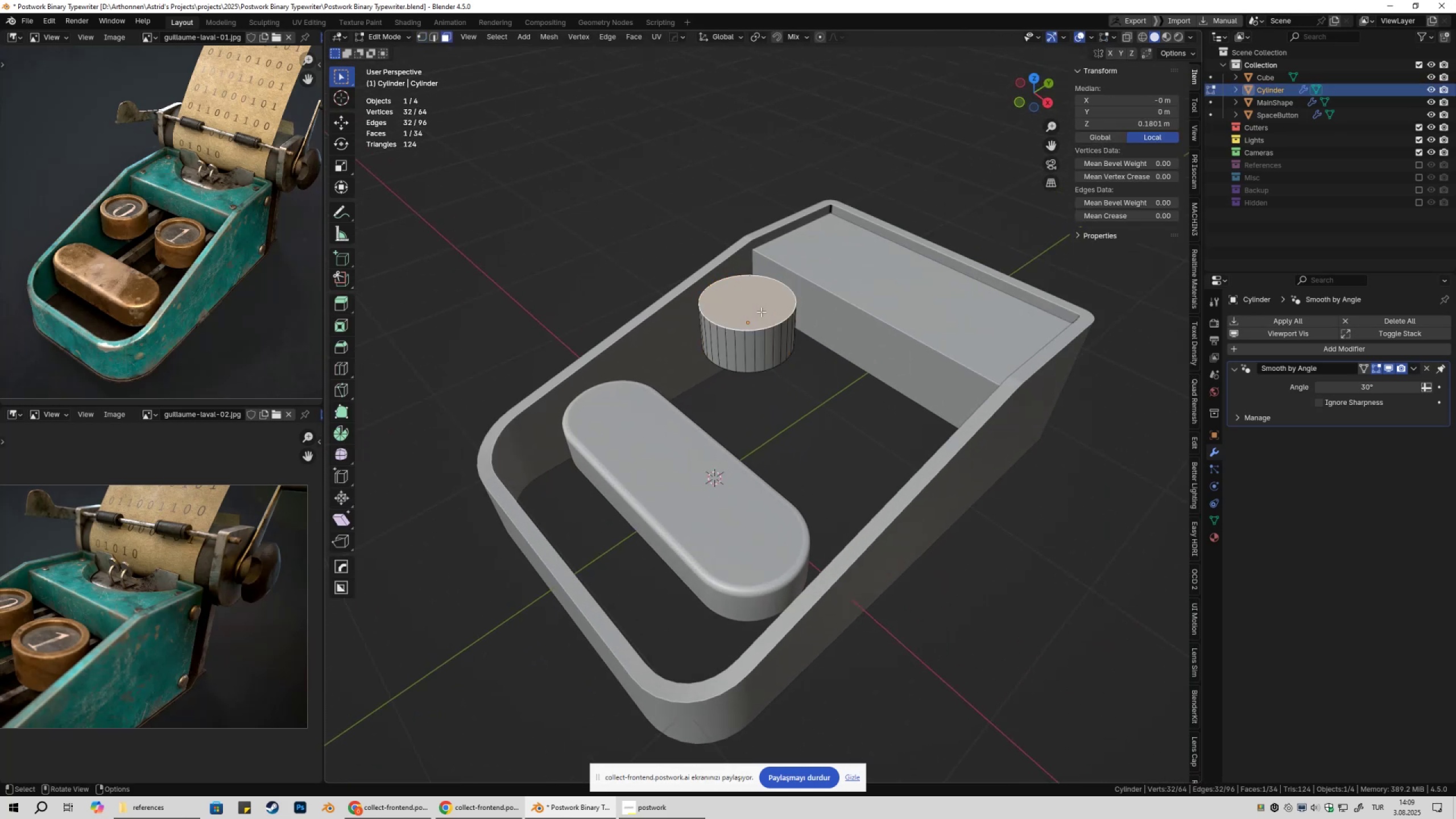 
key(Shift+ShiftLeft)
 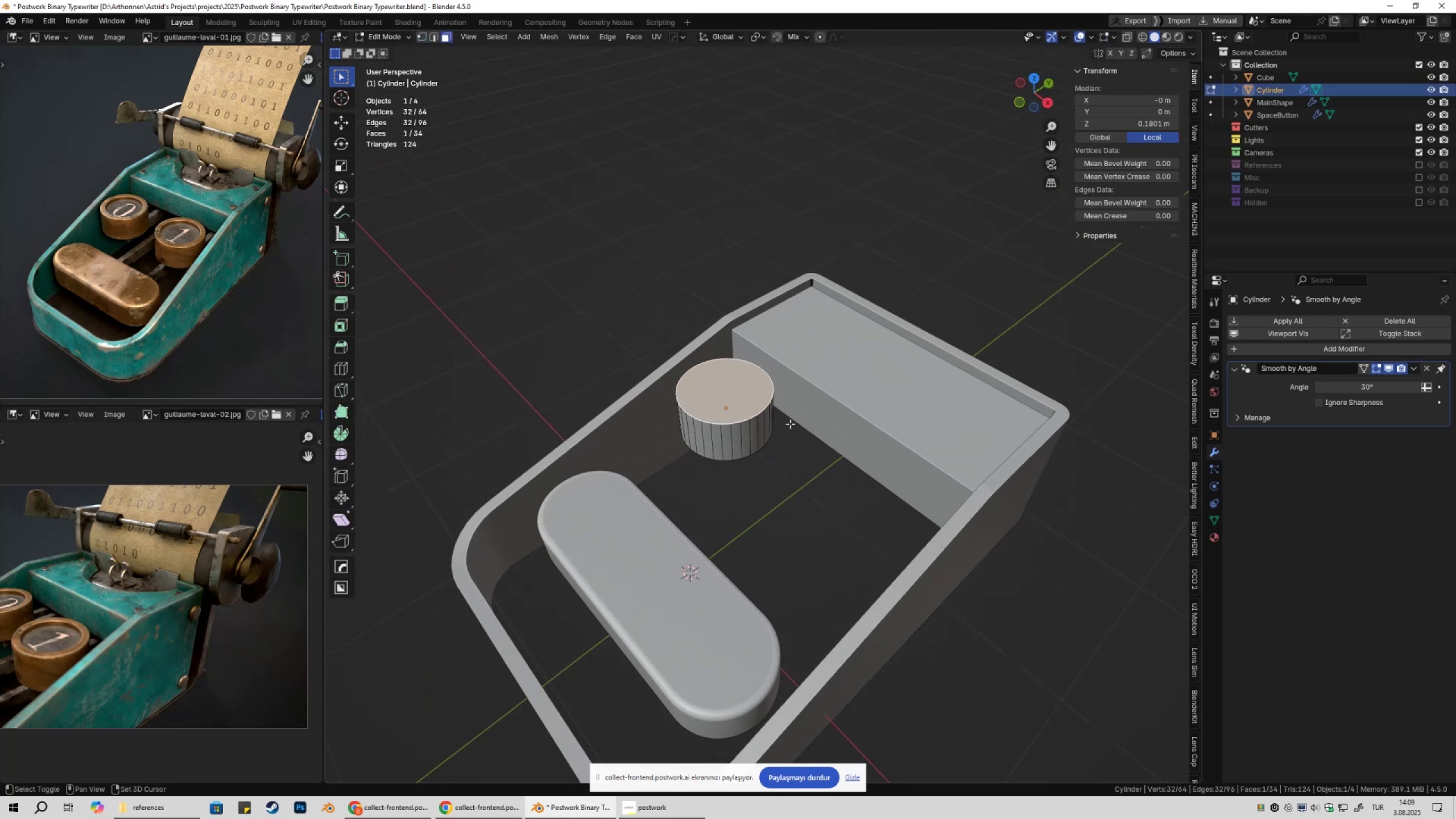 
scroll: coordinate [794, 432], scroll_direction: up, amount: 2.0
 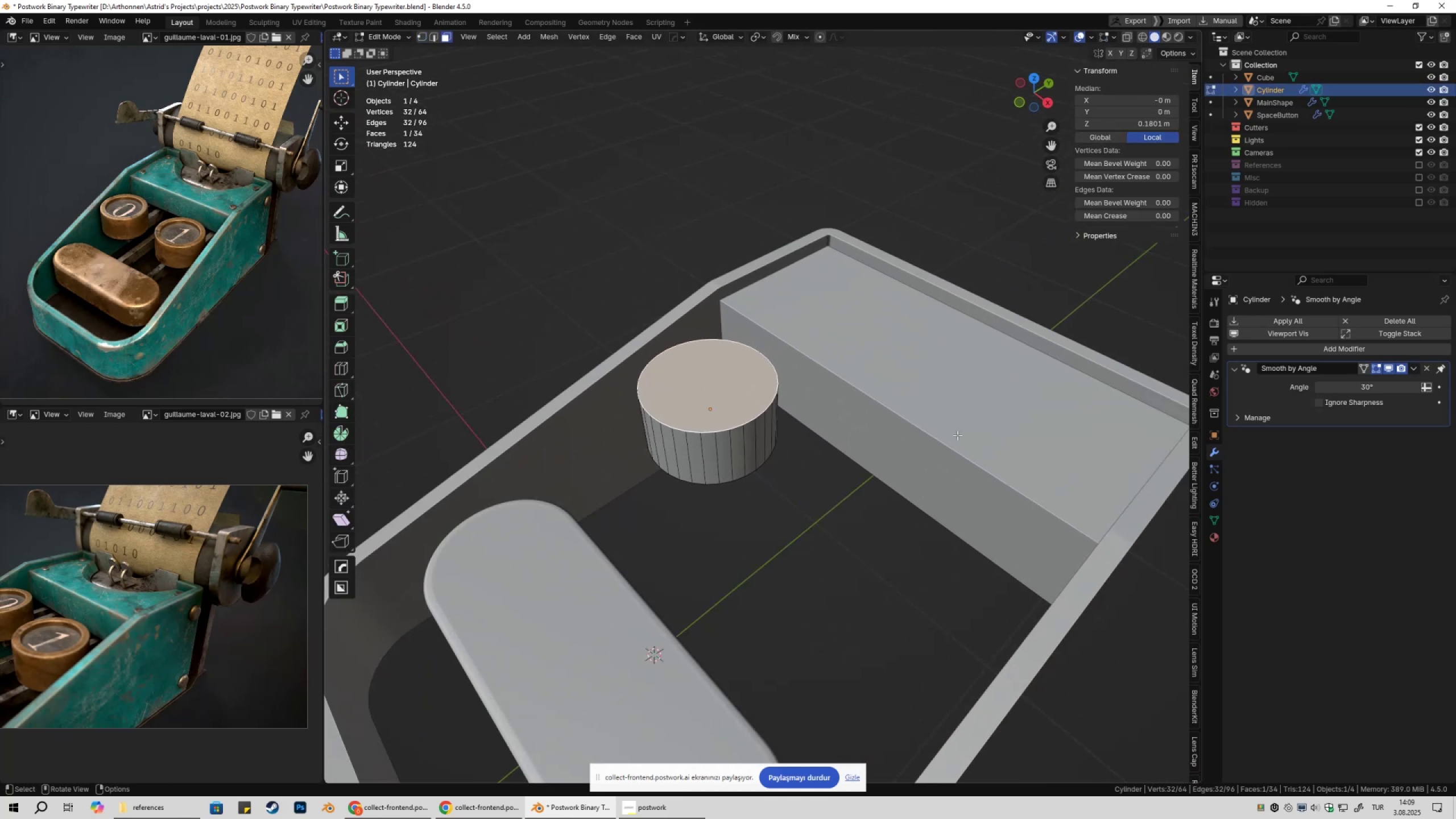 
key(I)
 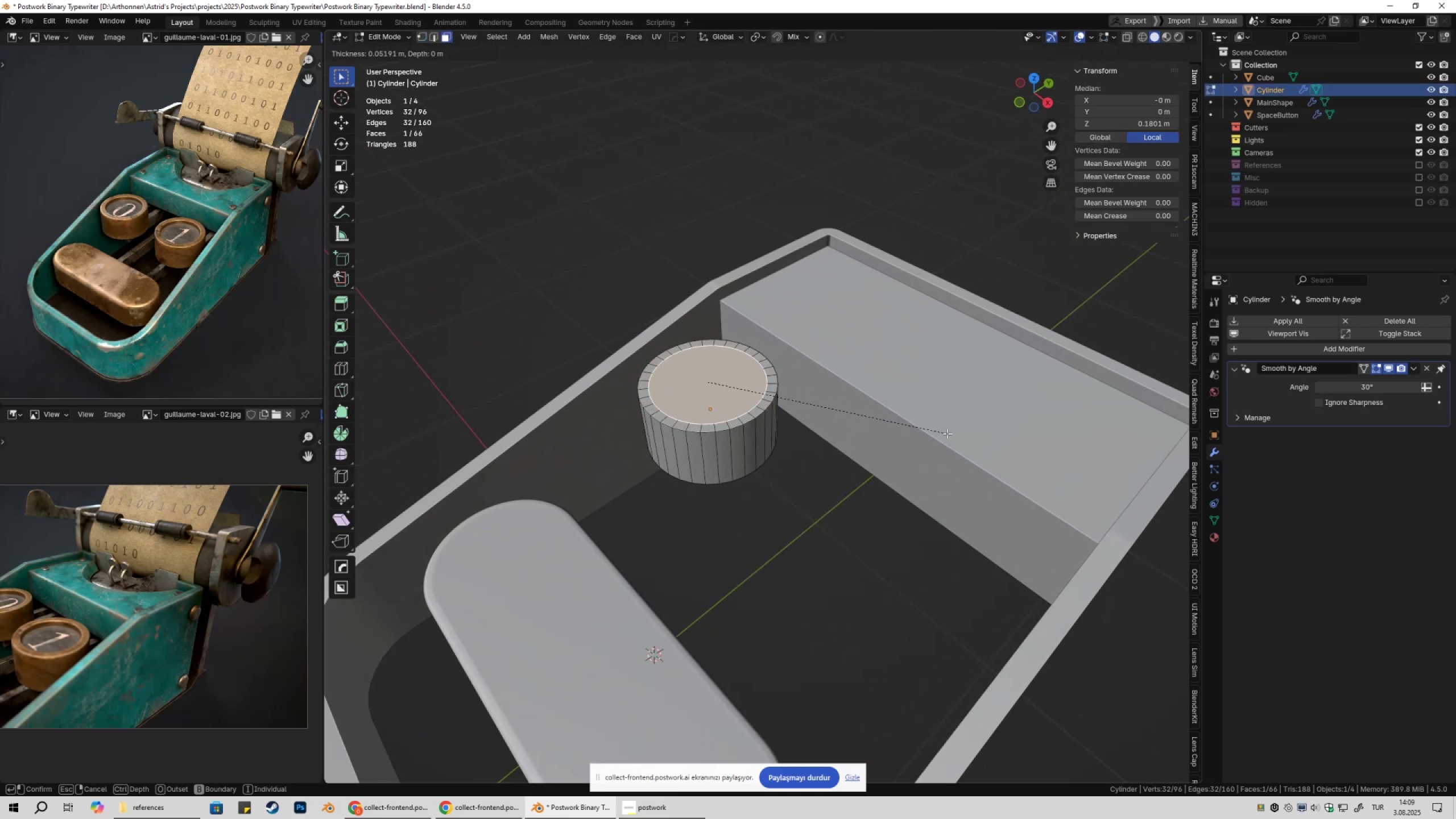 
hold_key(key=ShiftLeft, duration=1.52)
 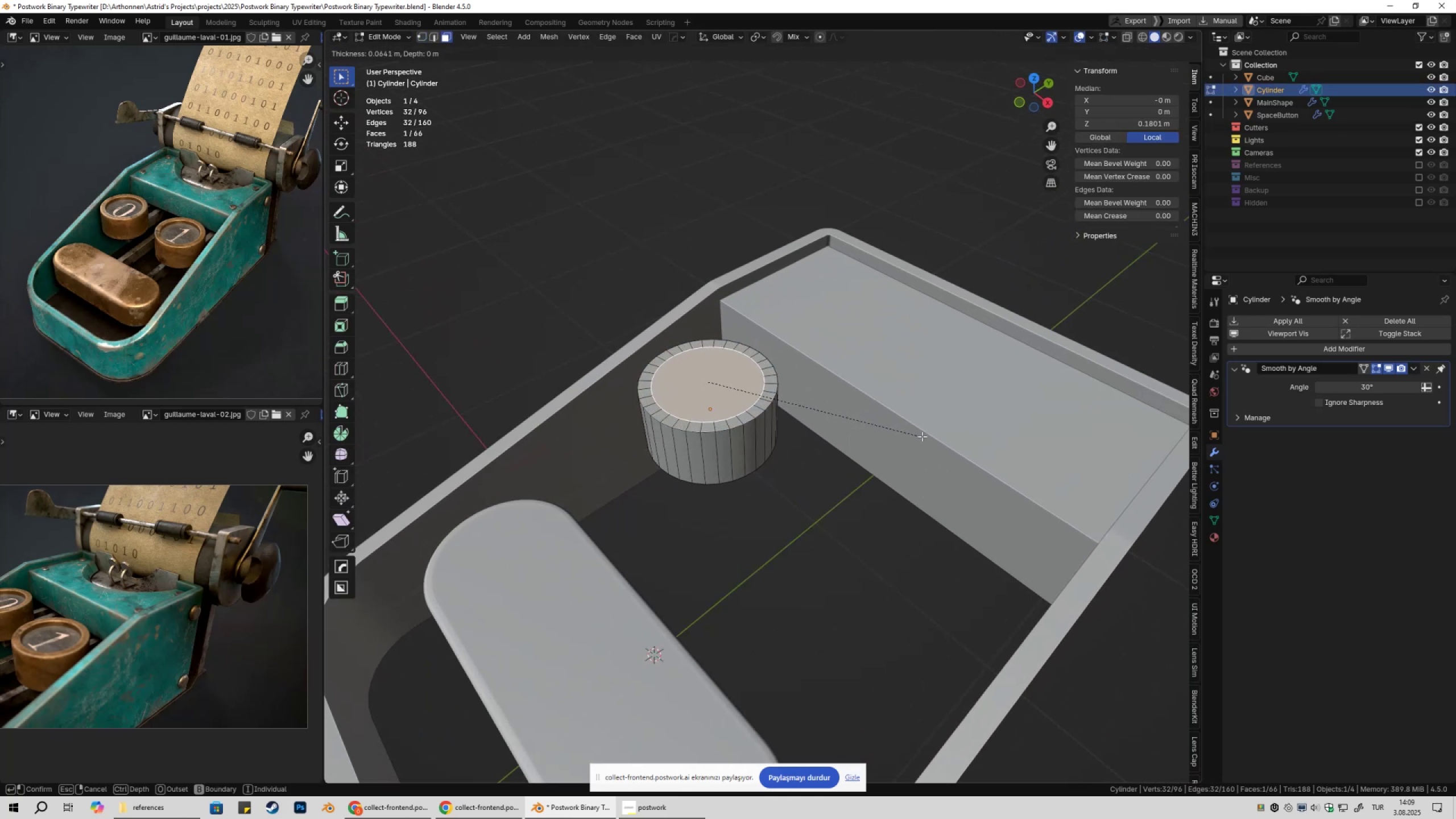 
hold_key(key=ShiftLeft, duration=1.53)
 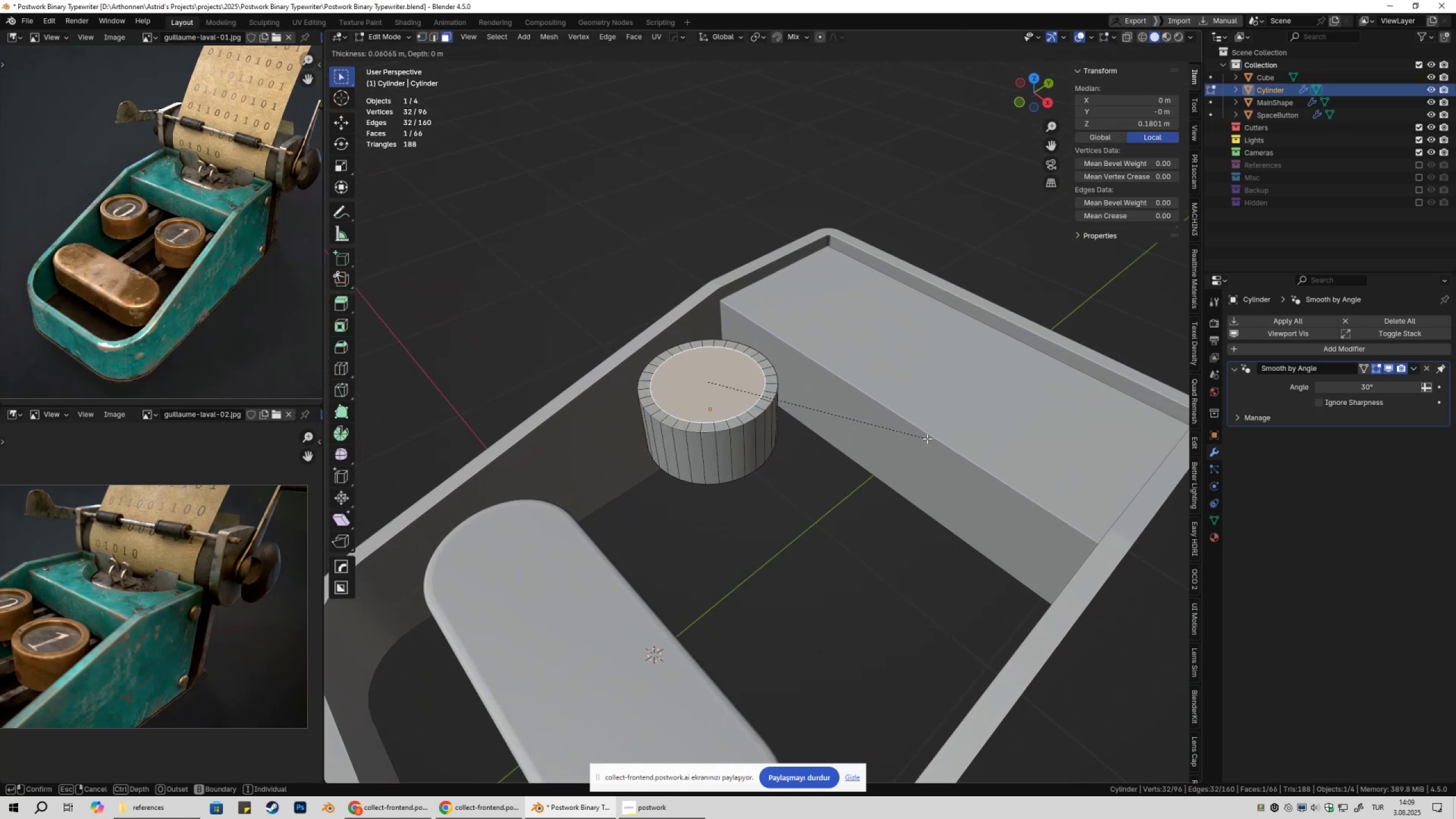 
hold_key(key=ShiftLeft, duration=0.62)
left_click([927, 439])
 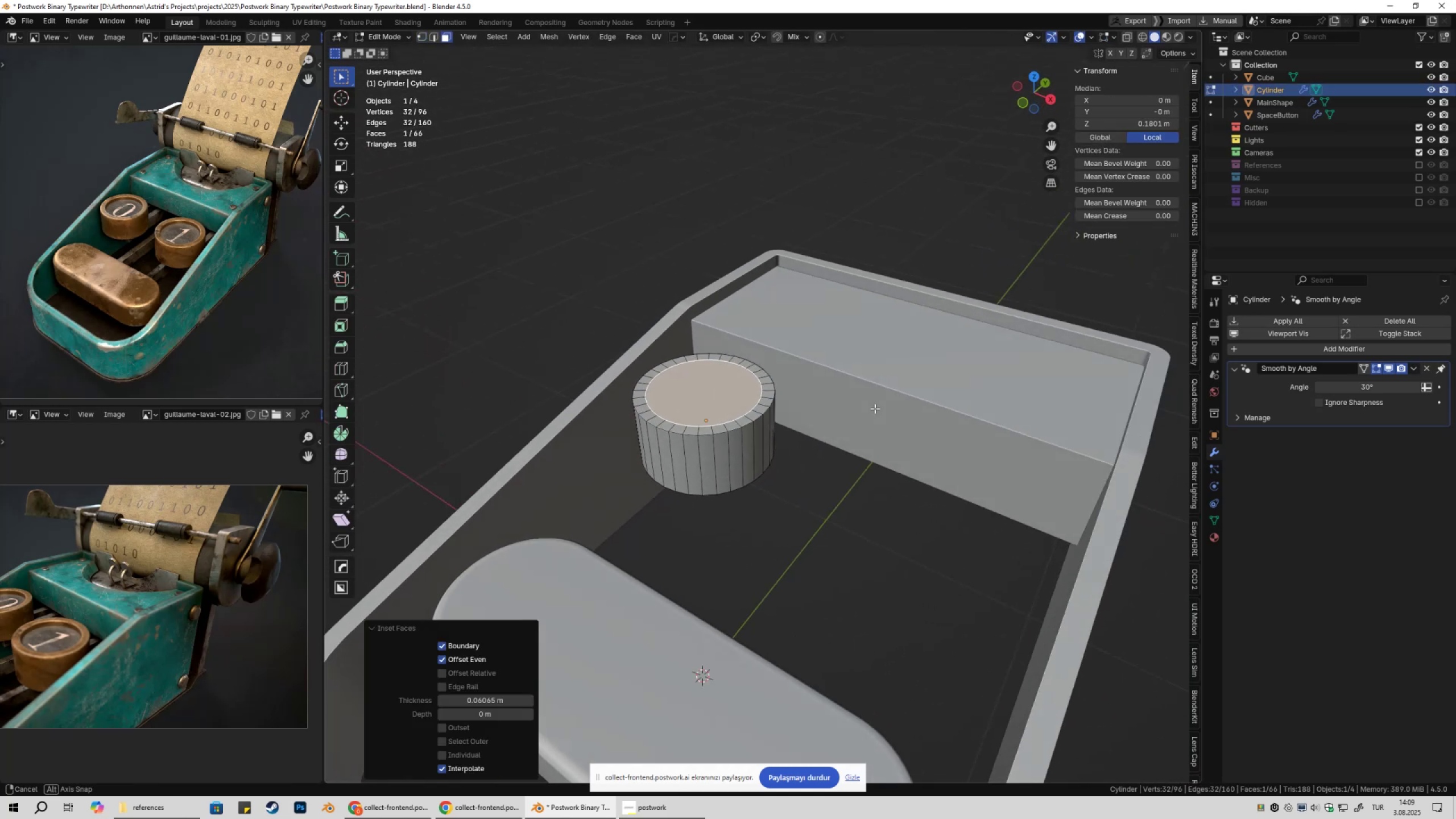 
key(Alt+AltLeft)
 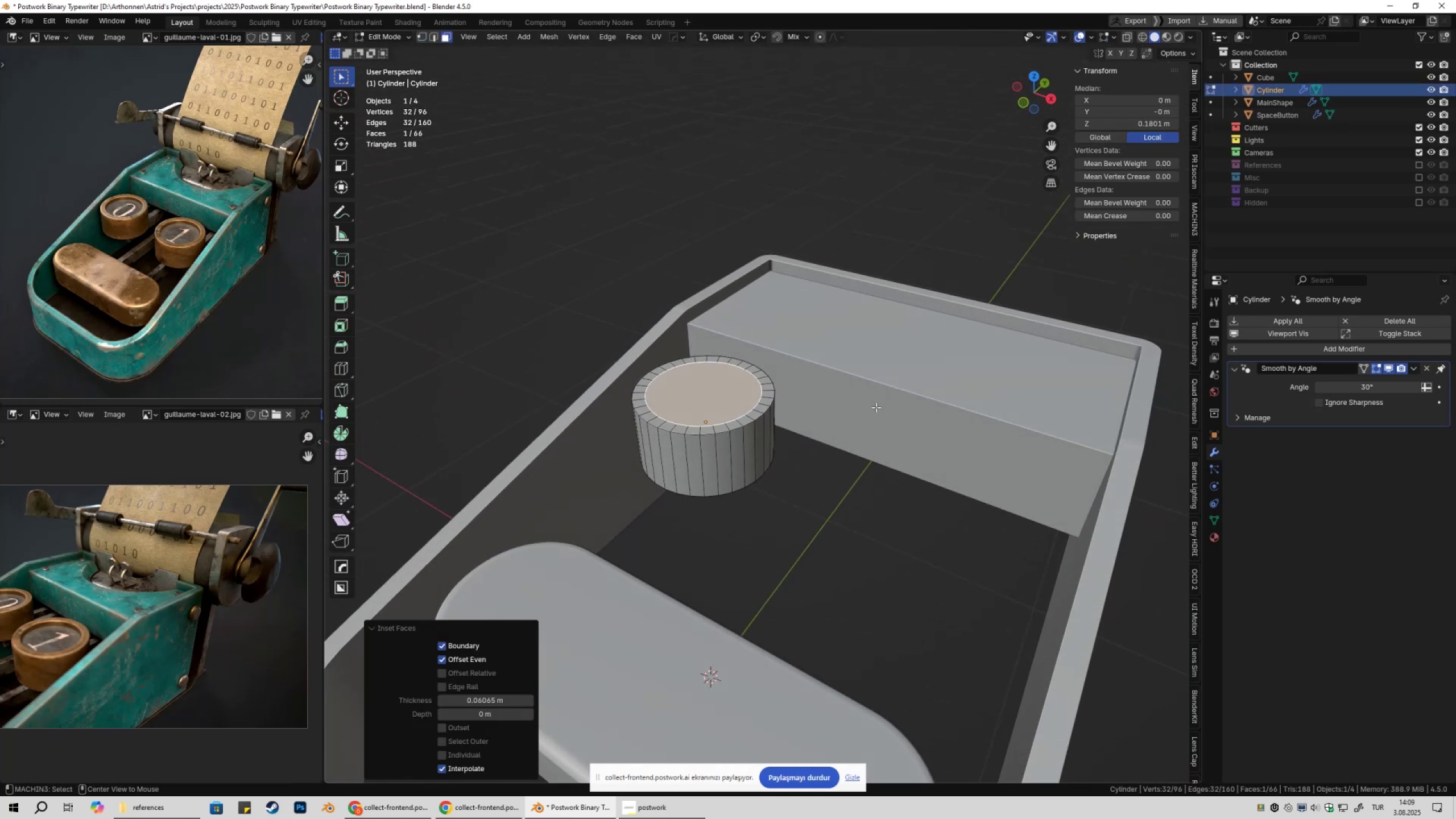 
key(Alt+E)
 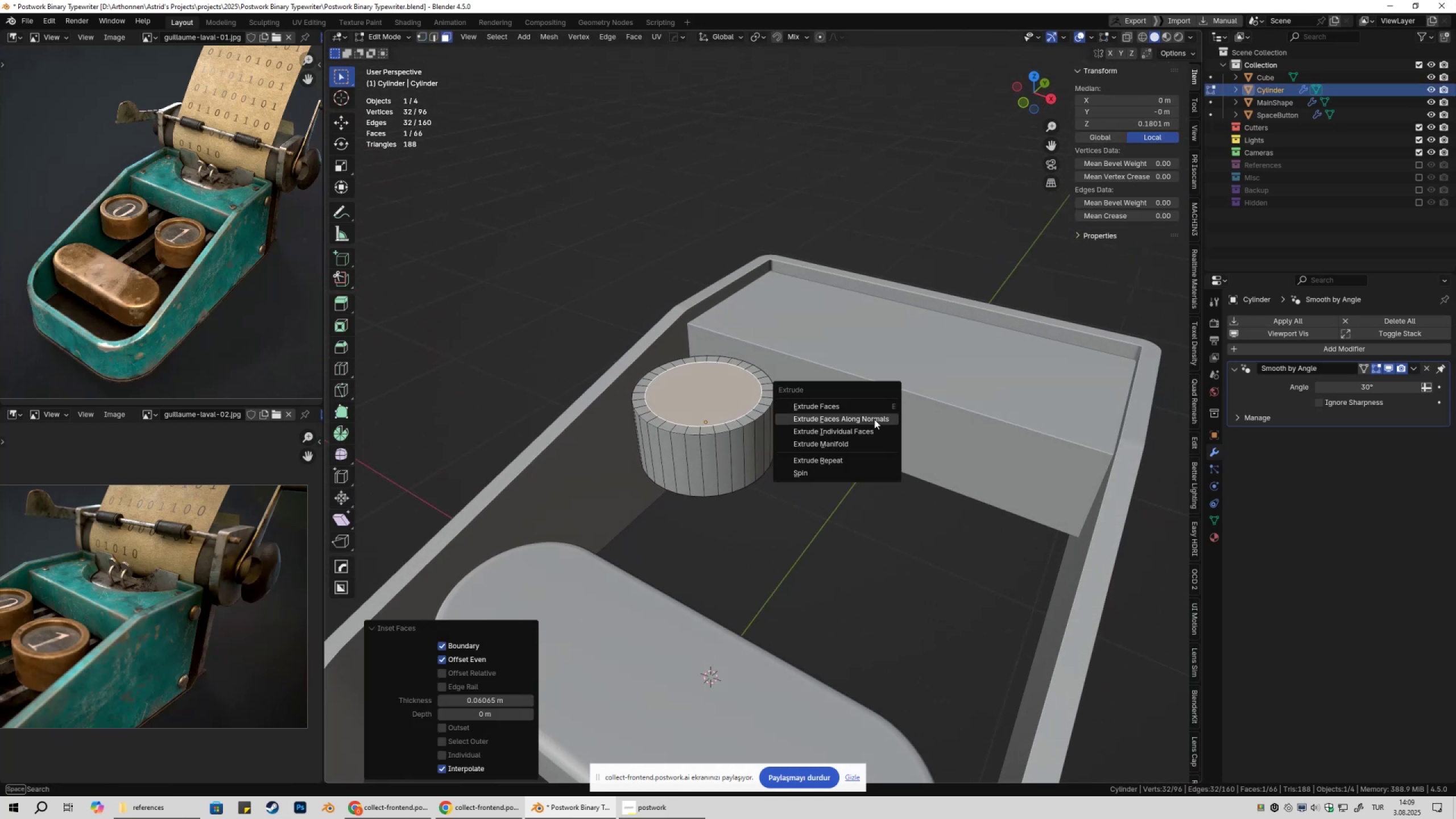 
left_click([874, 419])
 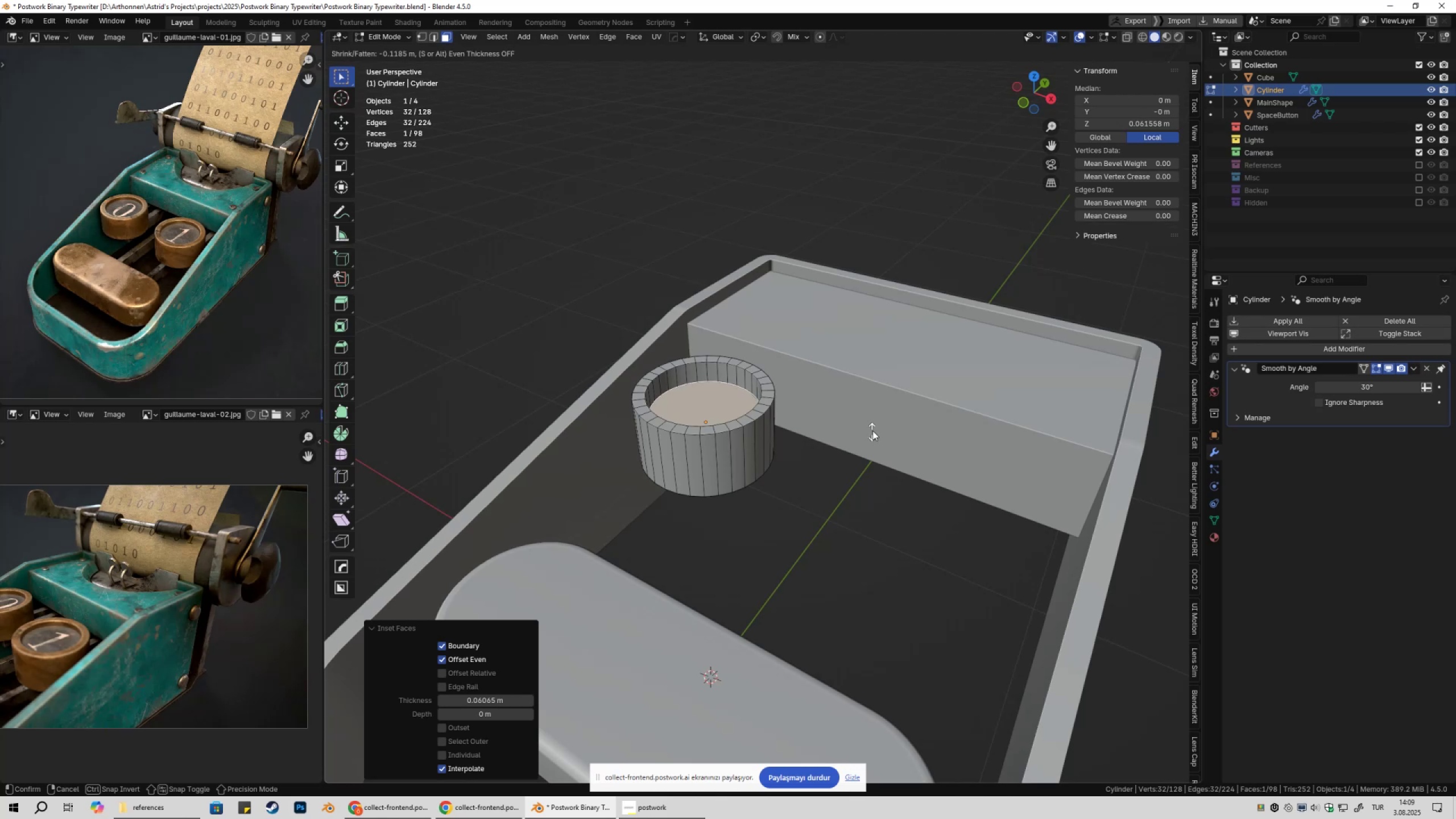 
hold_key(key=ShiftLeft, duration=1.5)
 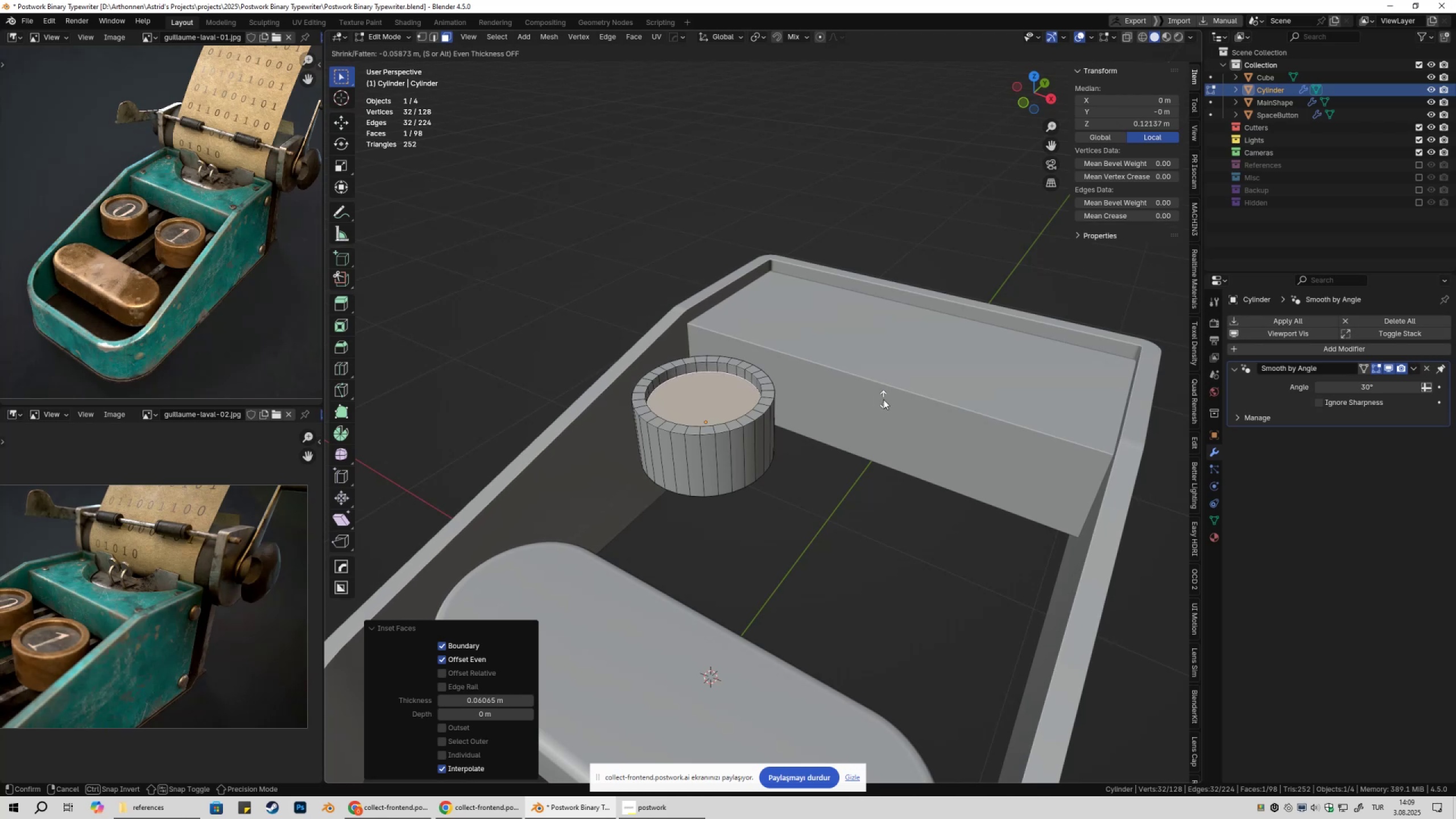 
hold_key(key=ShiftLeft, duration=1.11)
left_click([883, 400])
 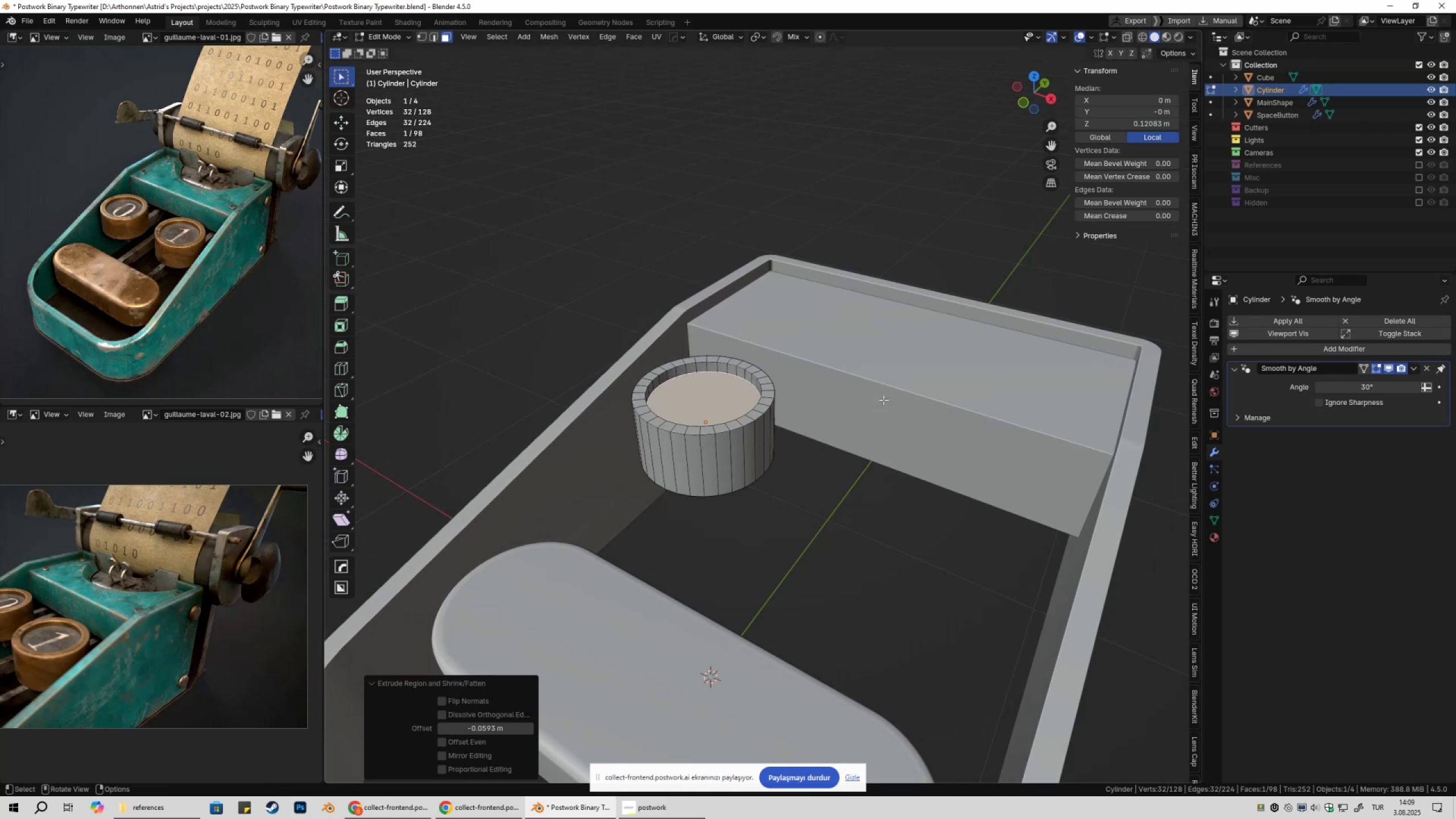 
key(Tab)
 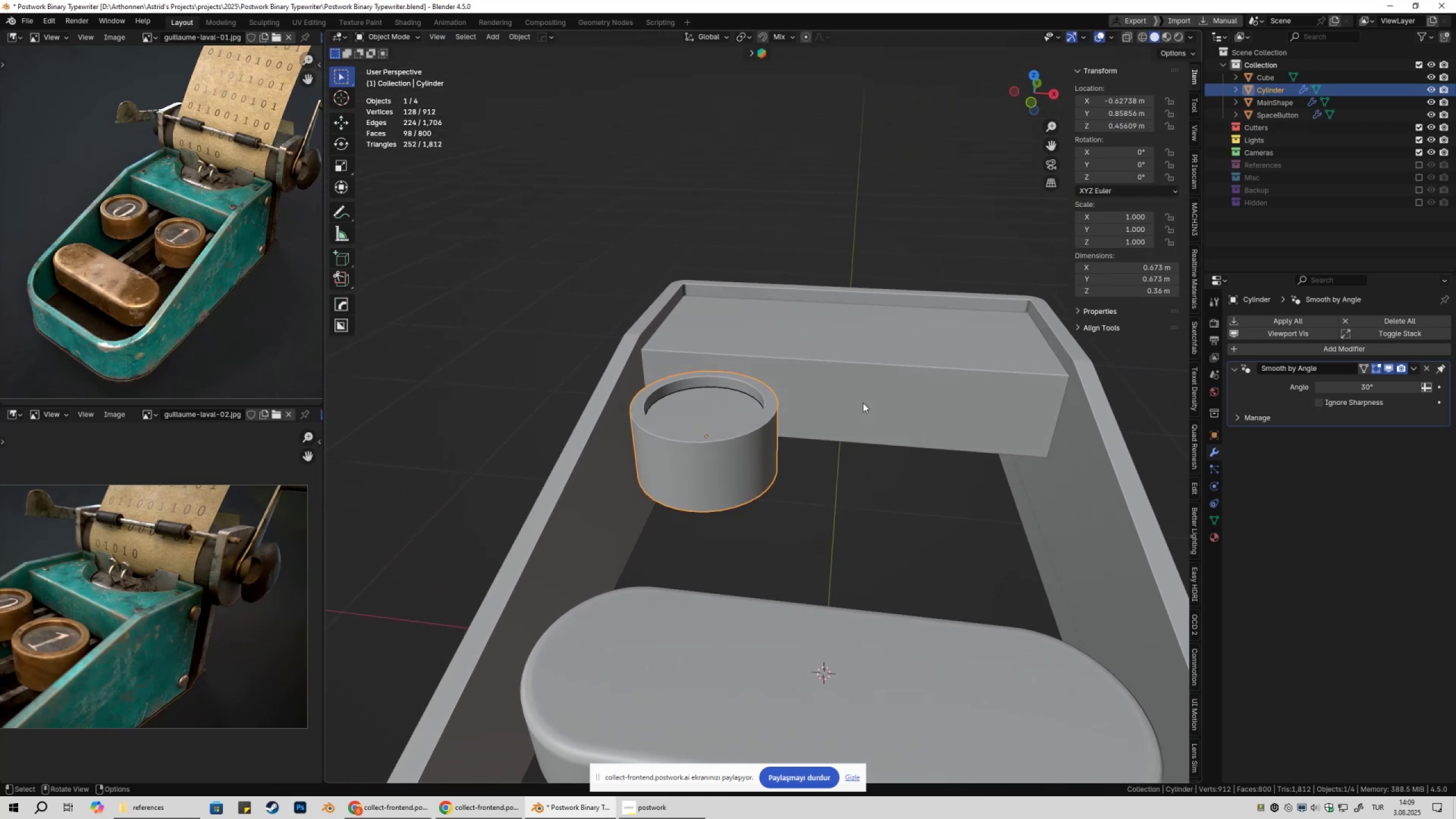 
key(Q)
 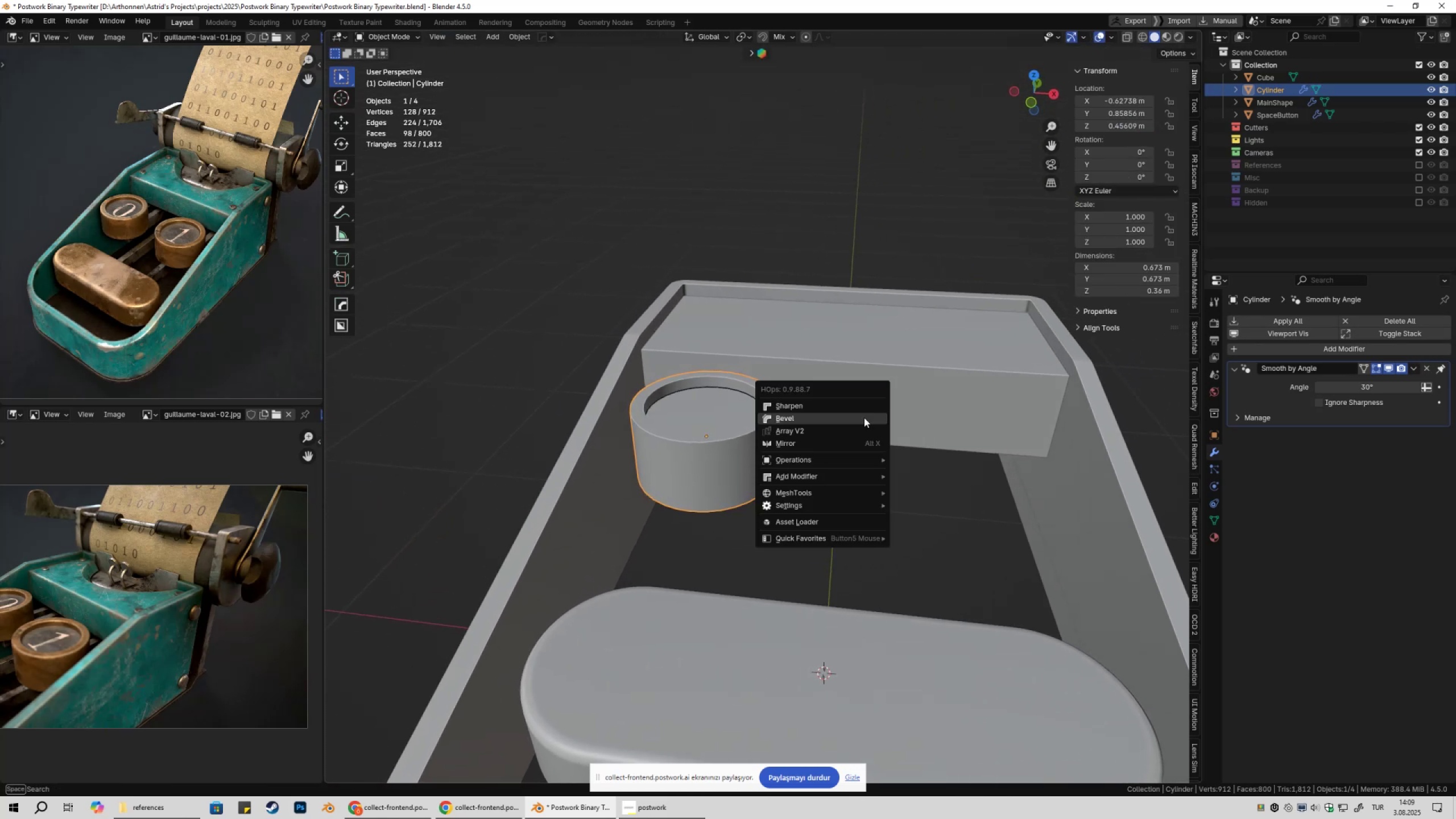 
left_click([864, 417])
 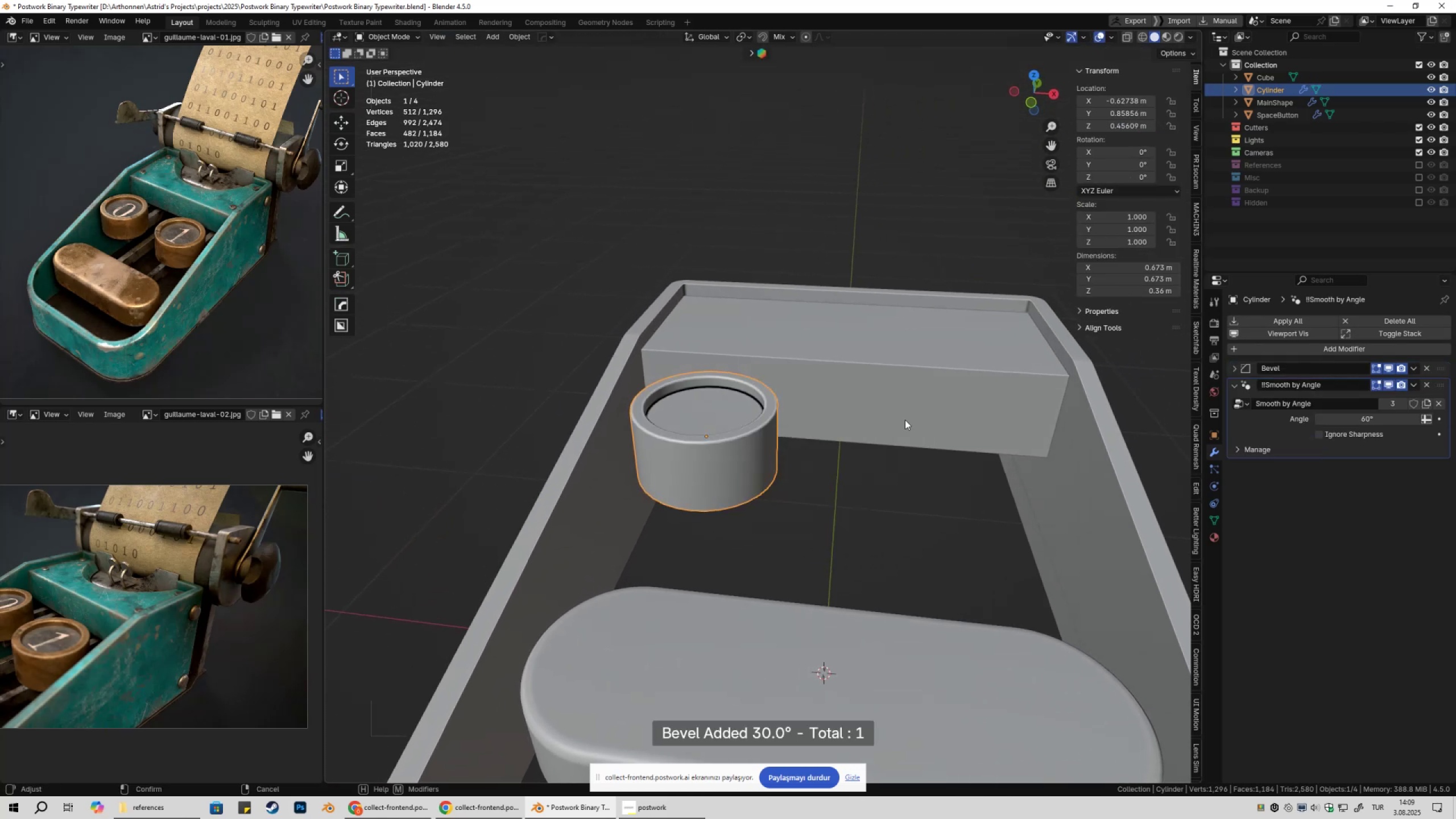 
hold_key(key=ShiftLeft, duration=1.5)
 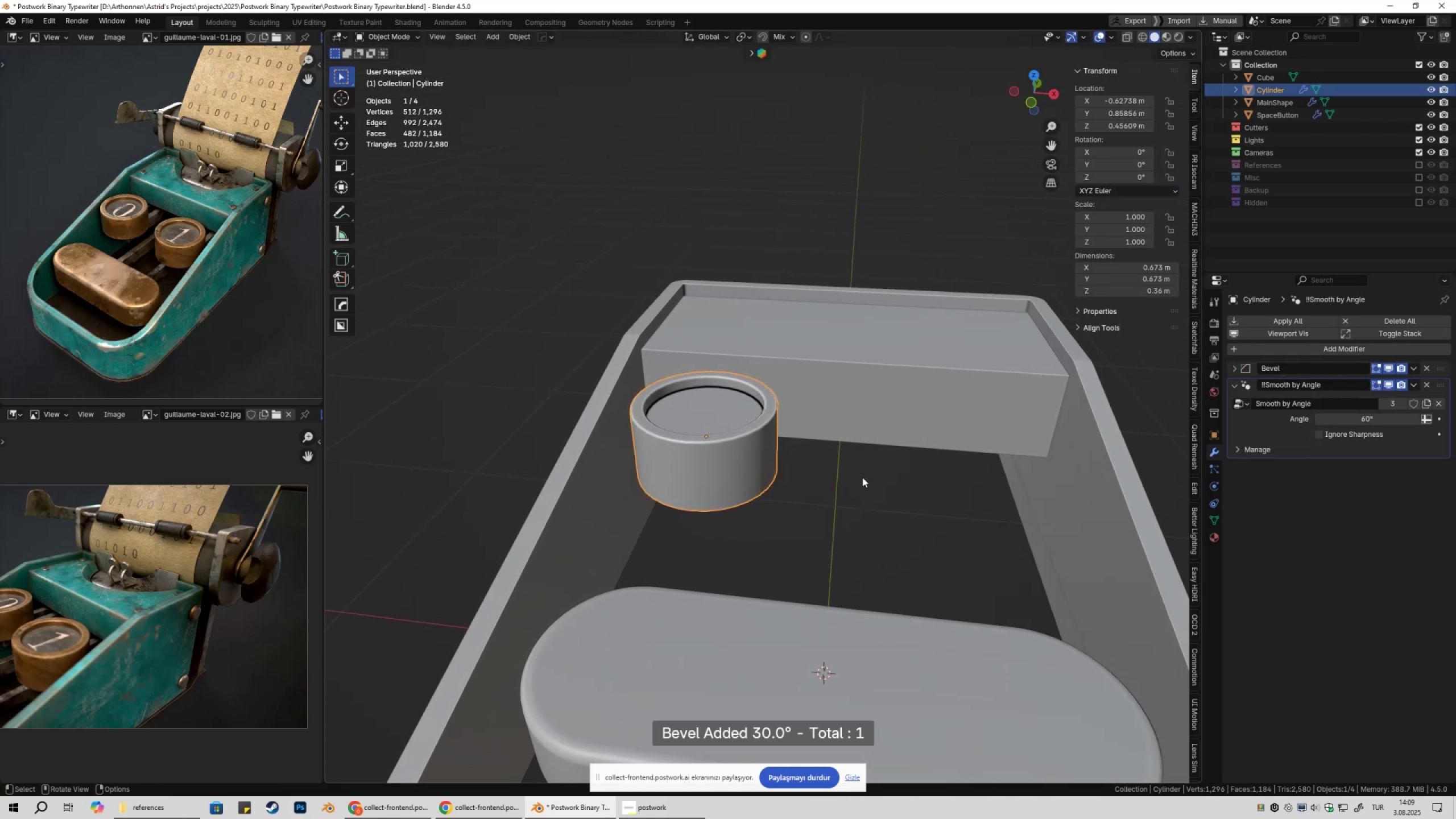 
hold_key(key=ShiftLeft, duration=0.42)
left_click([942, 425])
 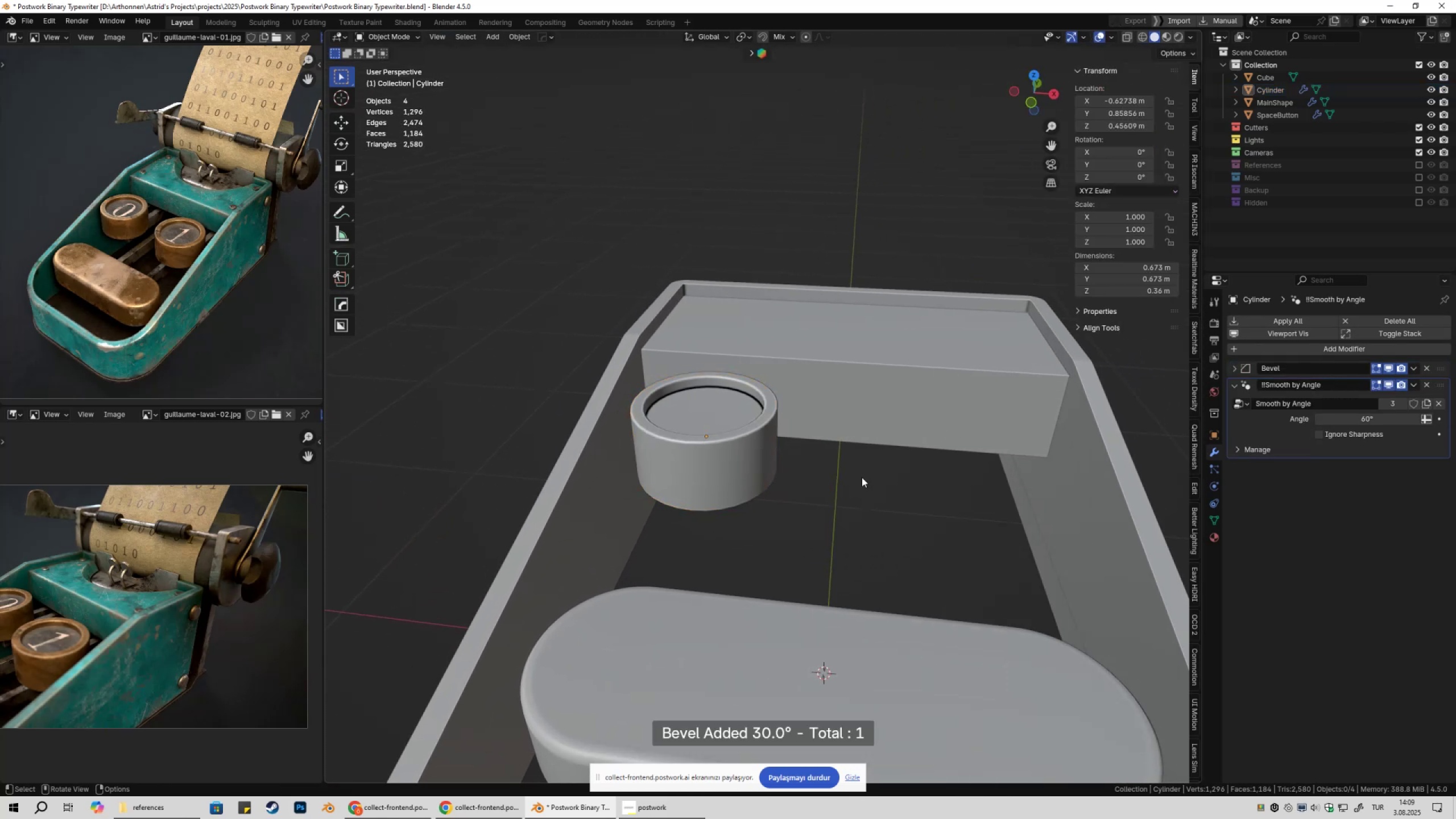 
scroll: coordinate [853, 512], scroll_direction: down, amount: 3.0
 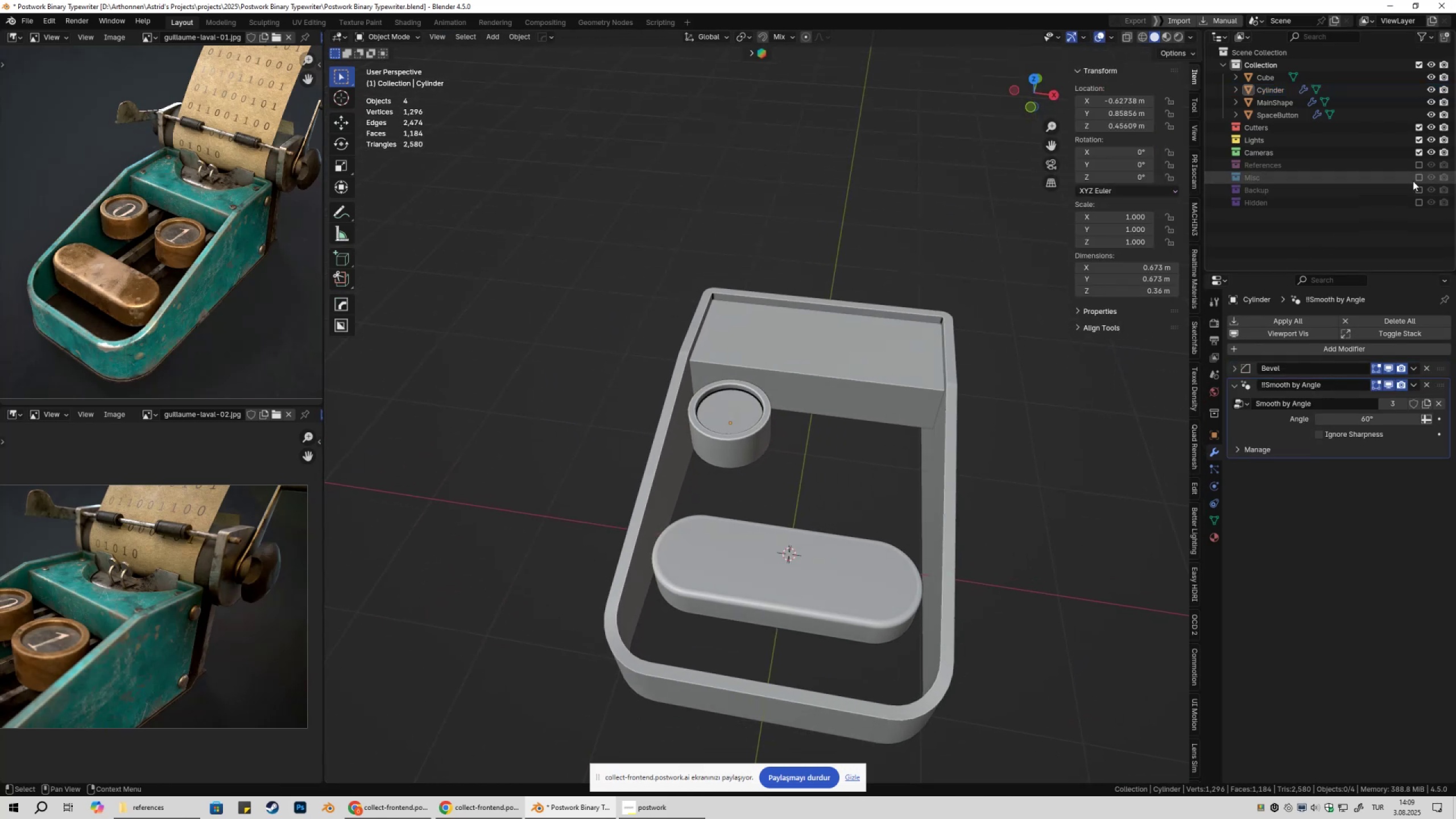 
left_click([1418, 178])
 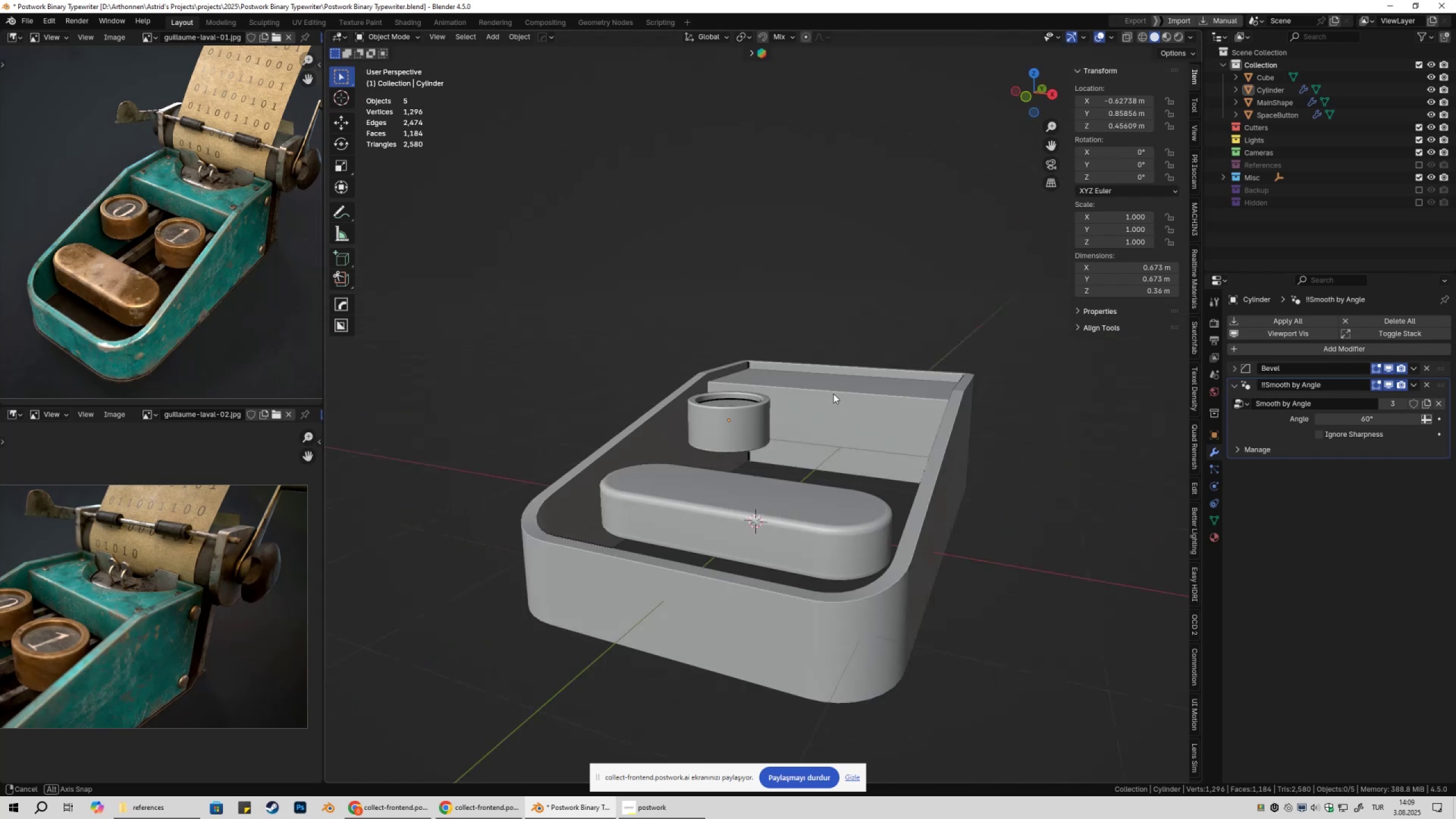 
left_click([737, 439])
 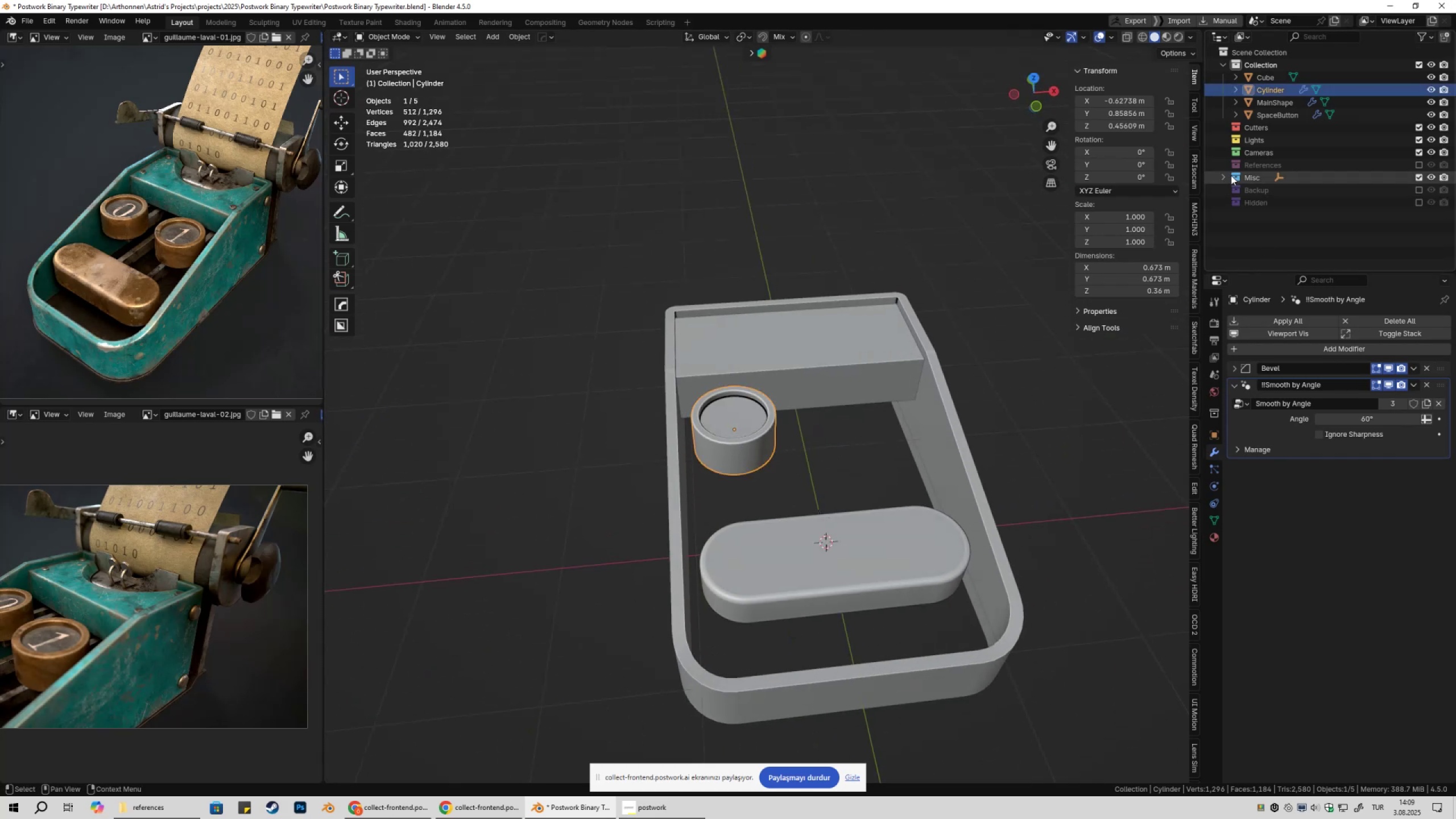 
left_click([1219, 172])
 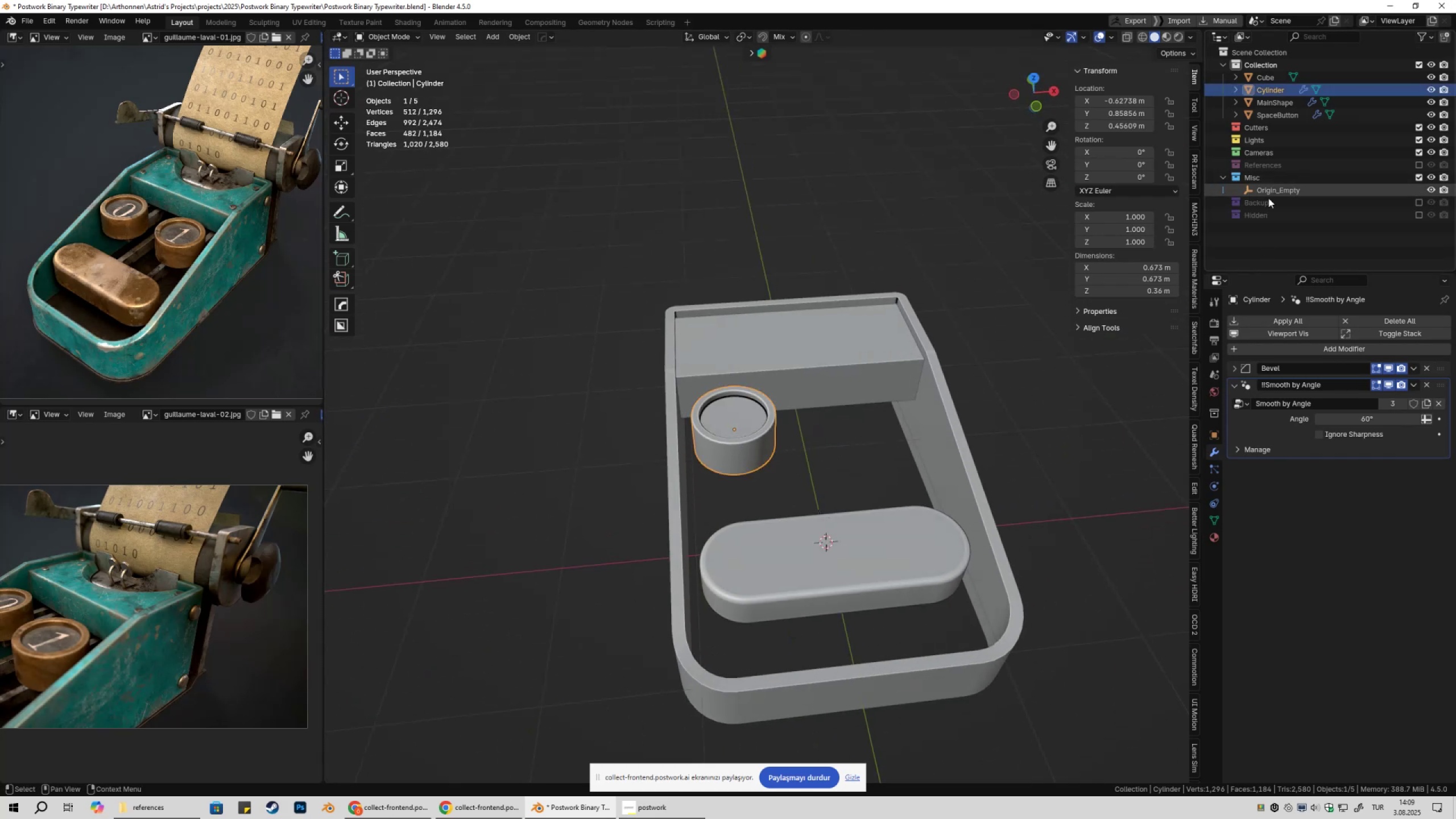 
hold_key(key=ControlLeft, duration=0.65)
left_click([1297, 190])
 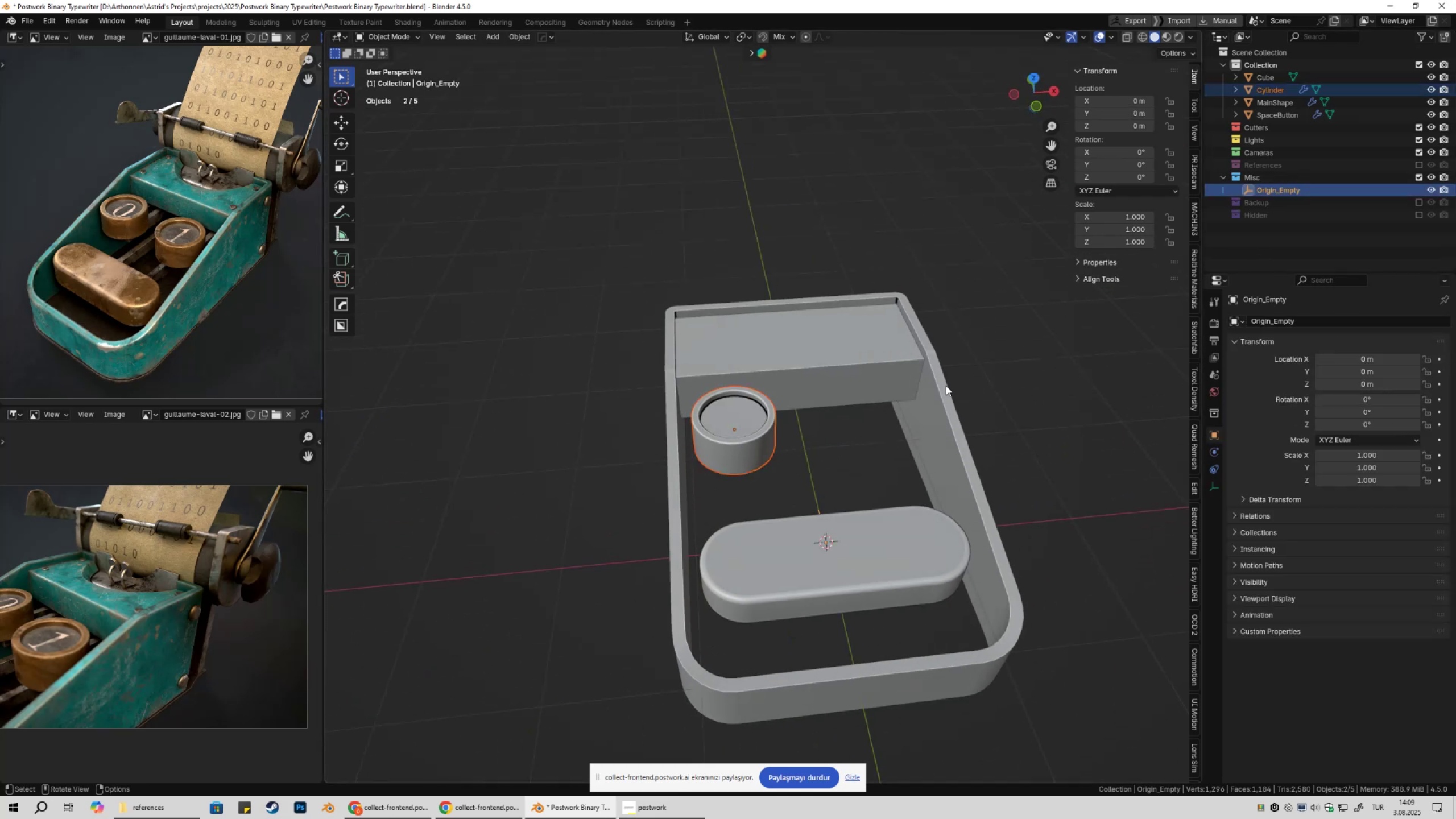 
scroll: coordinate [849, 459], scroll_direction: down, amount: 2.0
 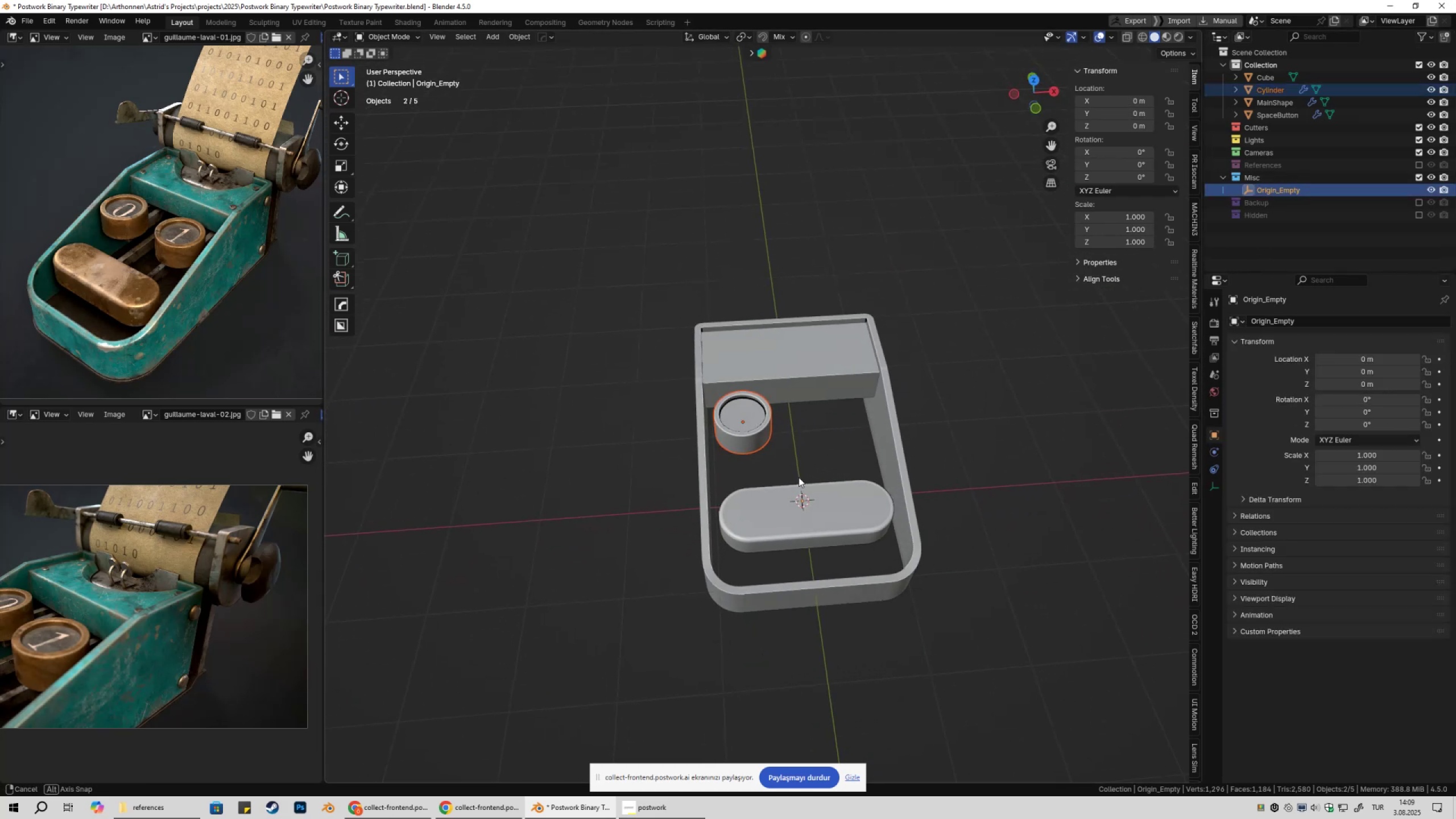 
key(Alt+X)
 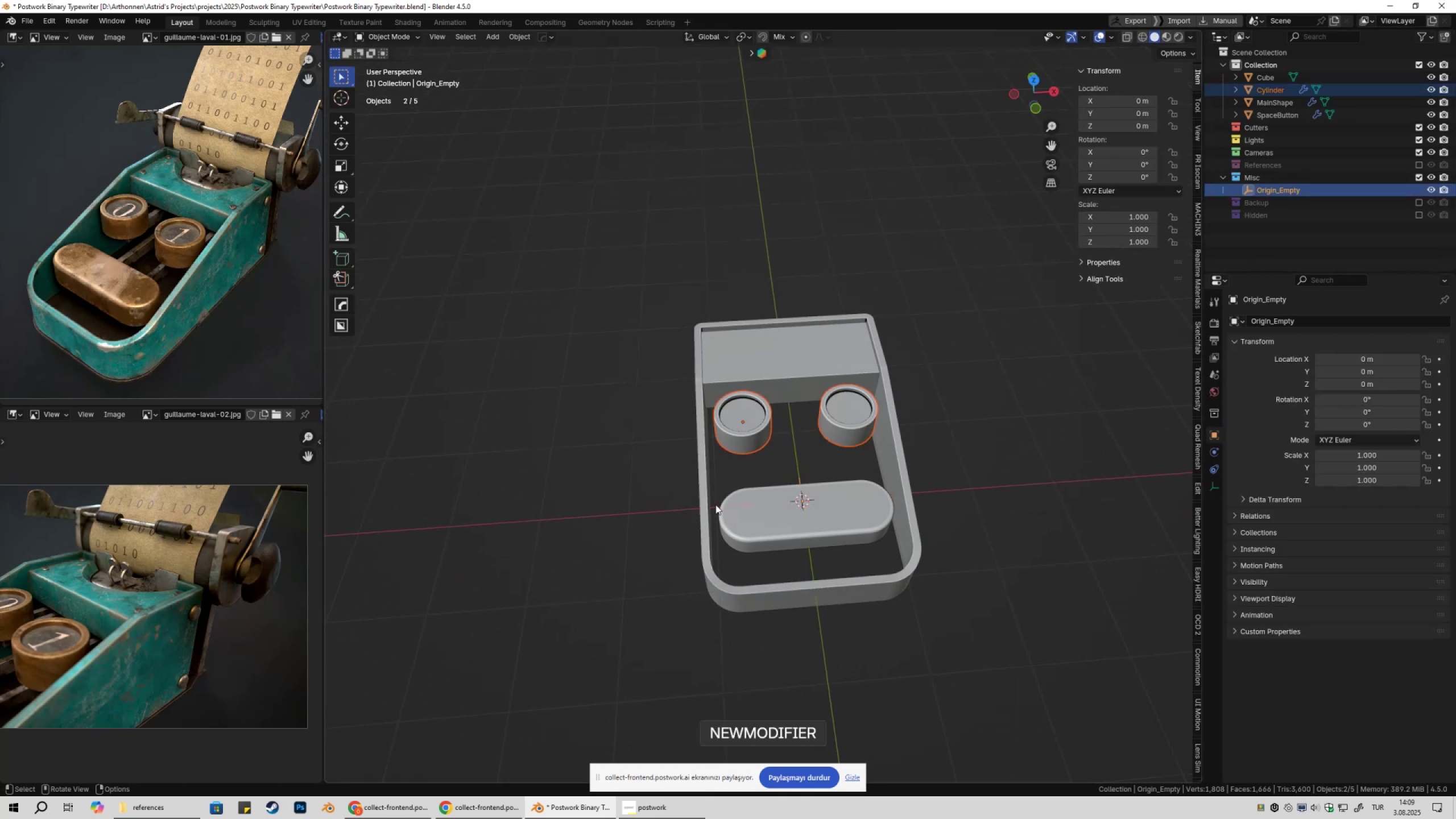 
double_click([611, 451])
 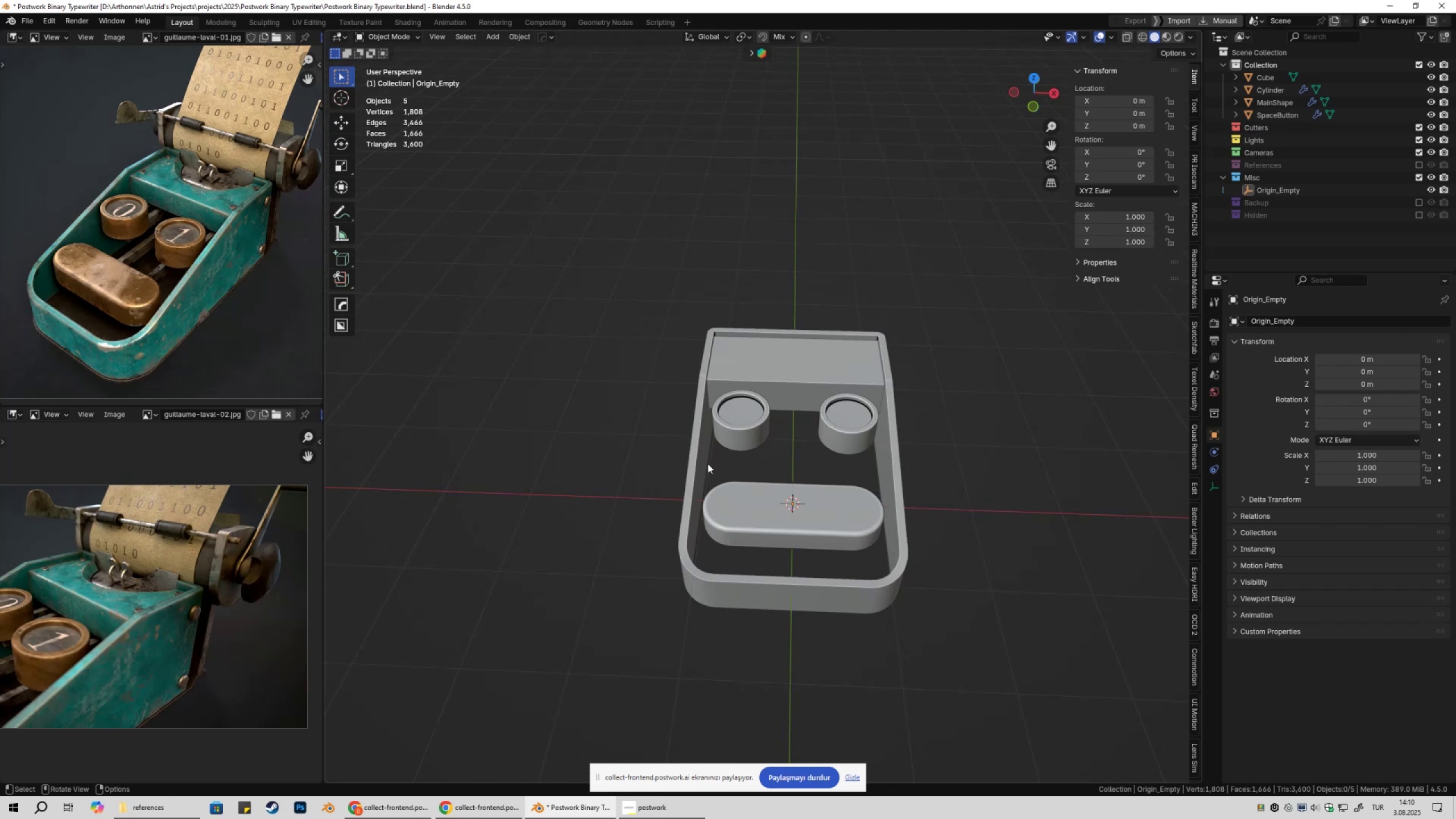 
wait(13.76)
 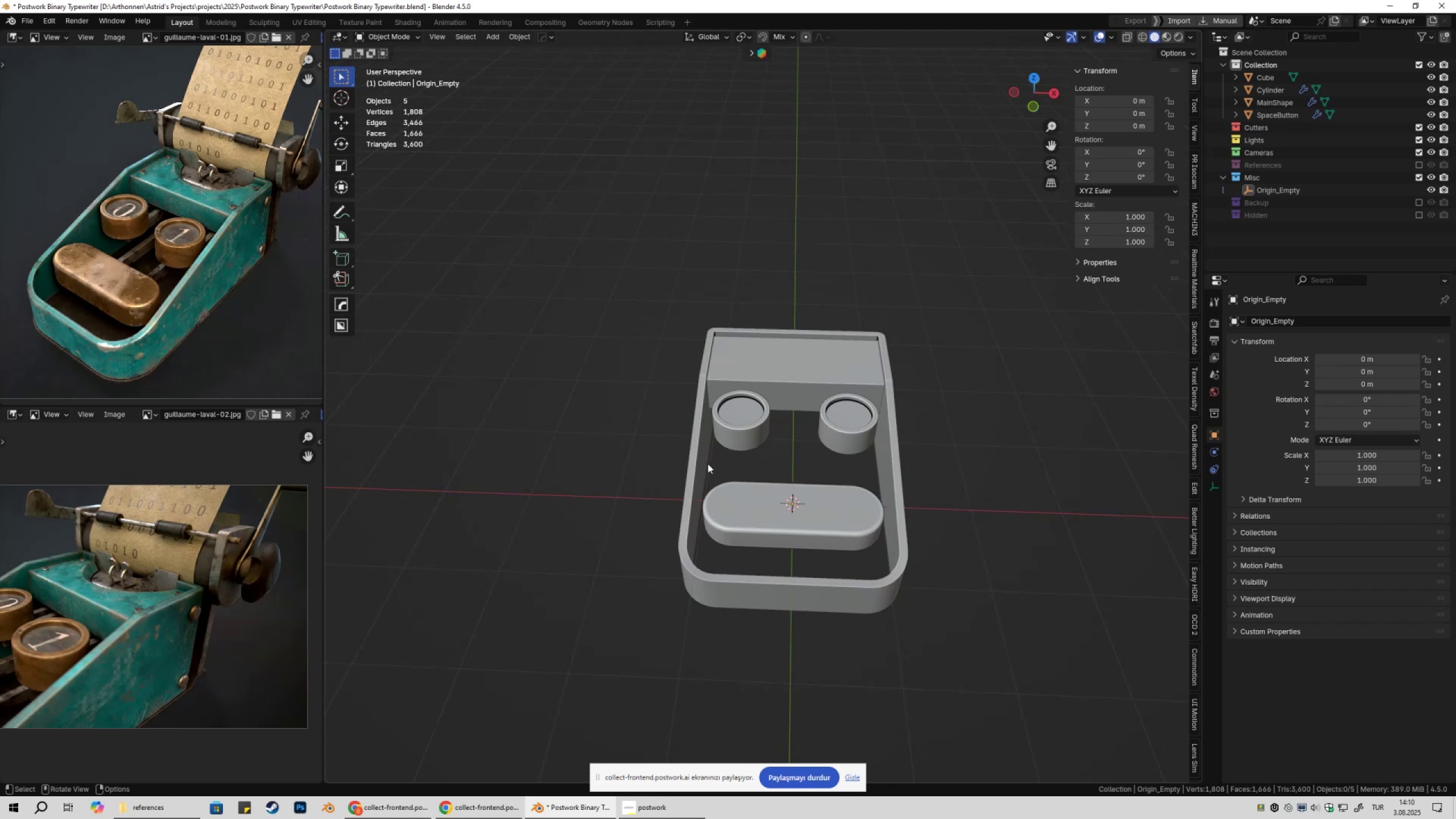 
left_click([735, 420])
 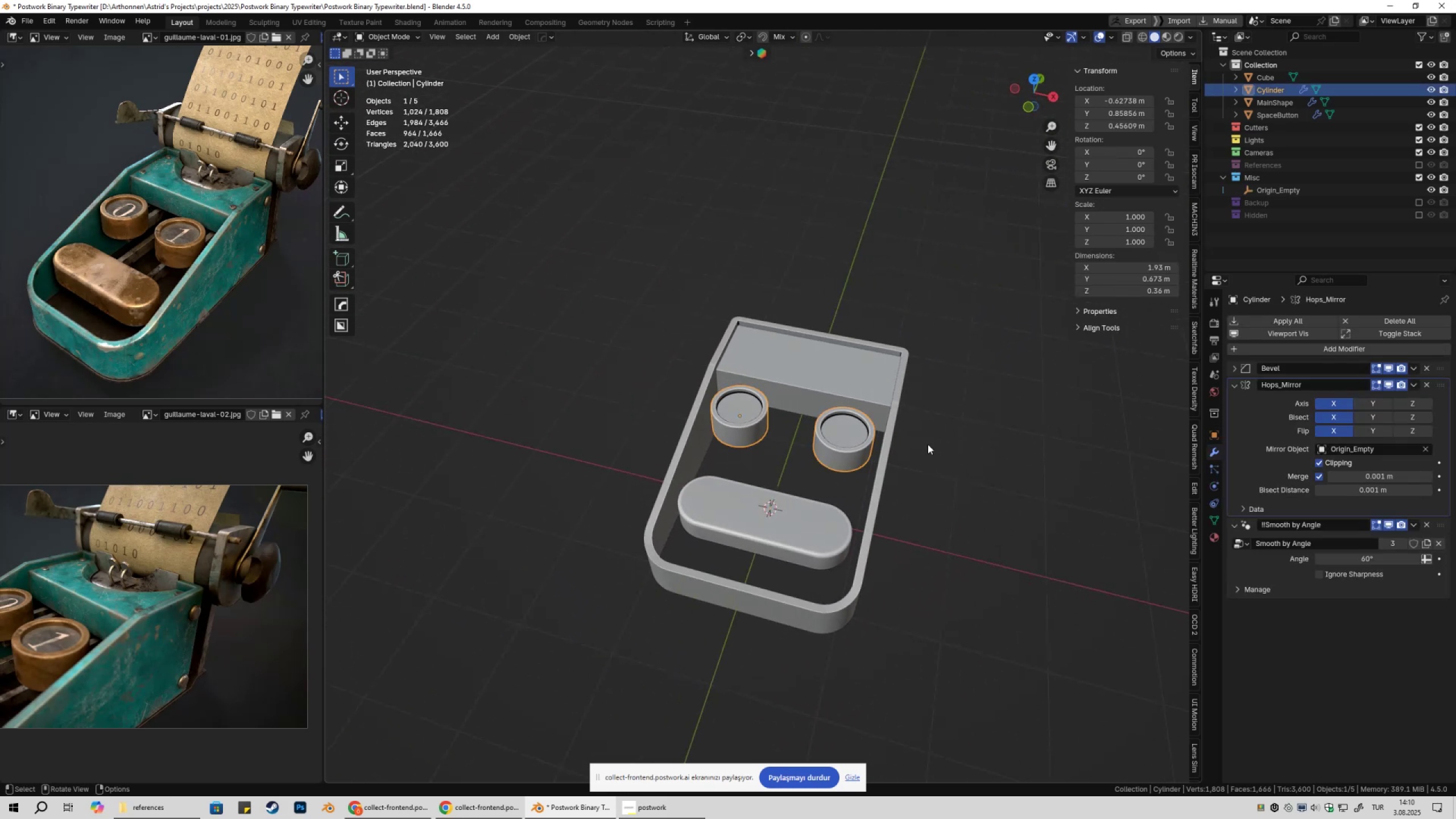 
key(Tab)
type(as)
 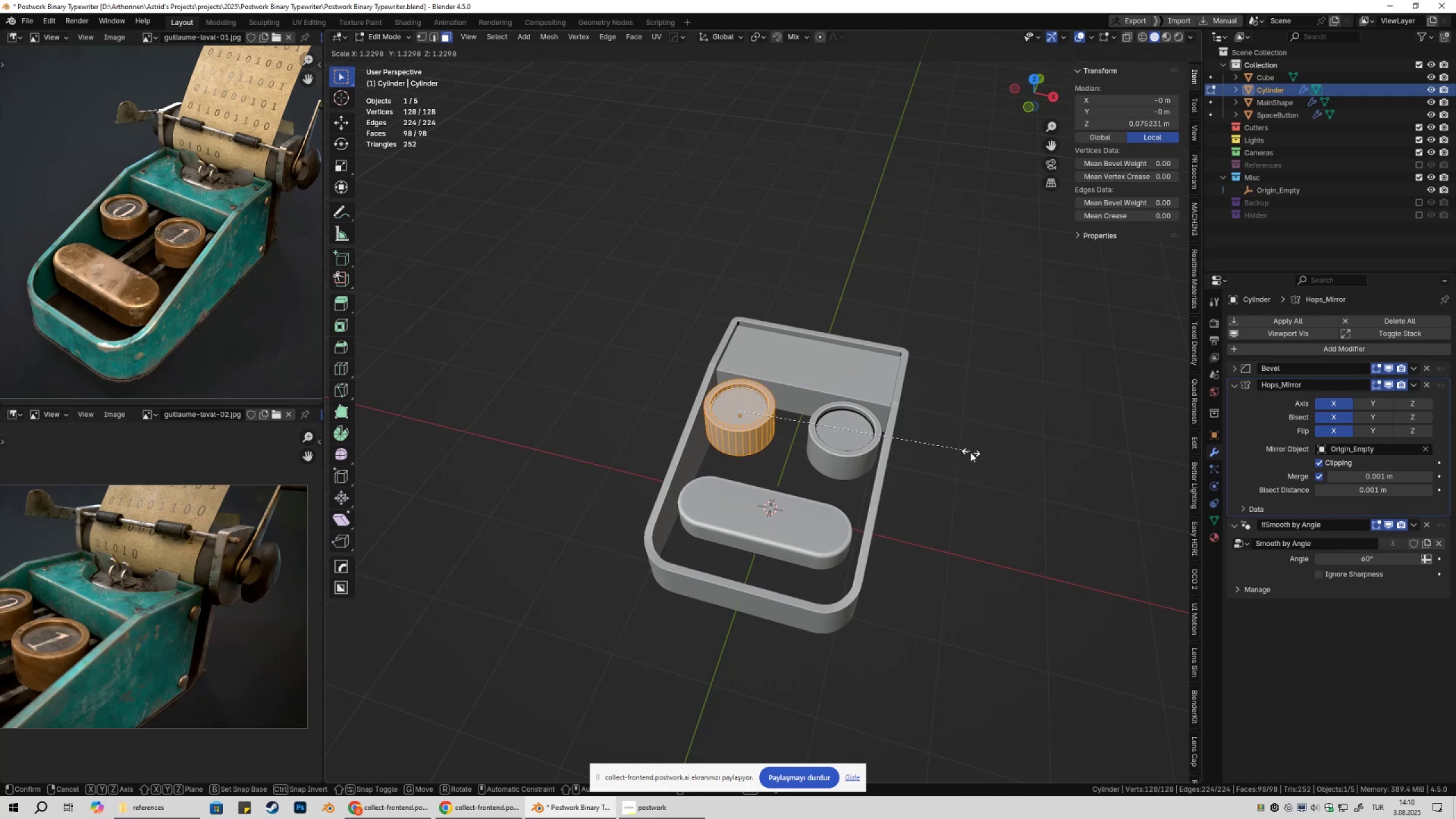 
key(Escape)
 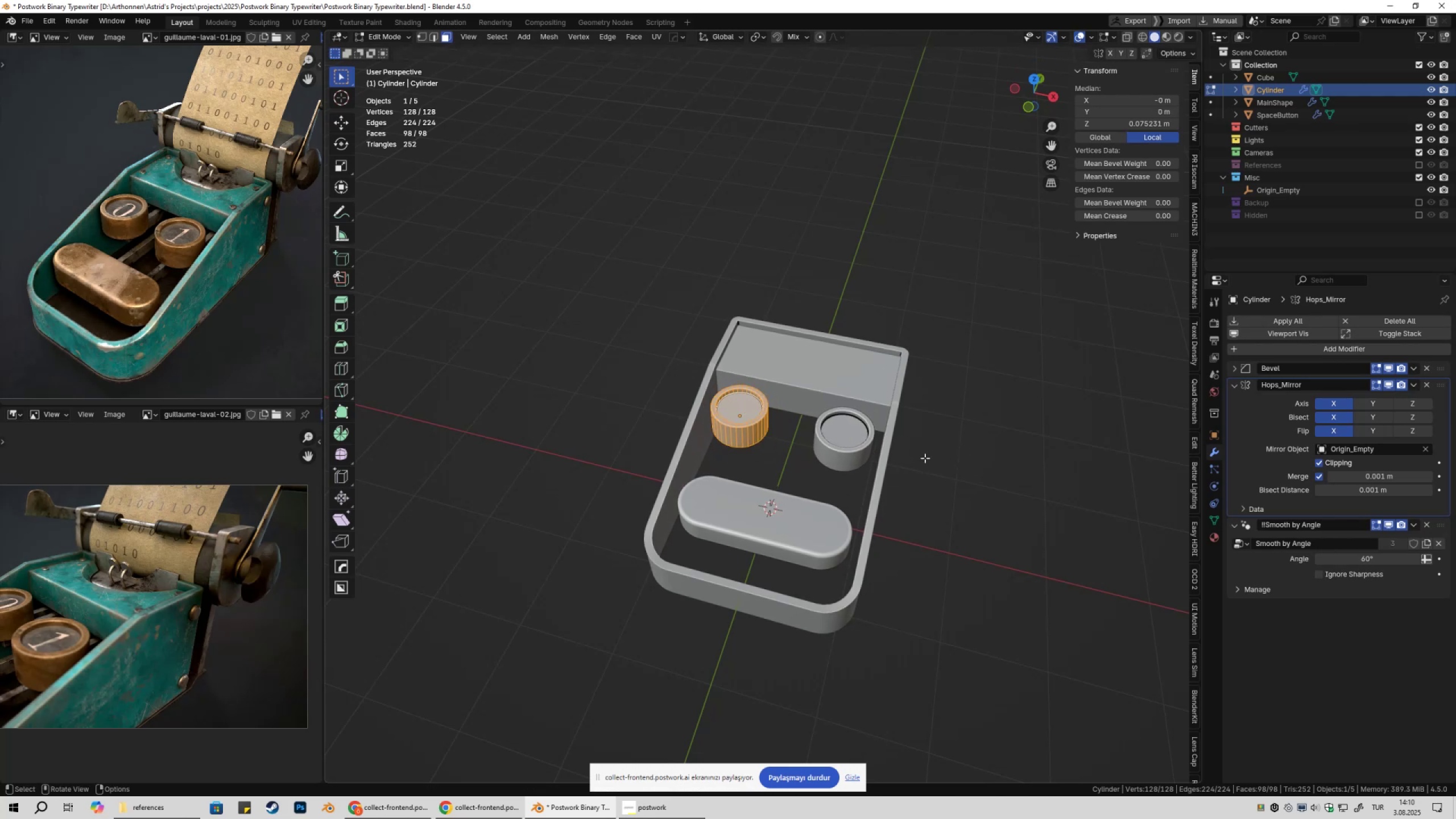 
key(Tab)
 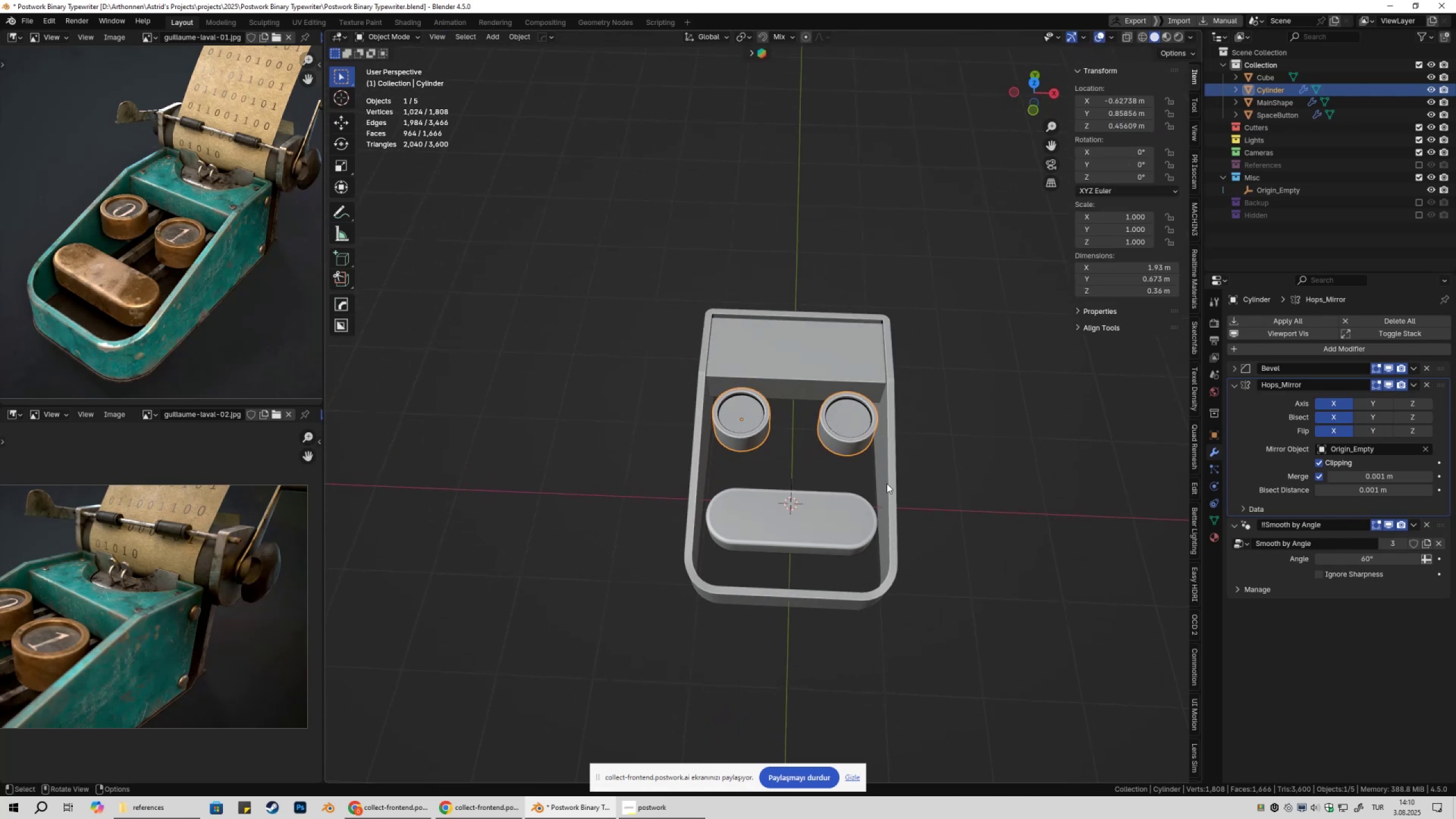 
double_click([950, 481])
 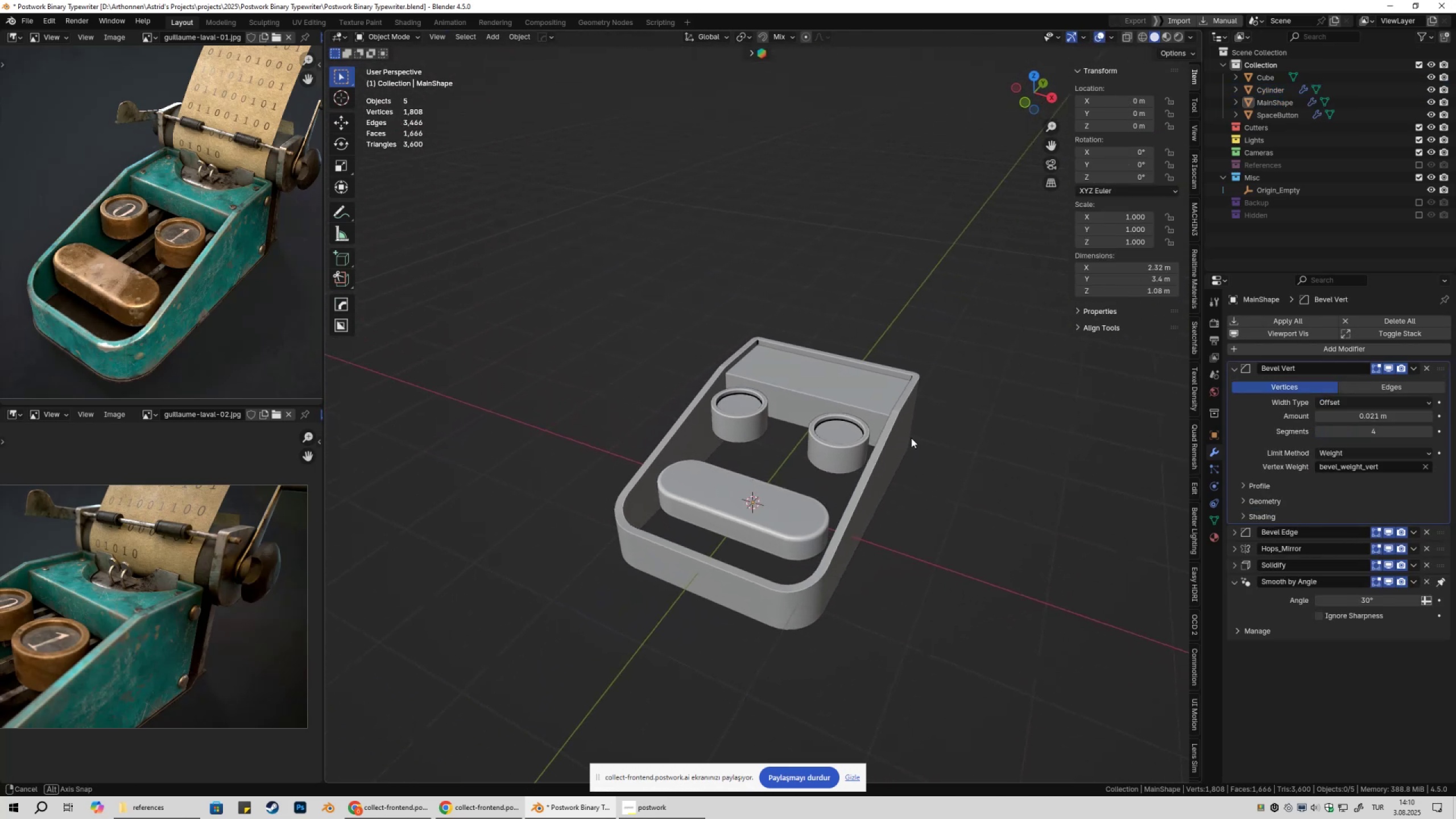 
left_click([767, 420])
 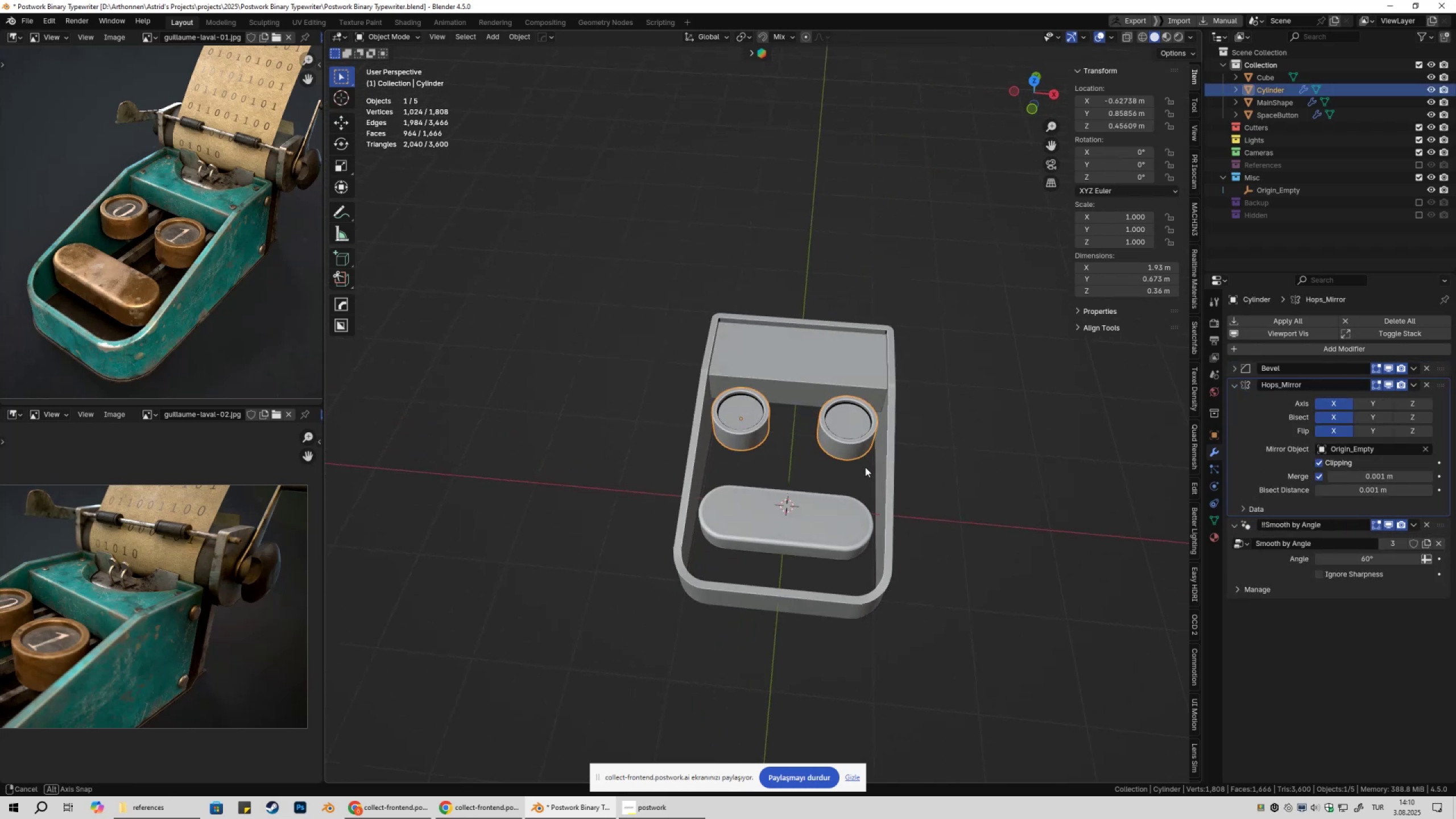 
type(gx)
 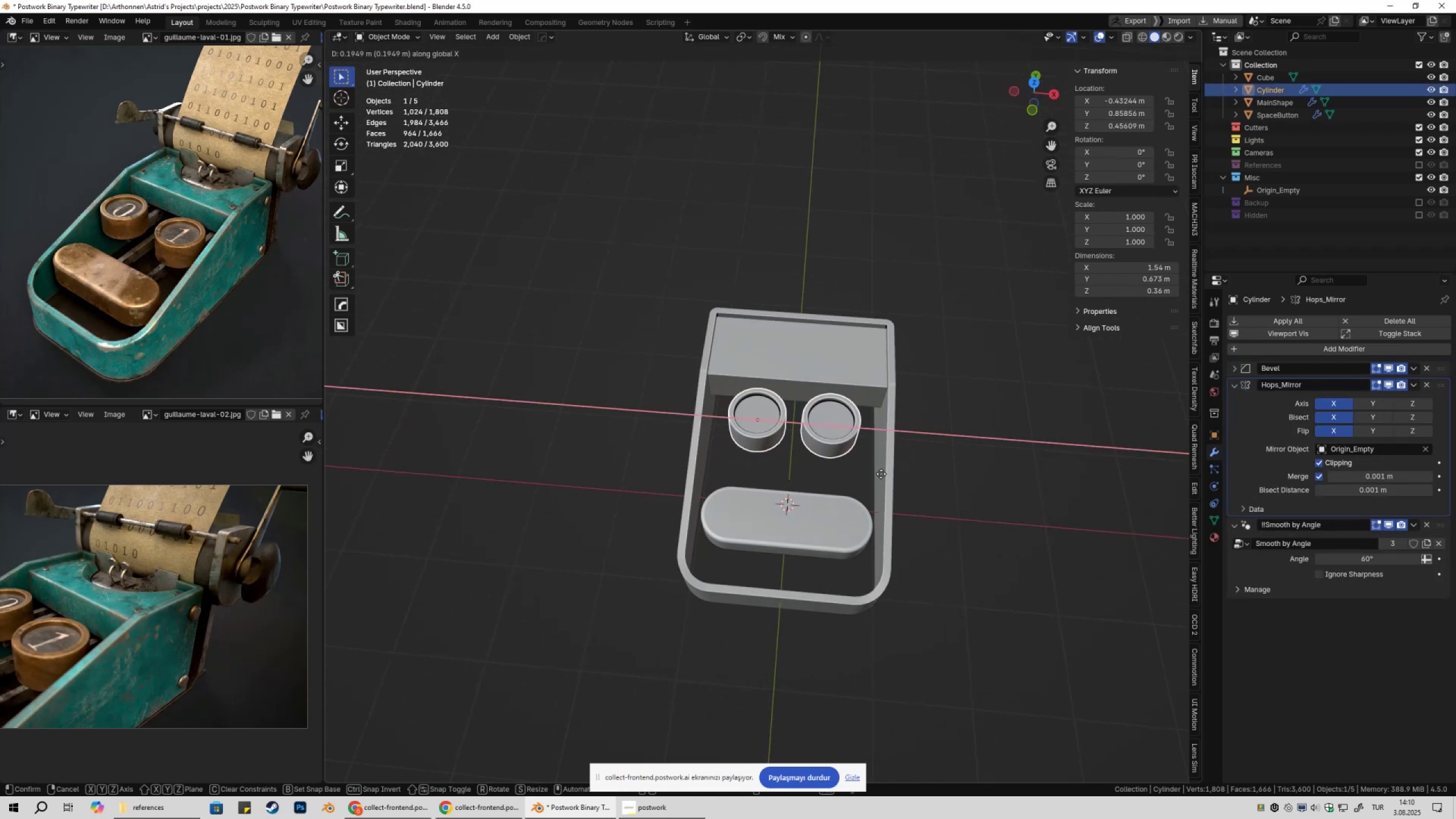 
key(Escape)
 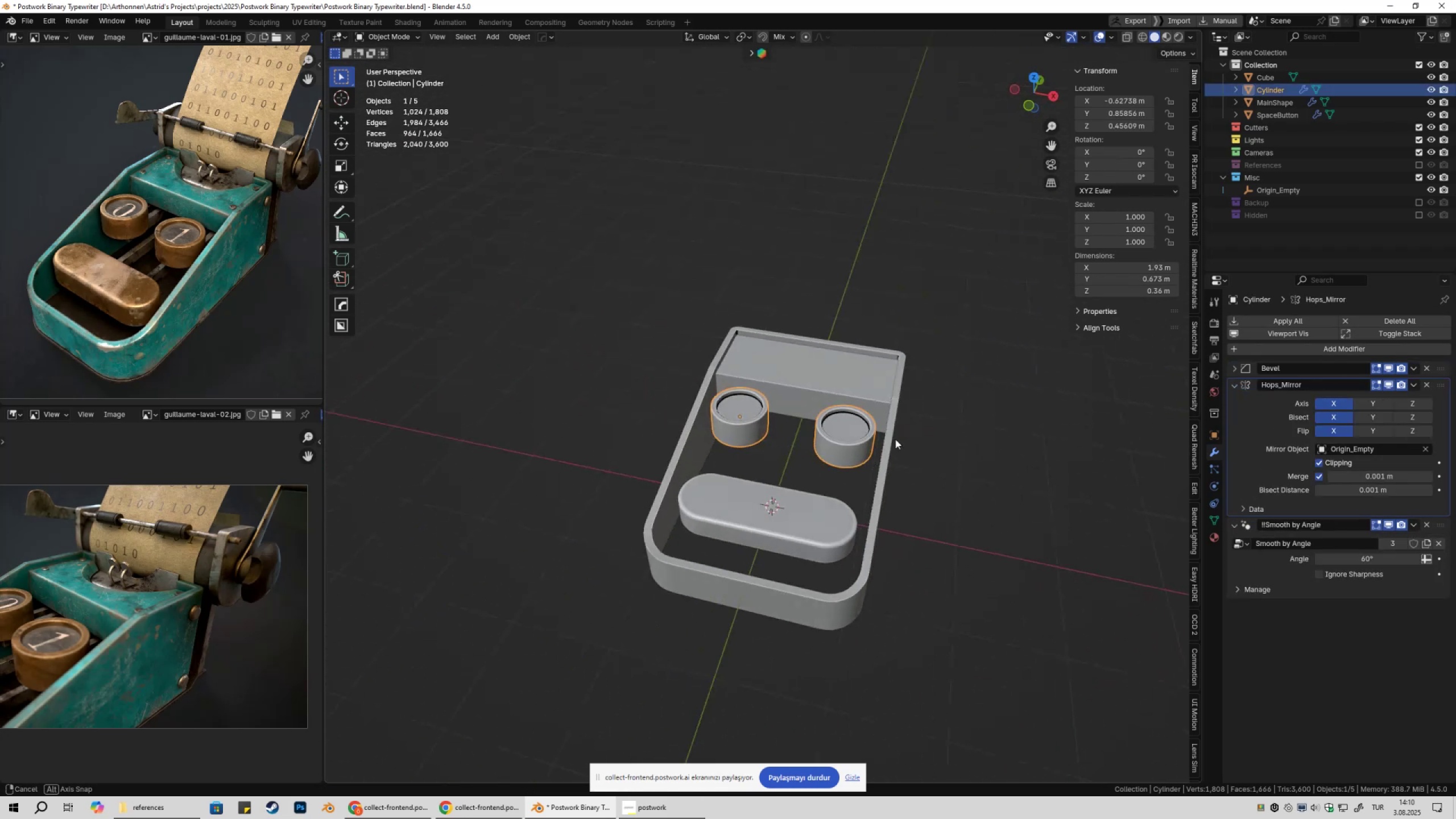 
left_click([886, 474])
 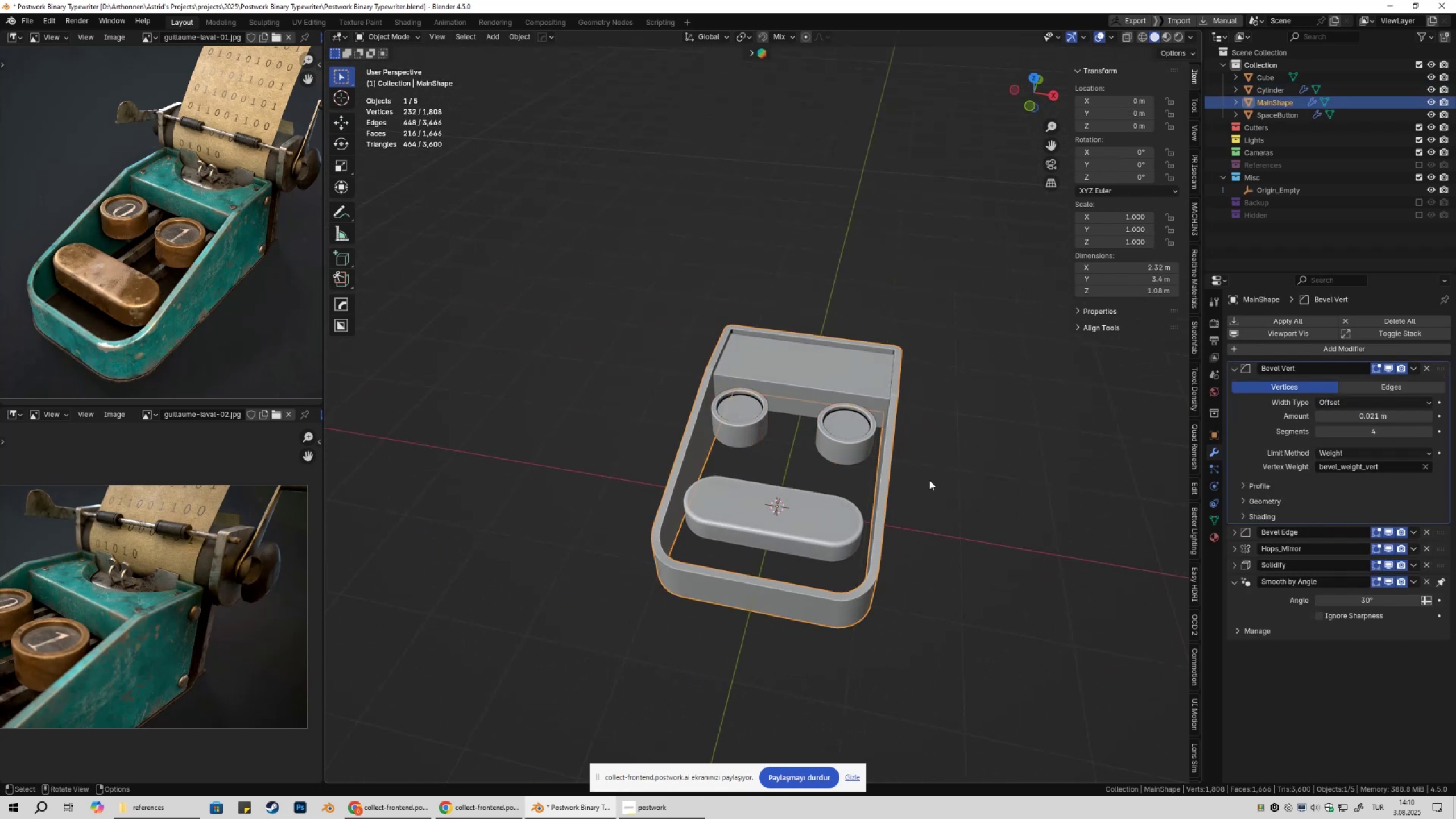 
key(Tab)
type(1z)
 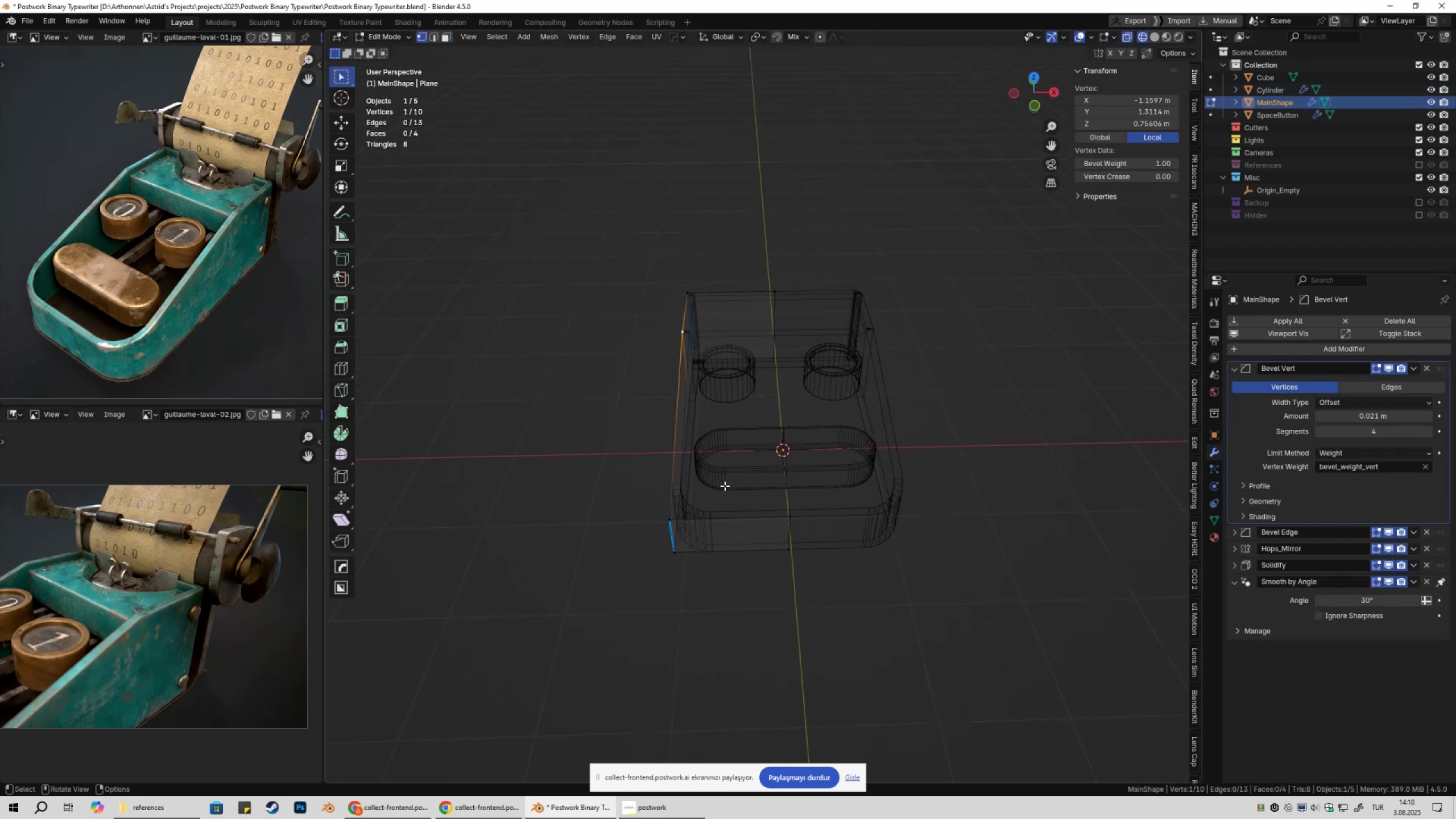 
left_click_drag(start_coordinate=[617, 246], to_coordinate=[740, 403])
 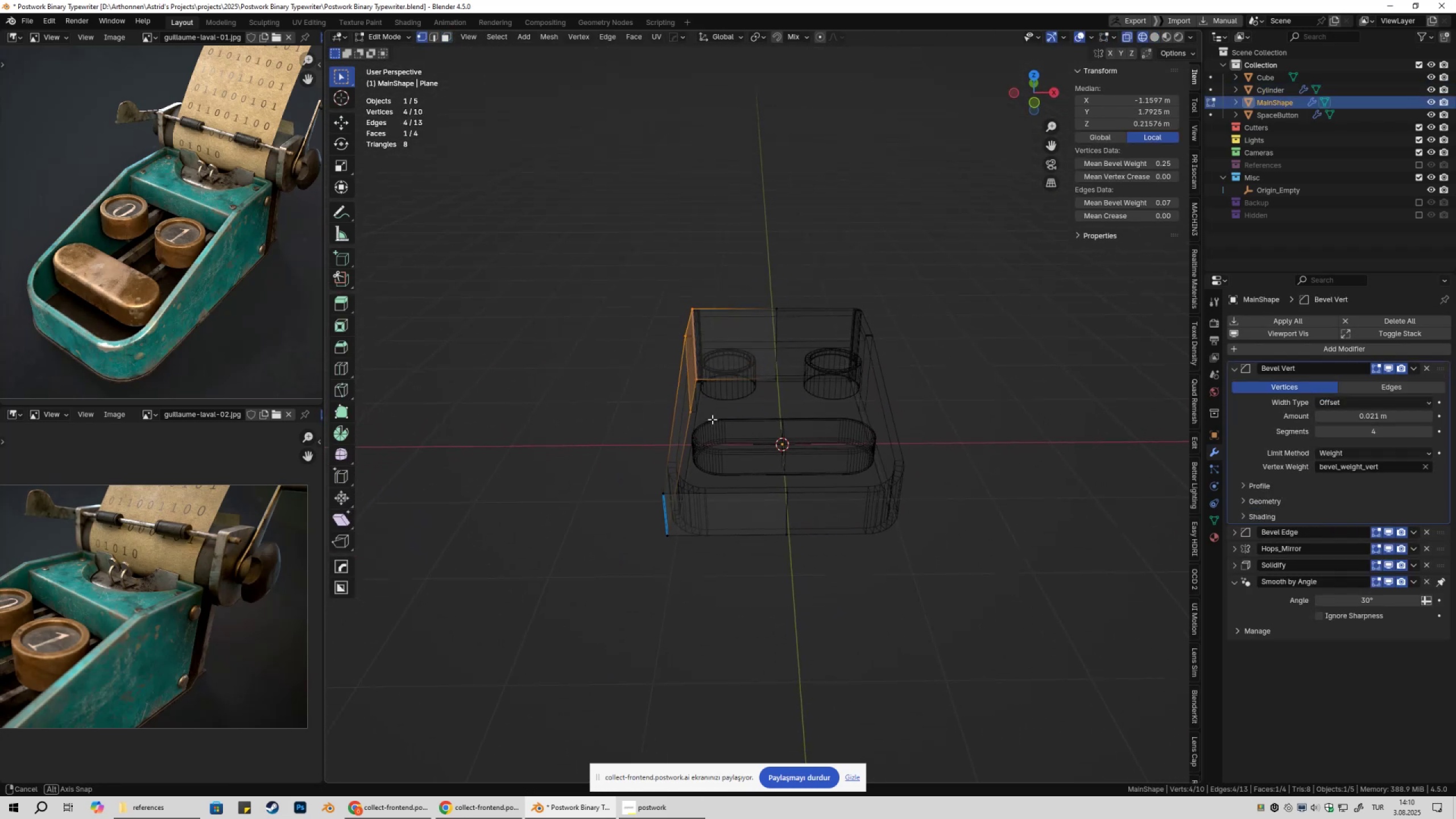 
hold_key(key=ShiftLeft, duration=0.45)
left_click_drag(start_coordinate=[622, 287], to_coordinate=[717, 604])
 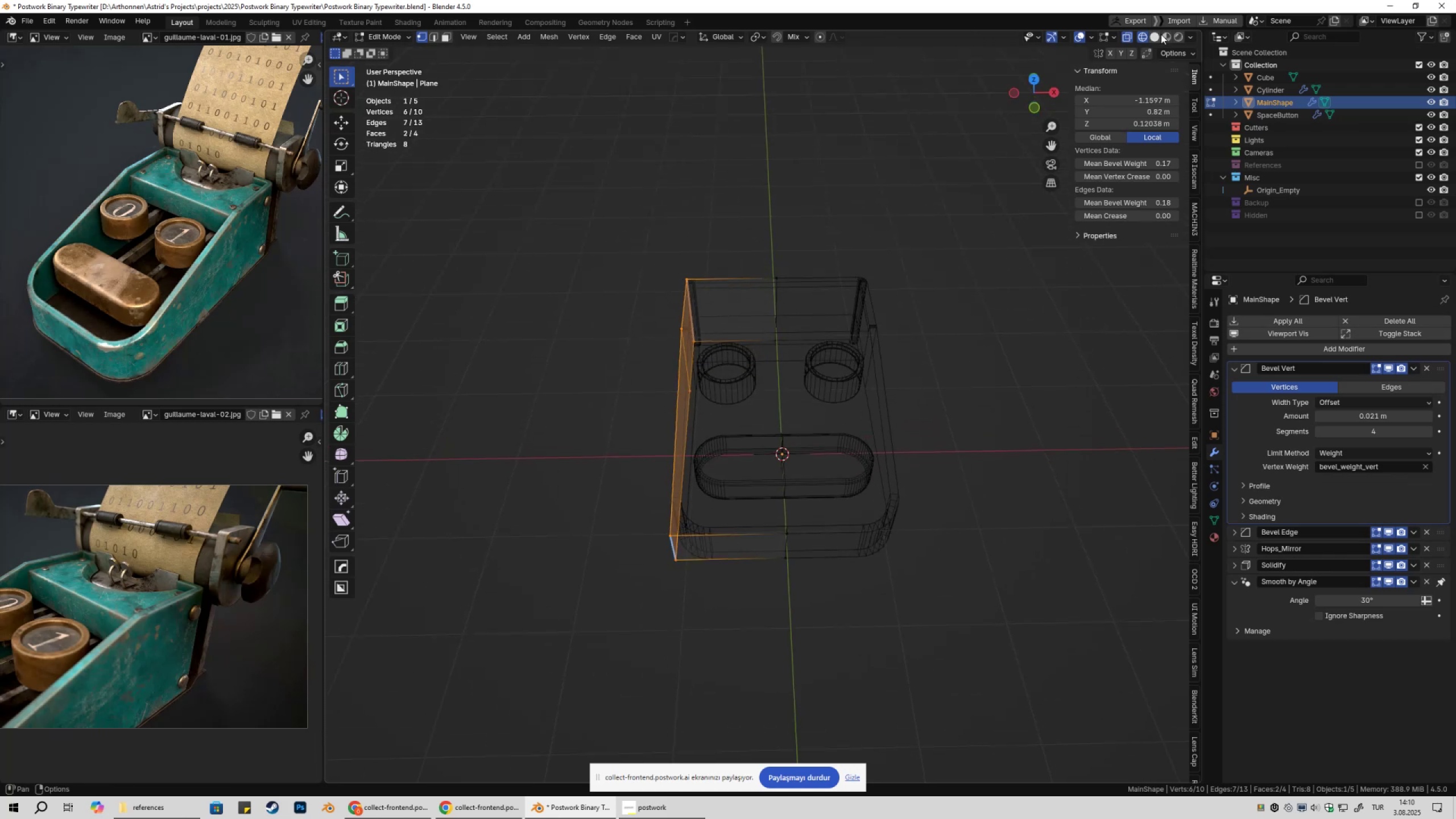 
left_click([1159, 34])
 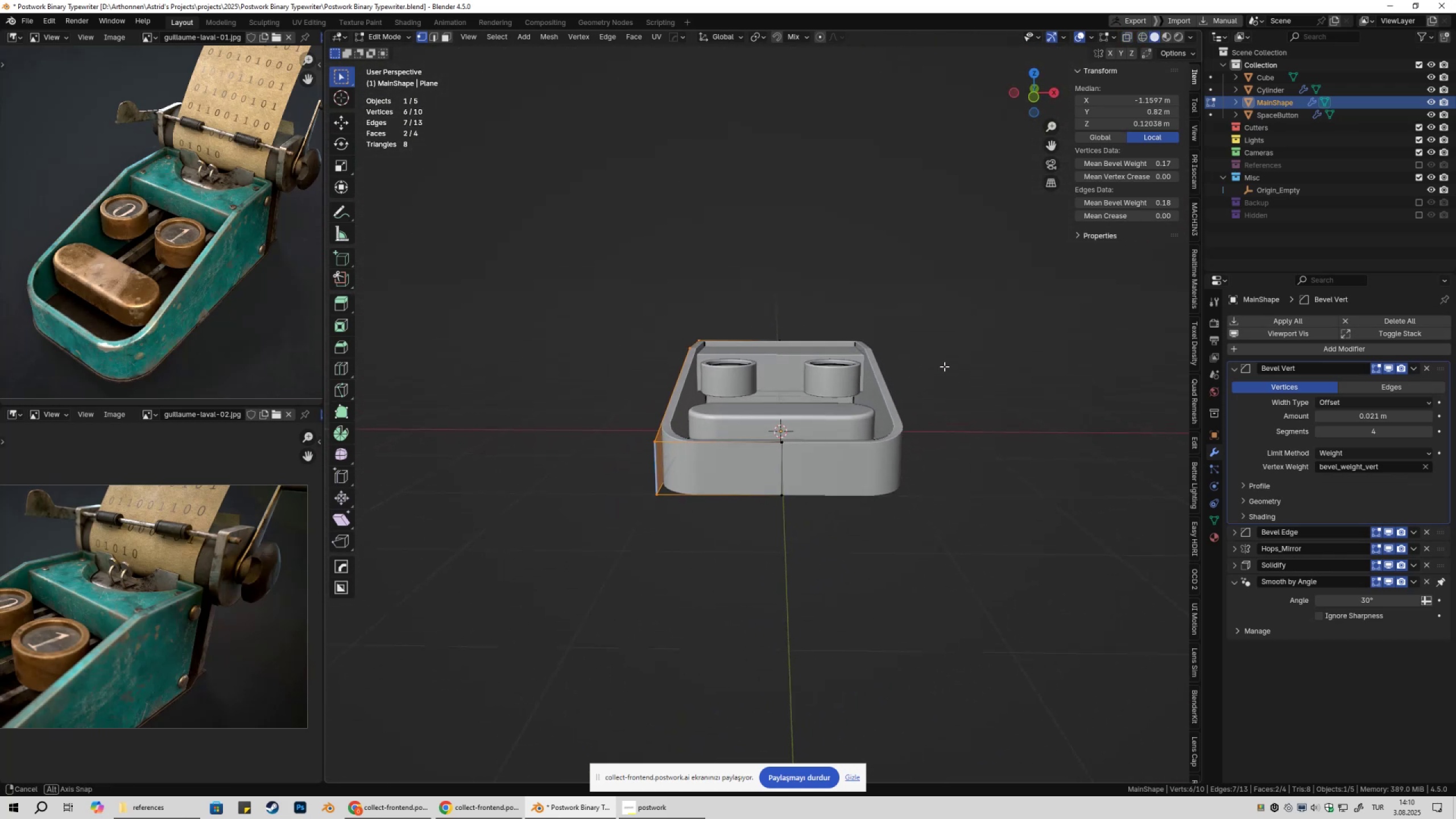 
wait(10.73)
 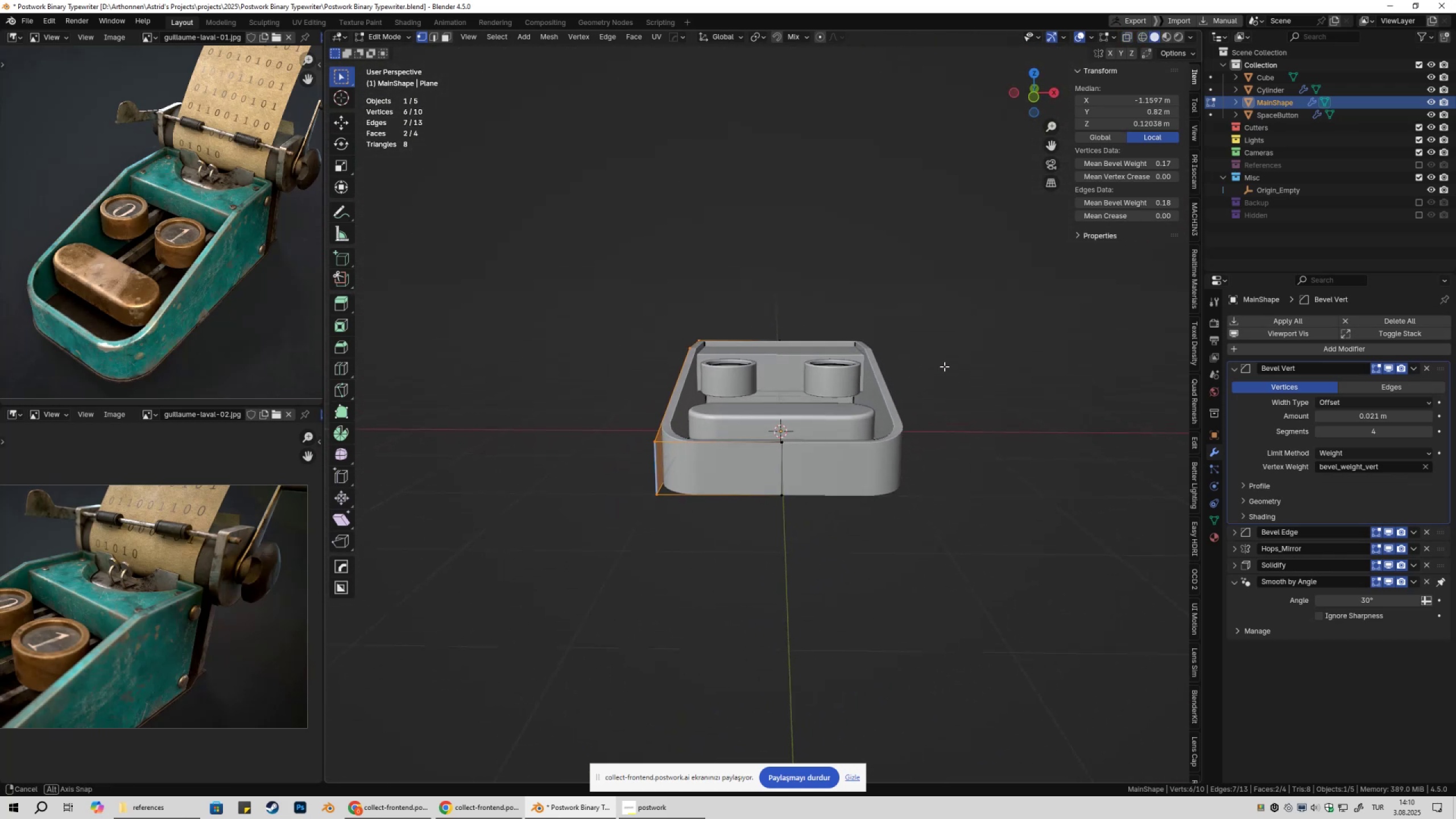 
key(Tab)
 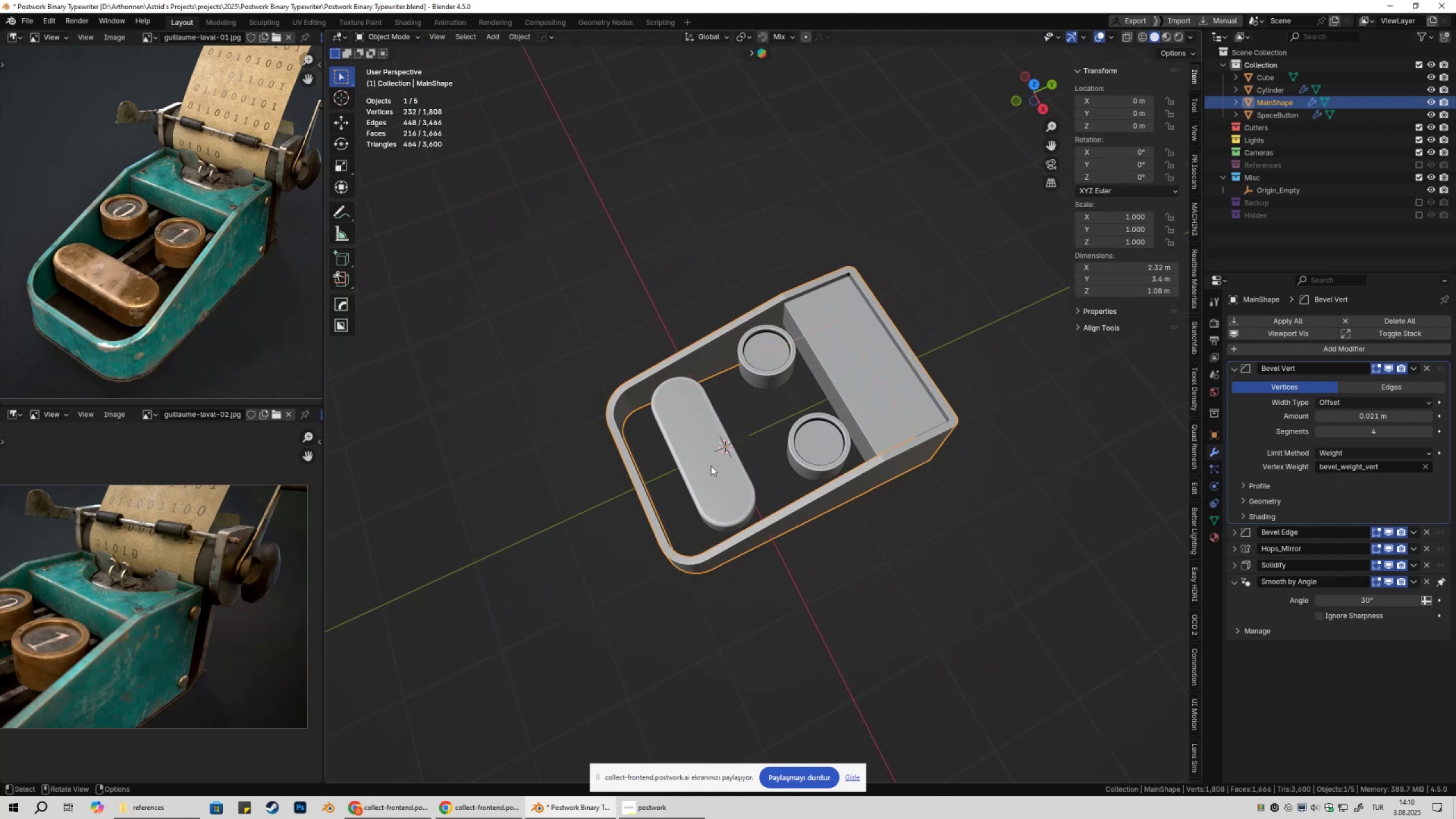 
left_click([711, 466])
 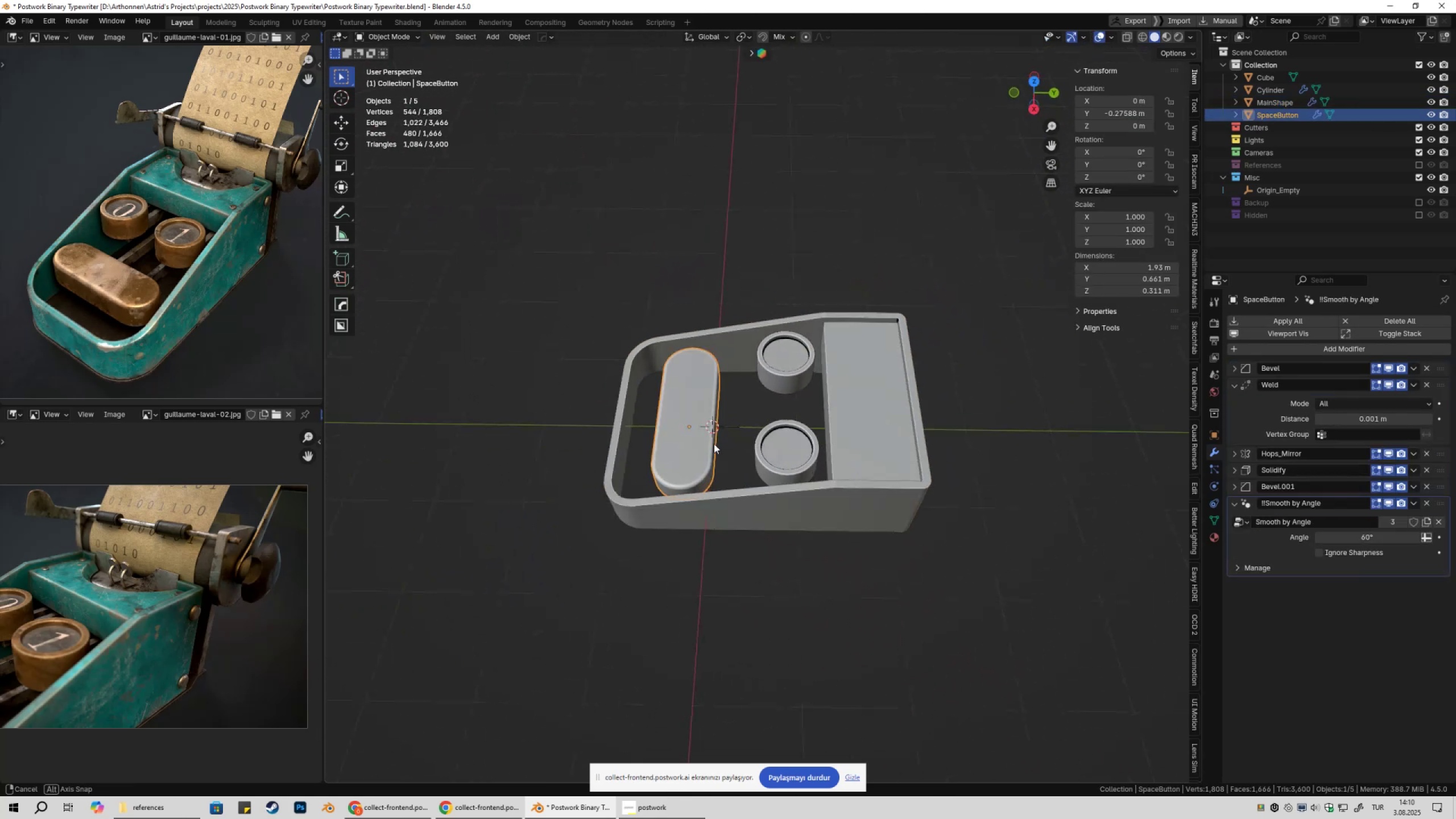 
key(Tab)
type(asy)
 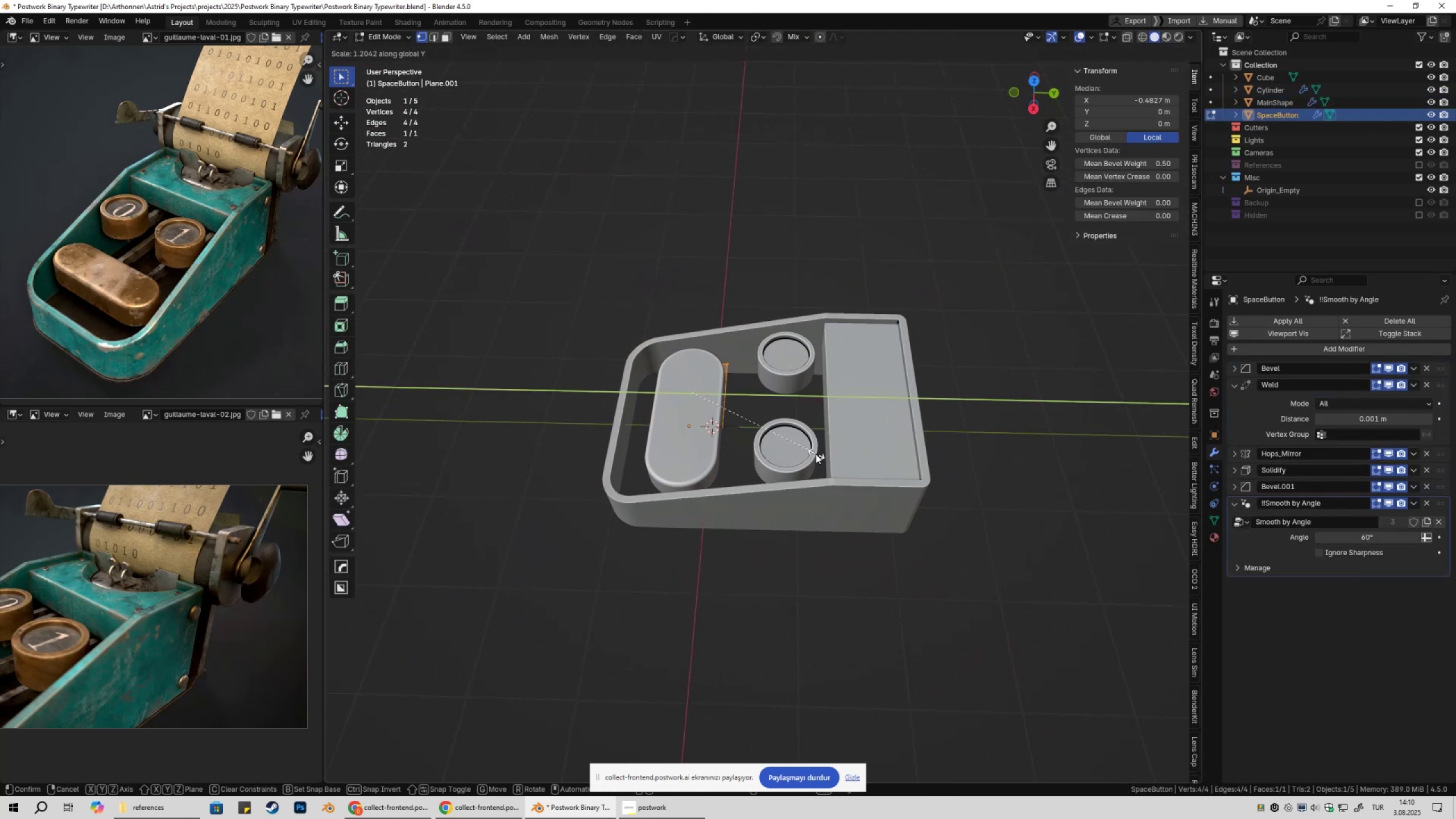 
hold_key(key=ShiftLeft, duration=0.78)
left_click([786, 450])
 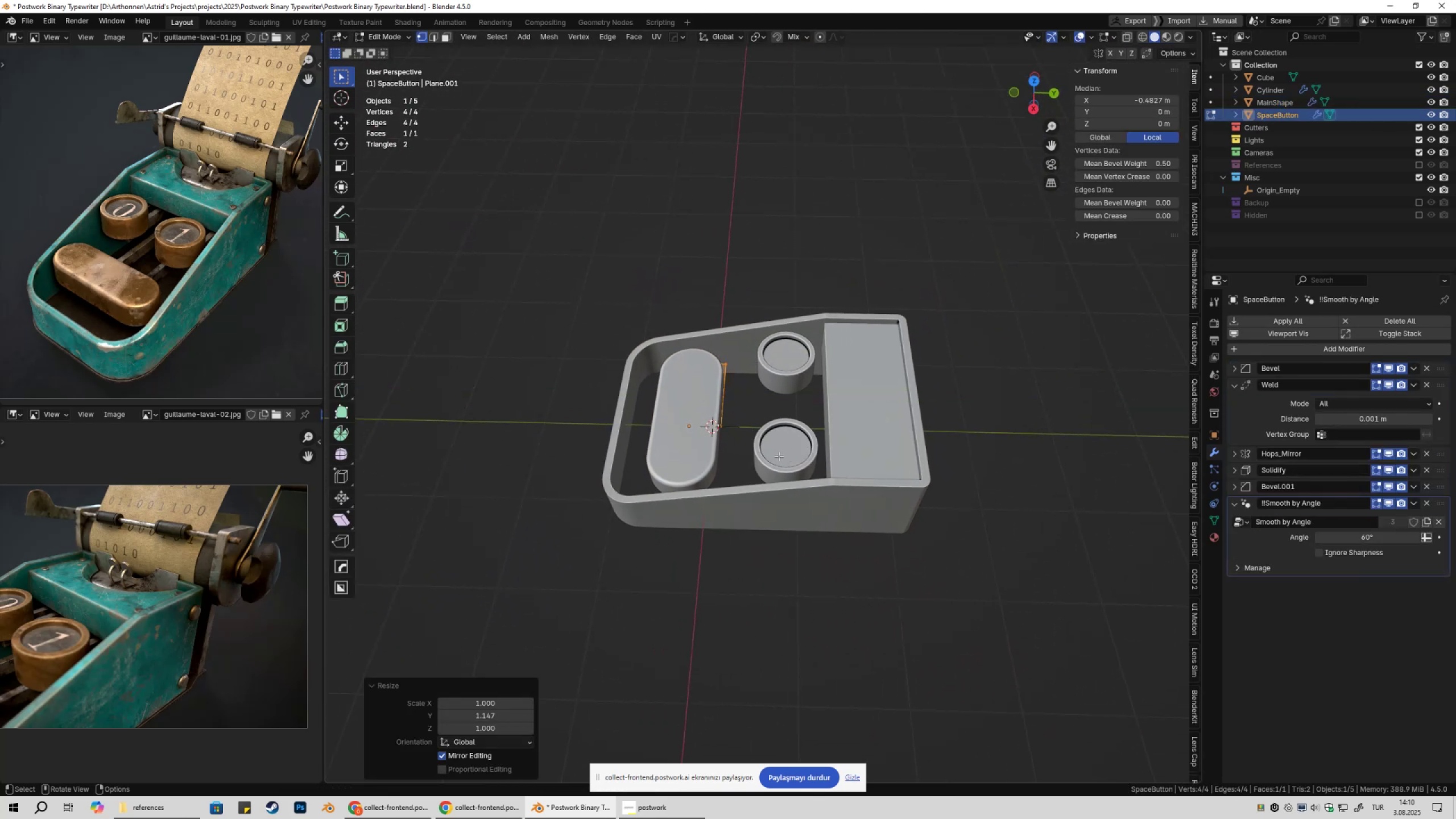 
key(Tab)
key(Tab)
type(sy)
 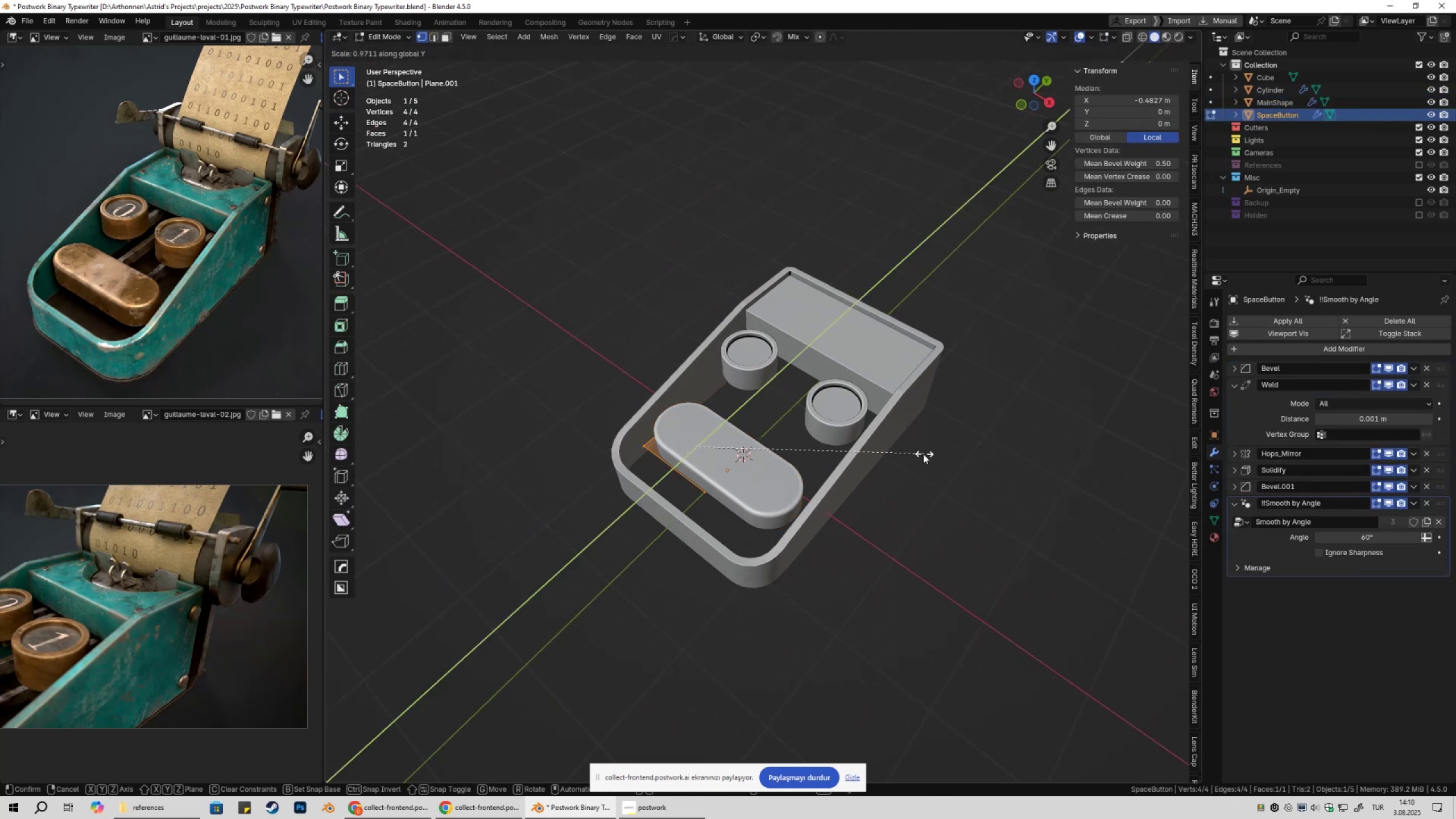 
hold_key(key=ShiftLeft, duration=1.5)
 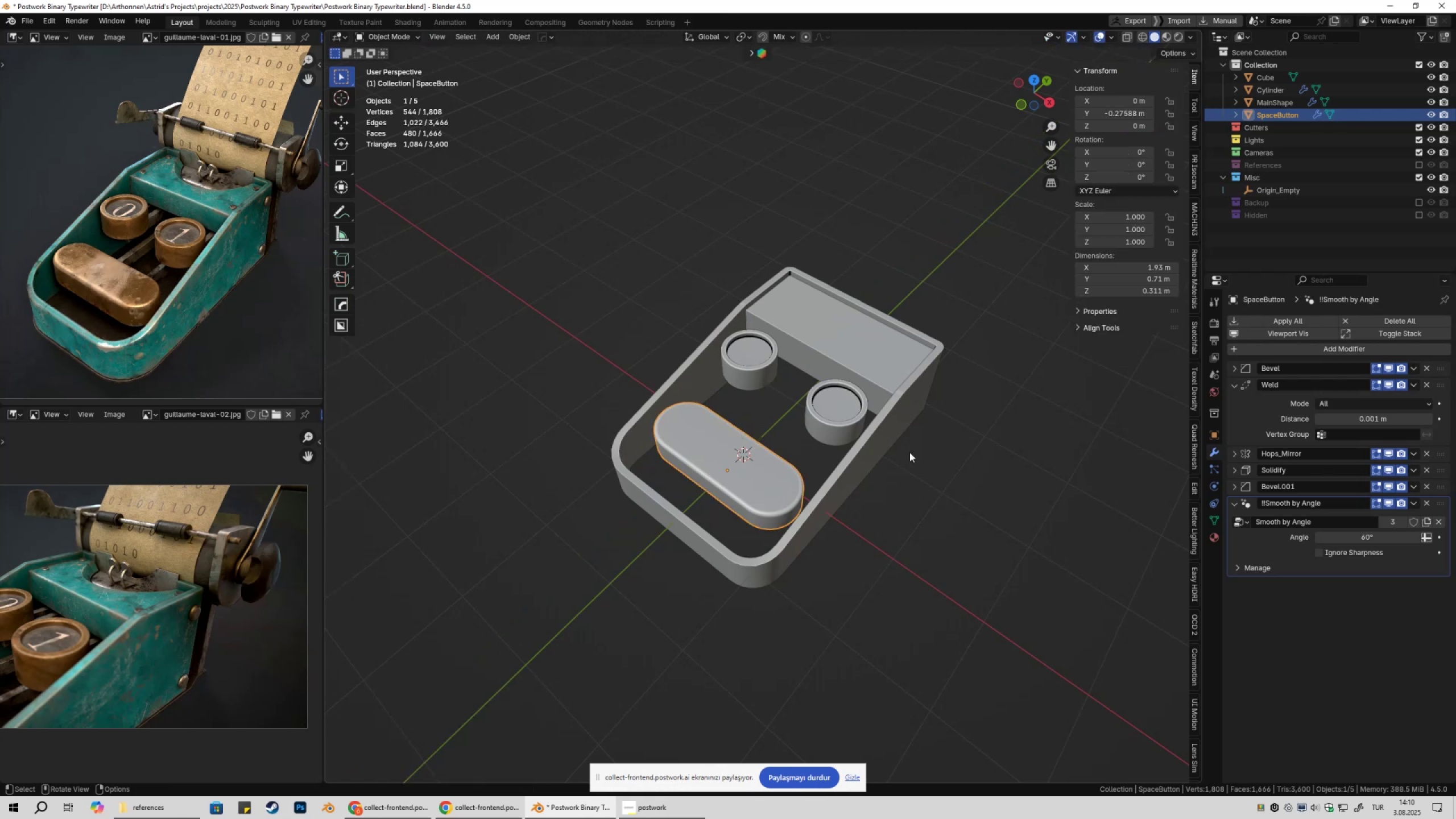 
hold_key(key=ShiftLeft, duration=0.36)
left_click([870, 461])
 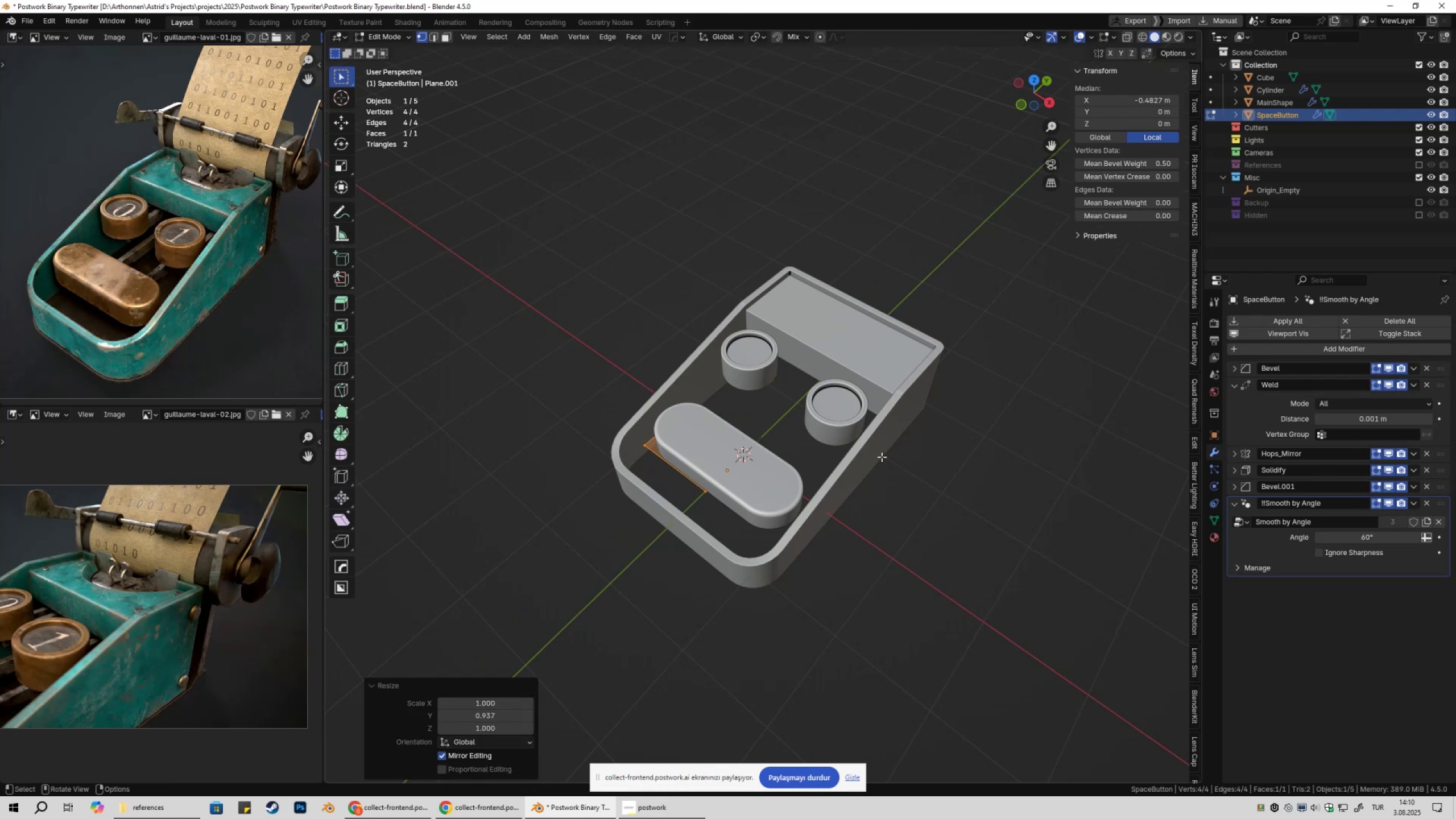 
key(Tab)
 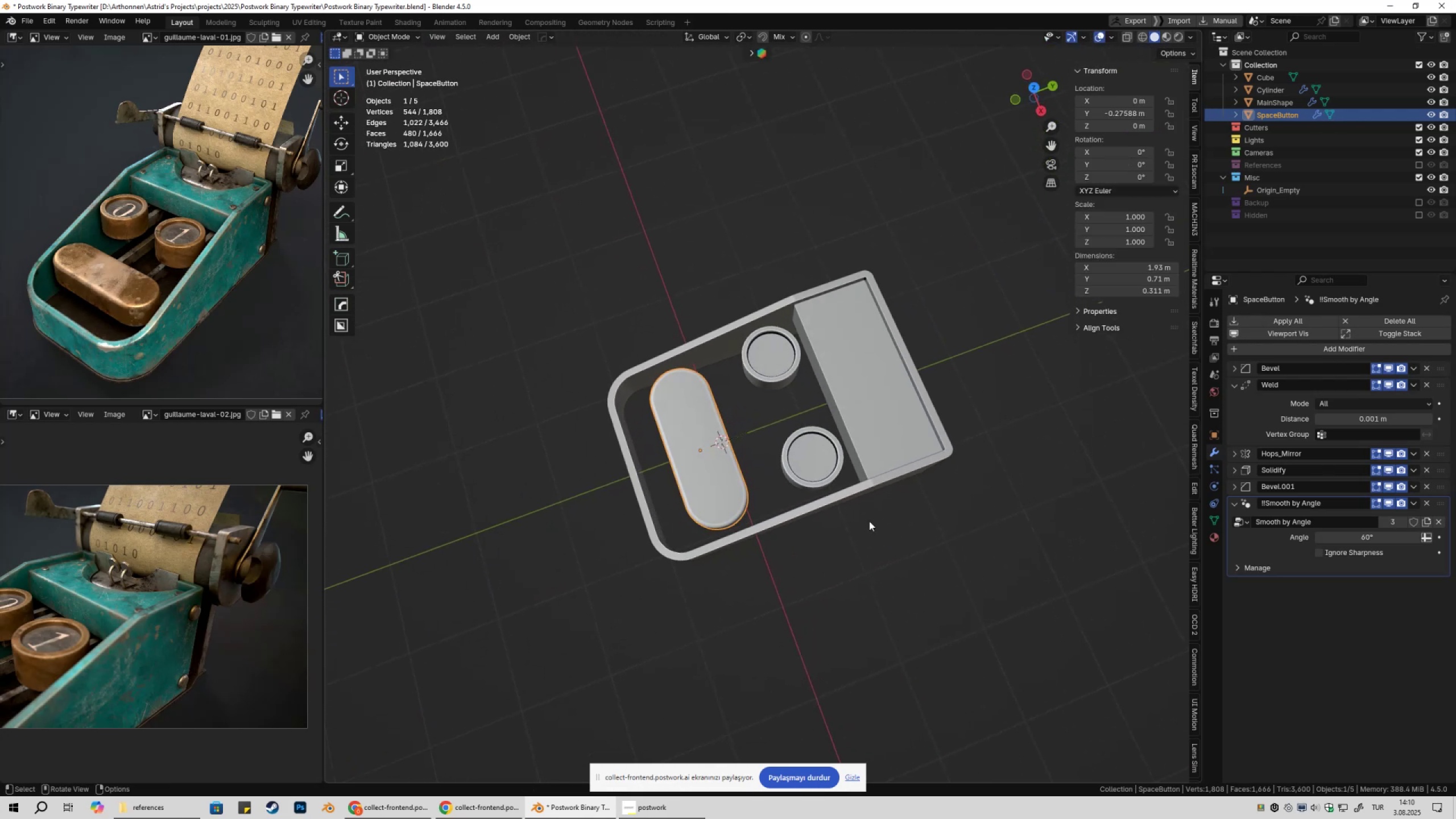 
left_click([881, 552])
 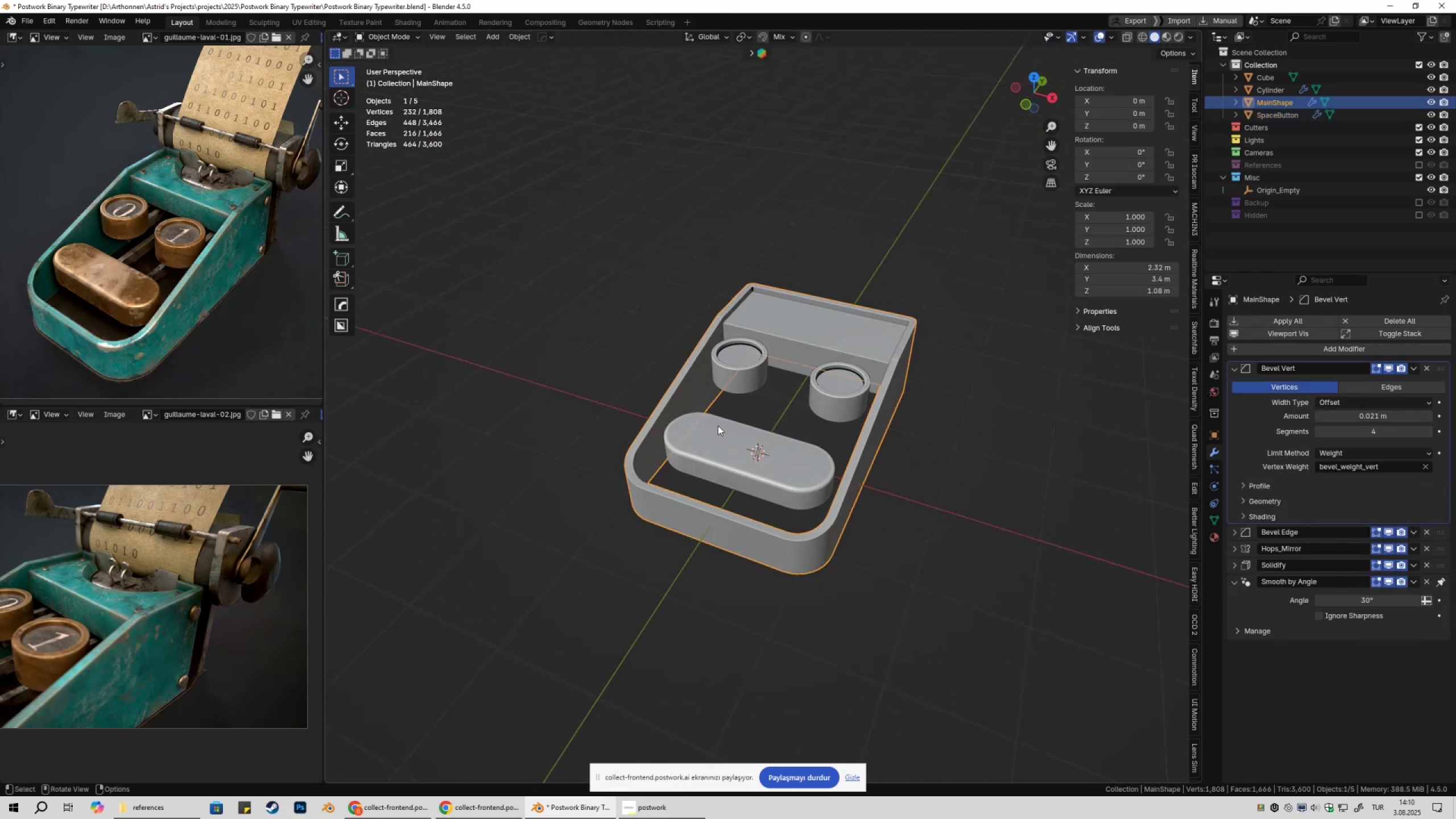 
key(Tab)
type(gyx)
 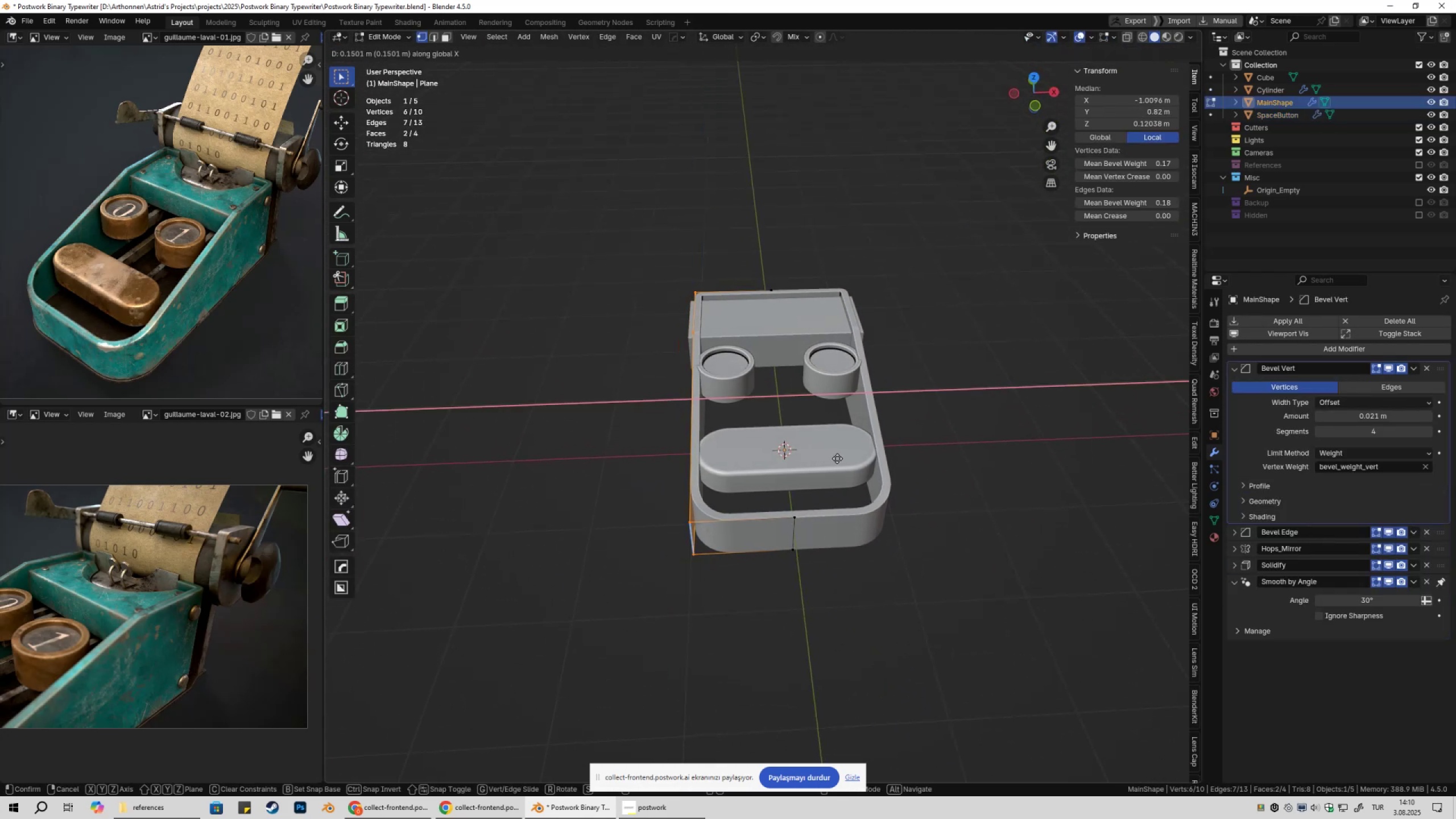 
hold_key(key=ShiftLeft, duration=1.52)
 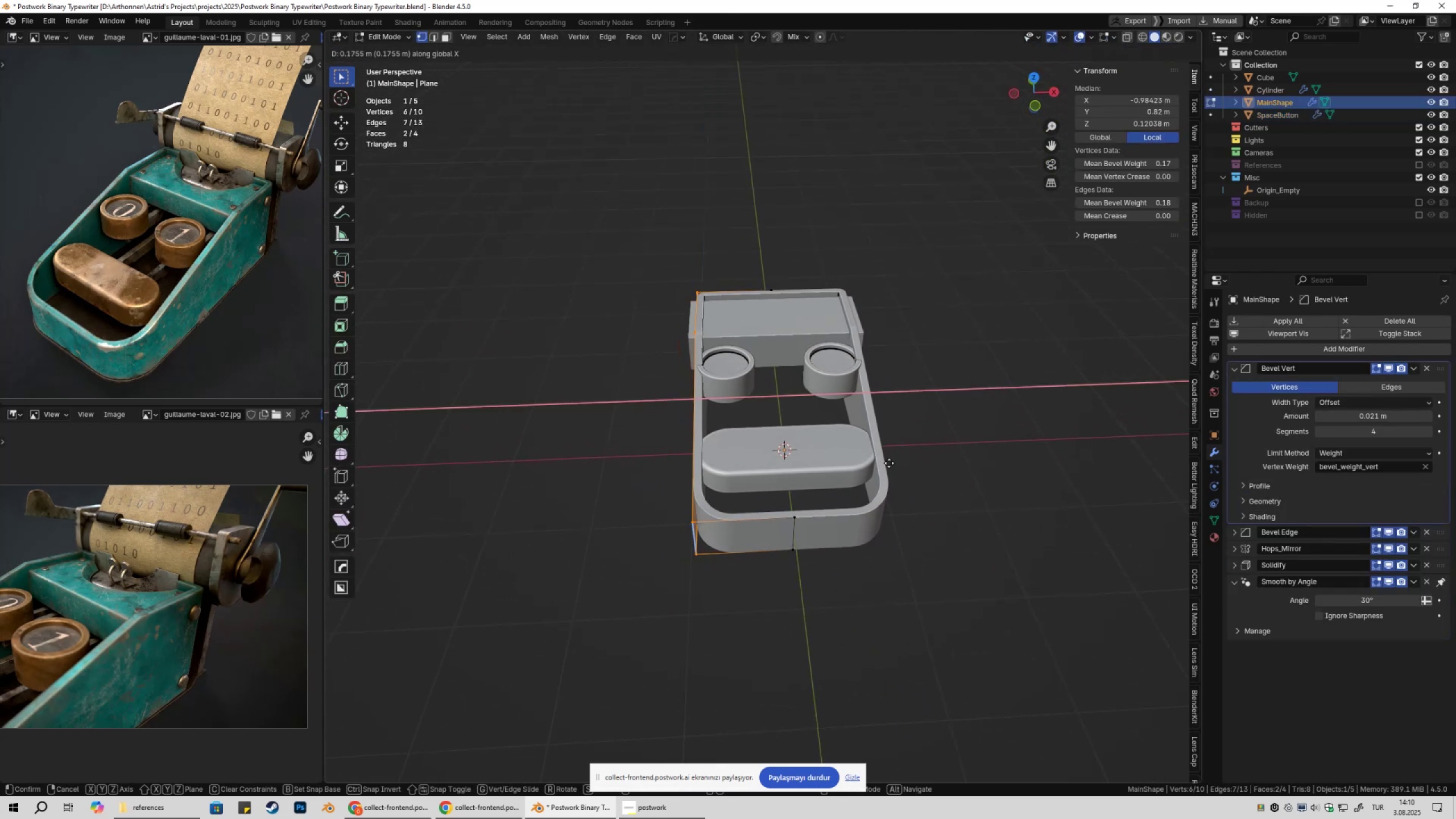 
hold_key(key=ShiftLeft, duration=1.52)
 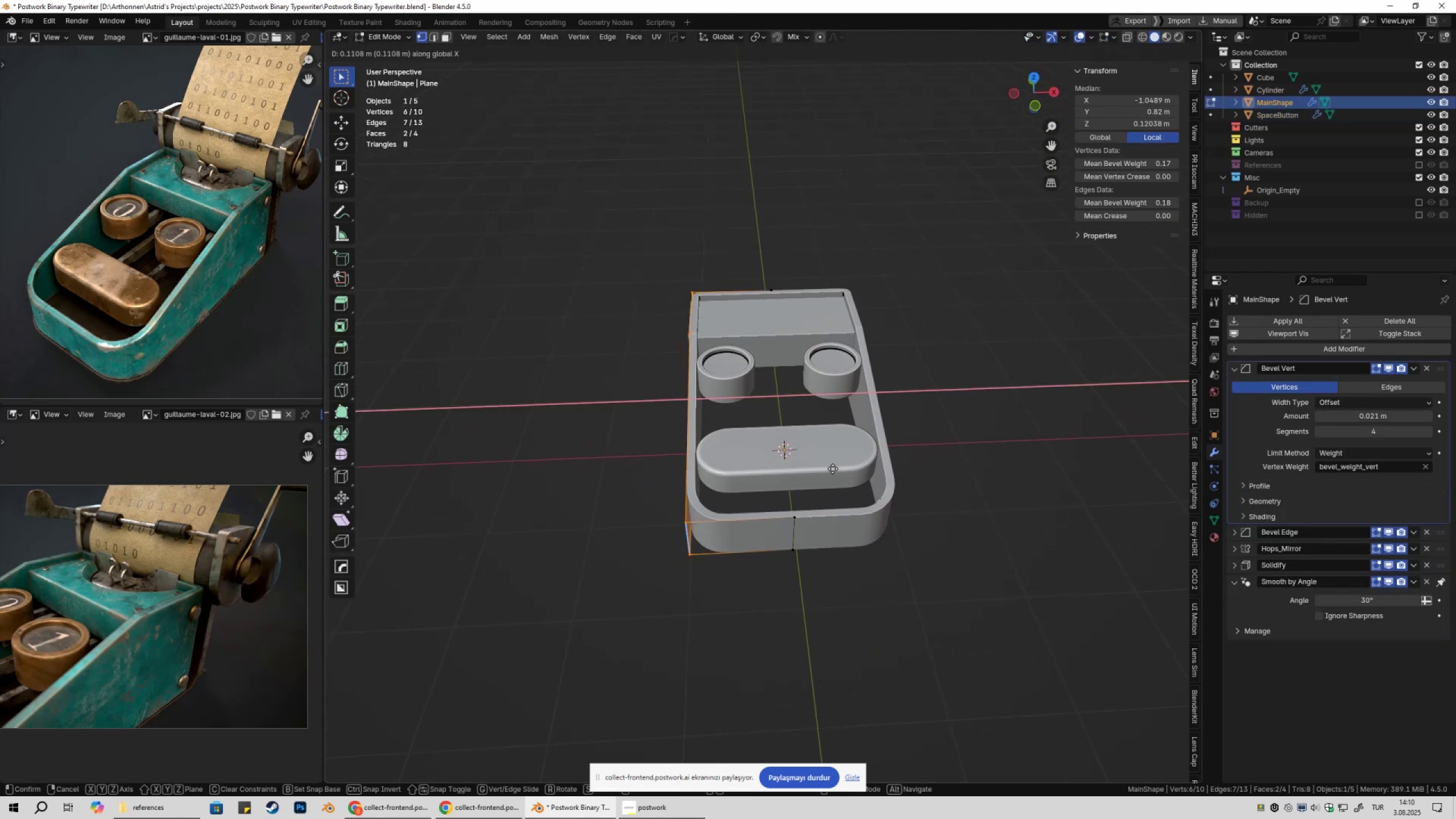 
hold_key(key=ShiftLeft, duration=1.53)
 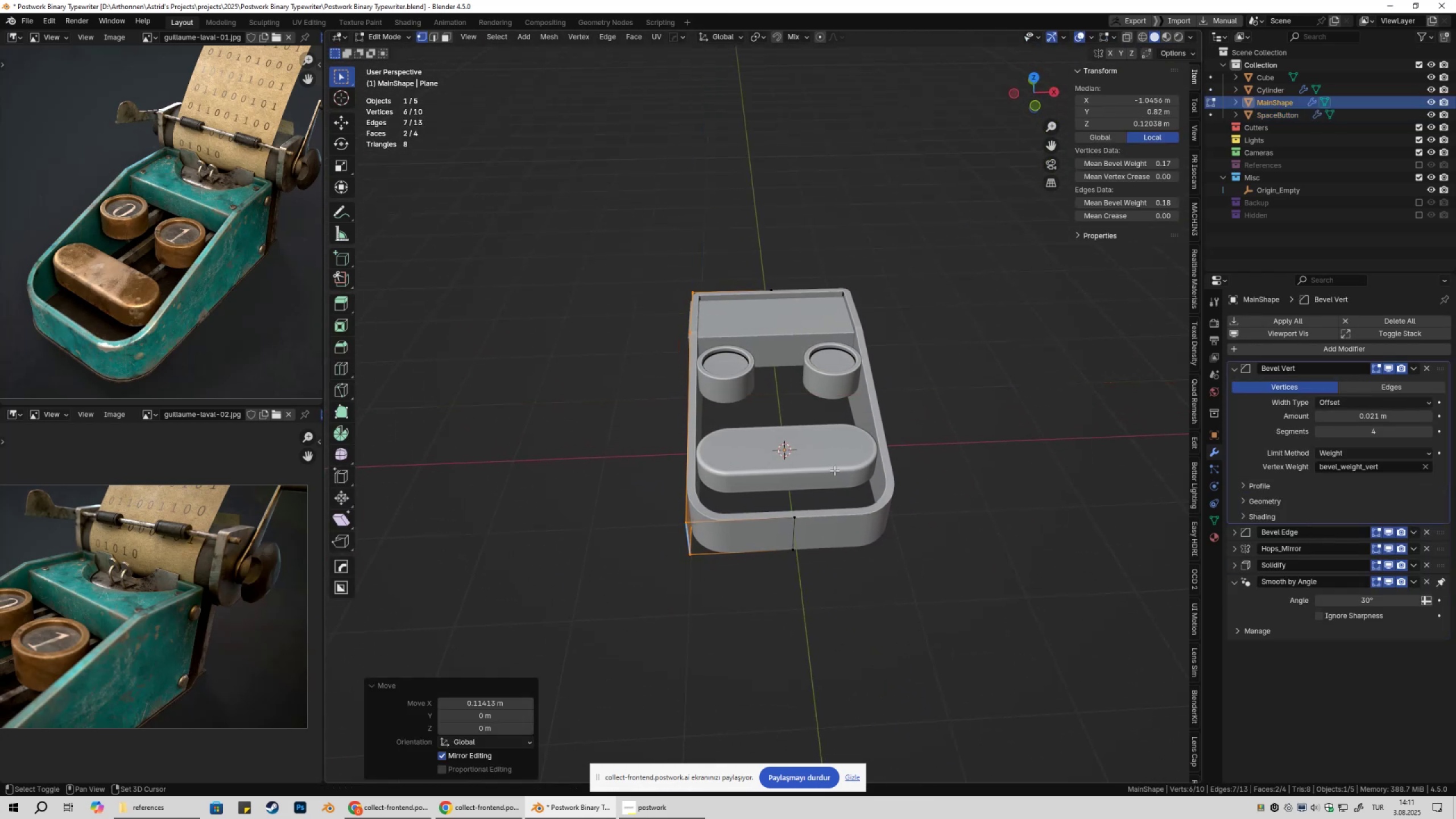 
key(Shift+ShiftLeft)
 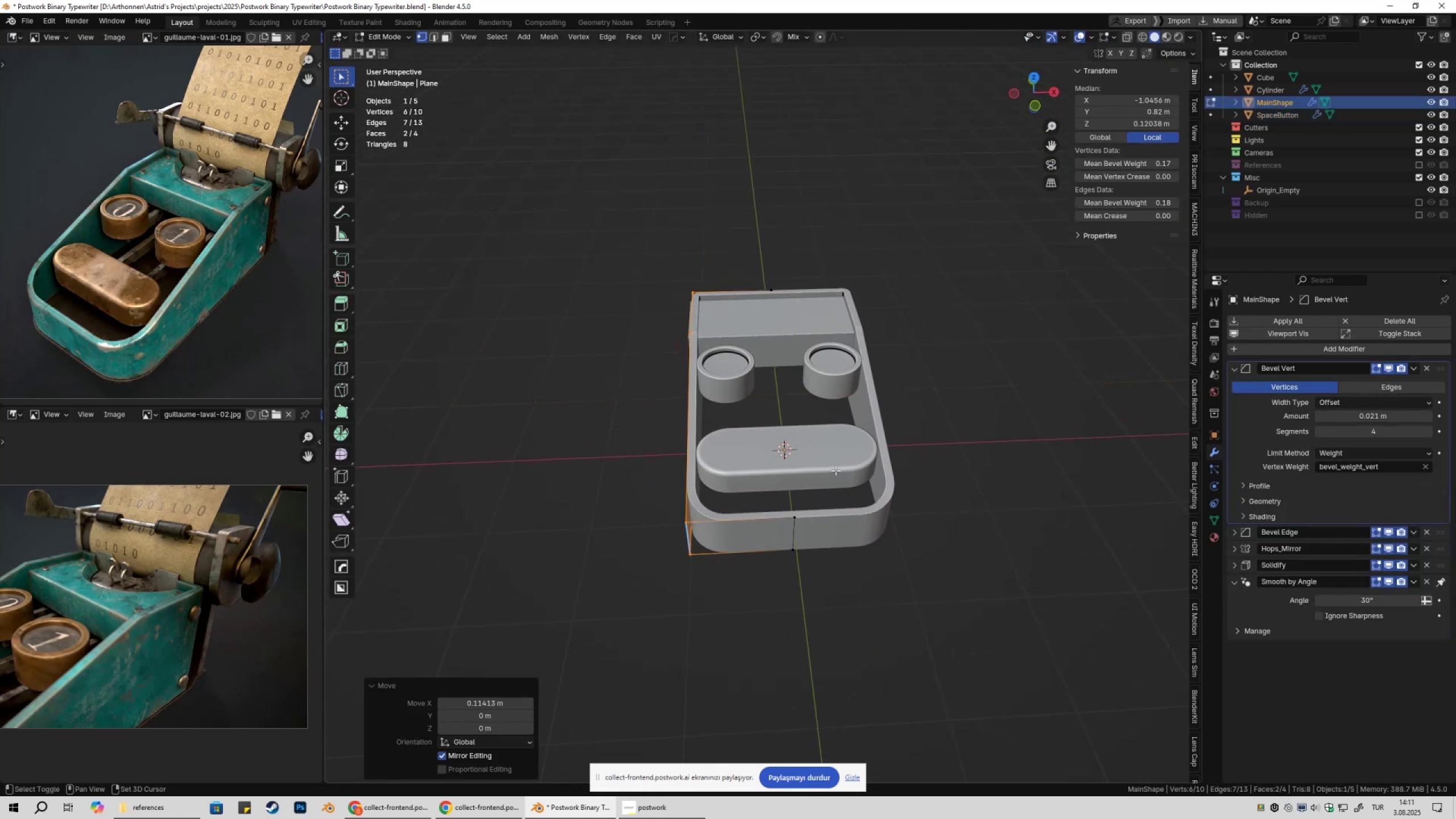 
key(Shift+ShiftLeft)
 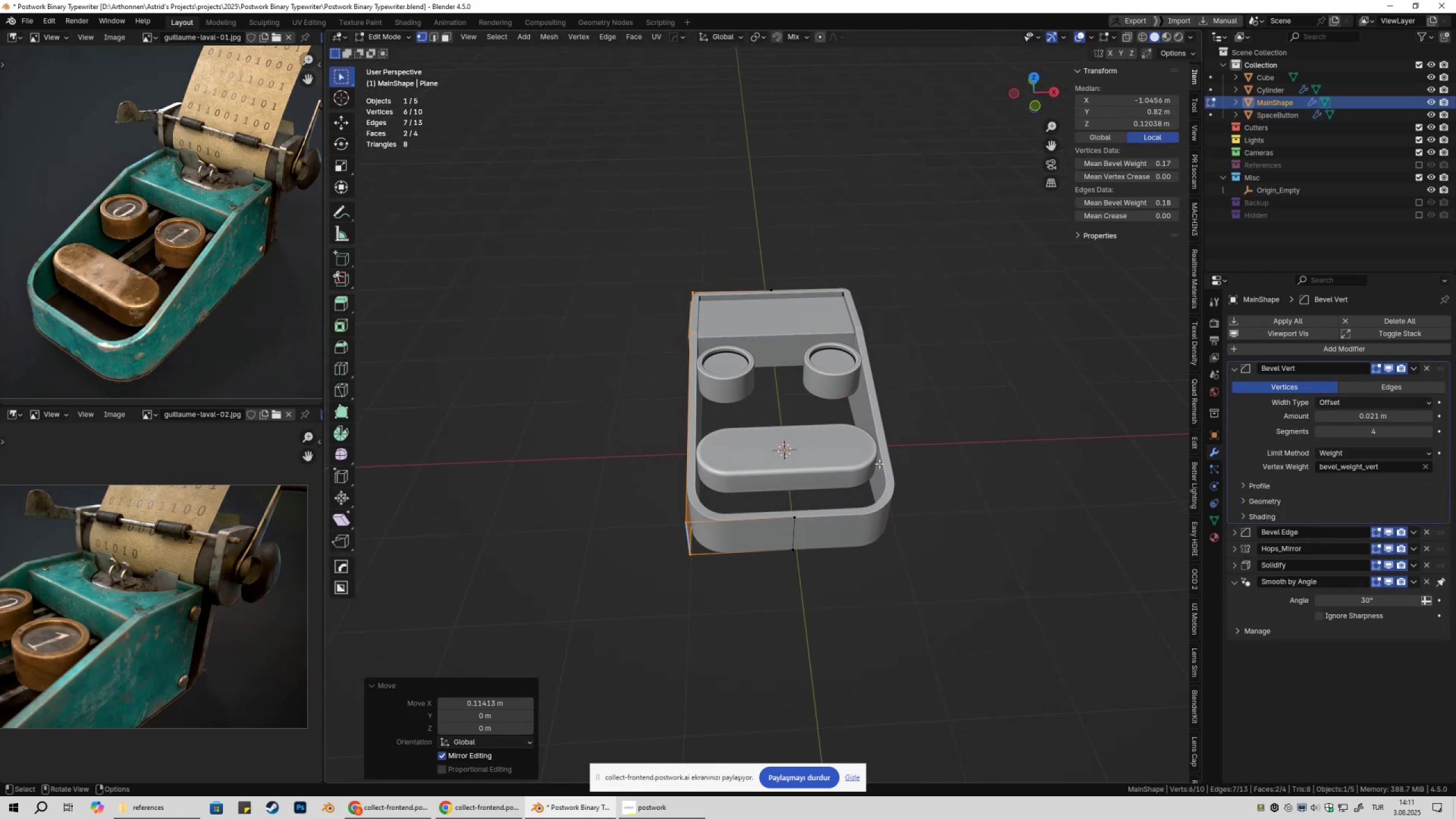 
key(Shift+ShiftLeft)
 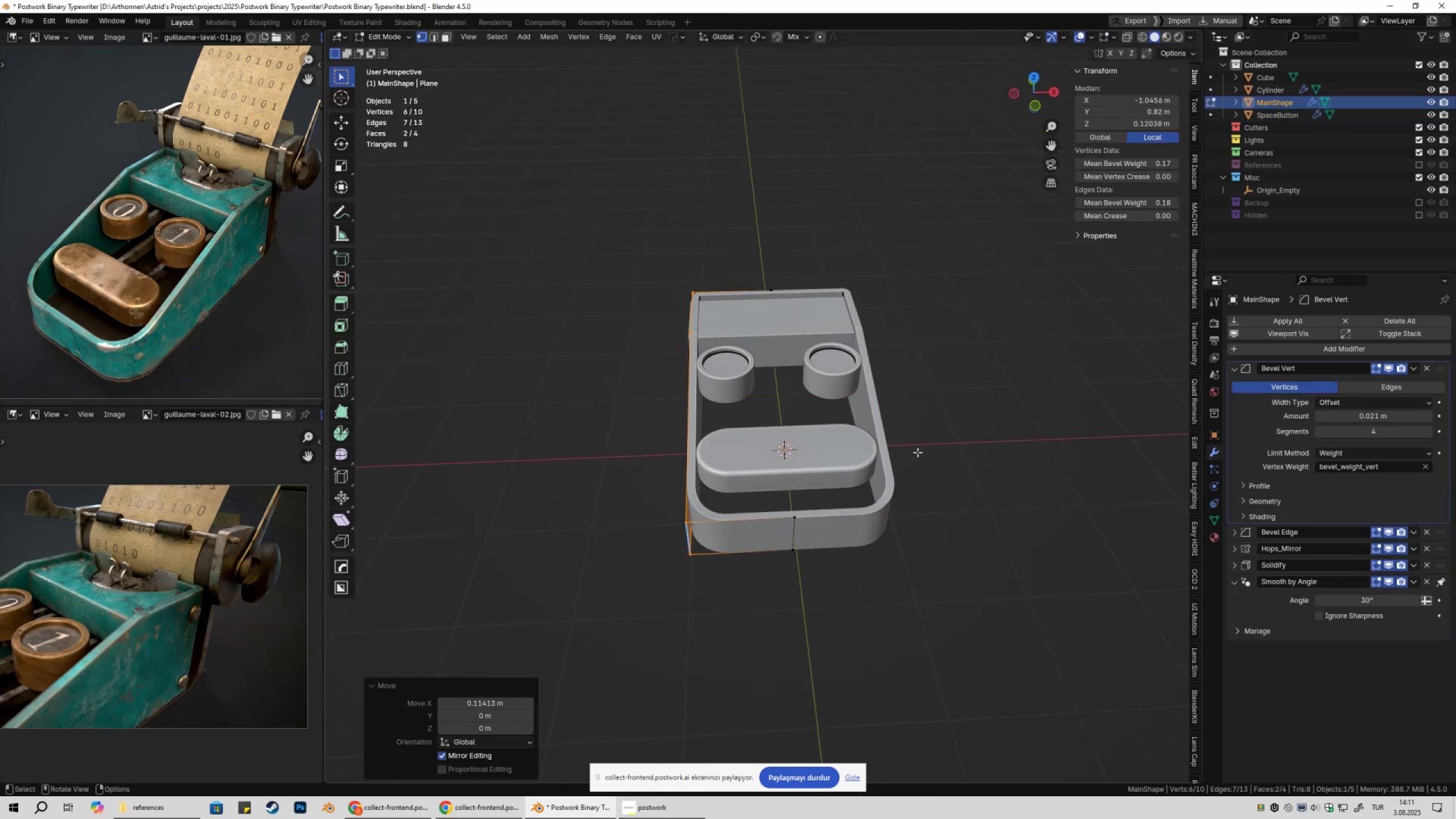 
key(Shift+ShiftLeft)
 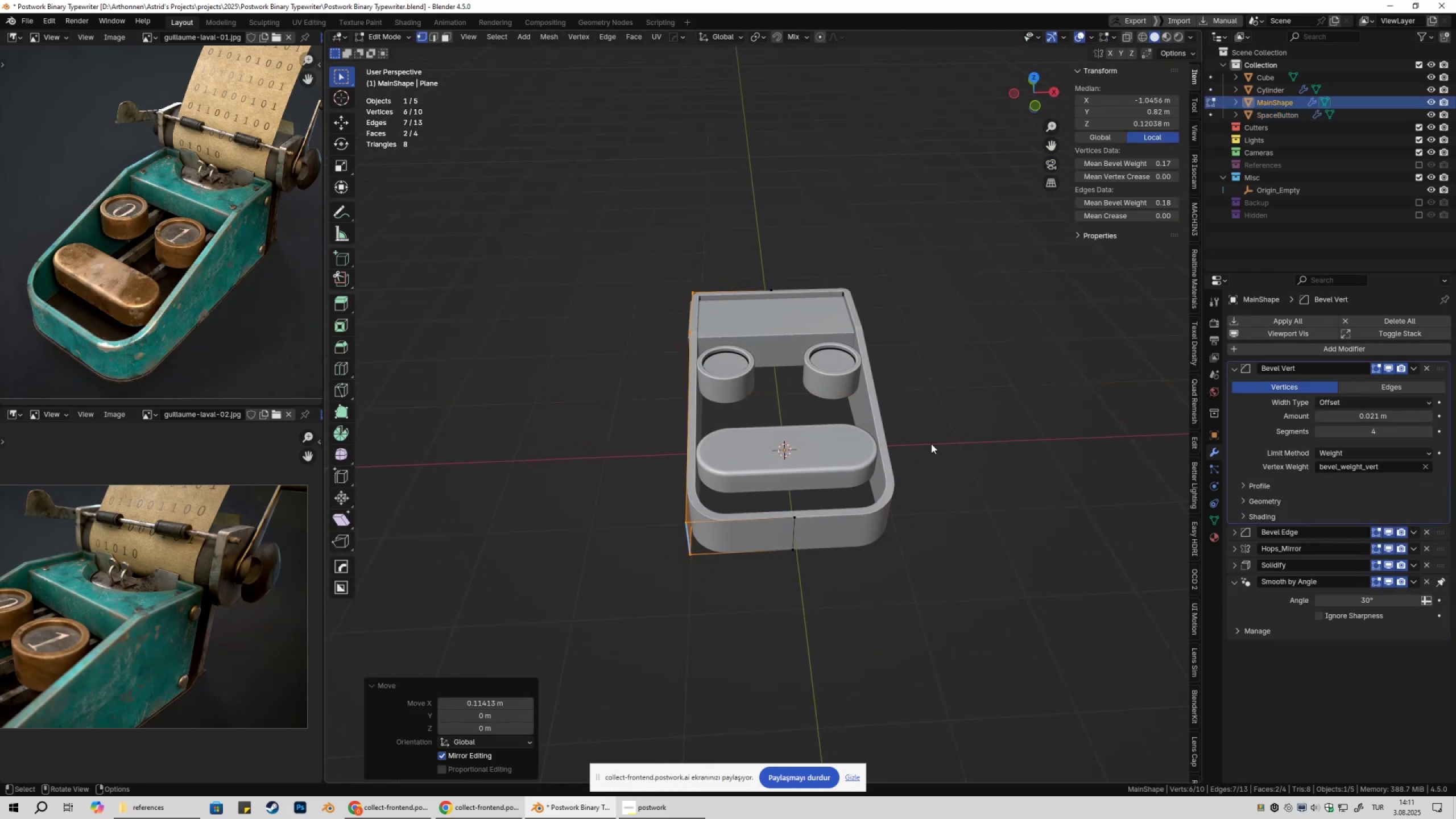 
key(Tab)
 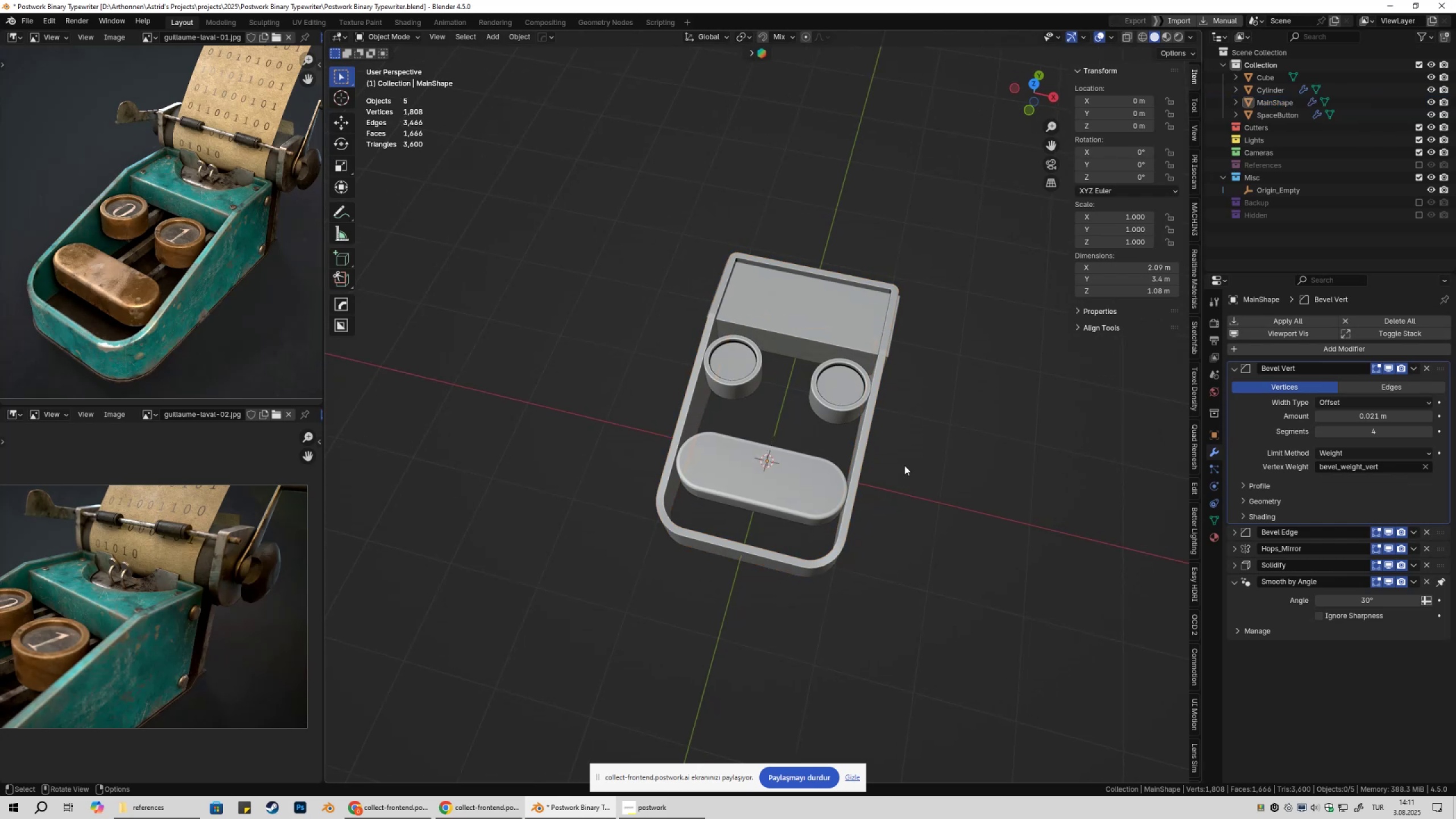 
key(Control+ControlLeft)
 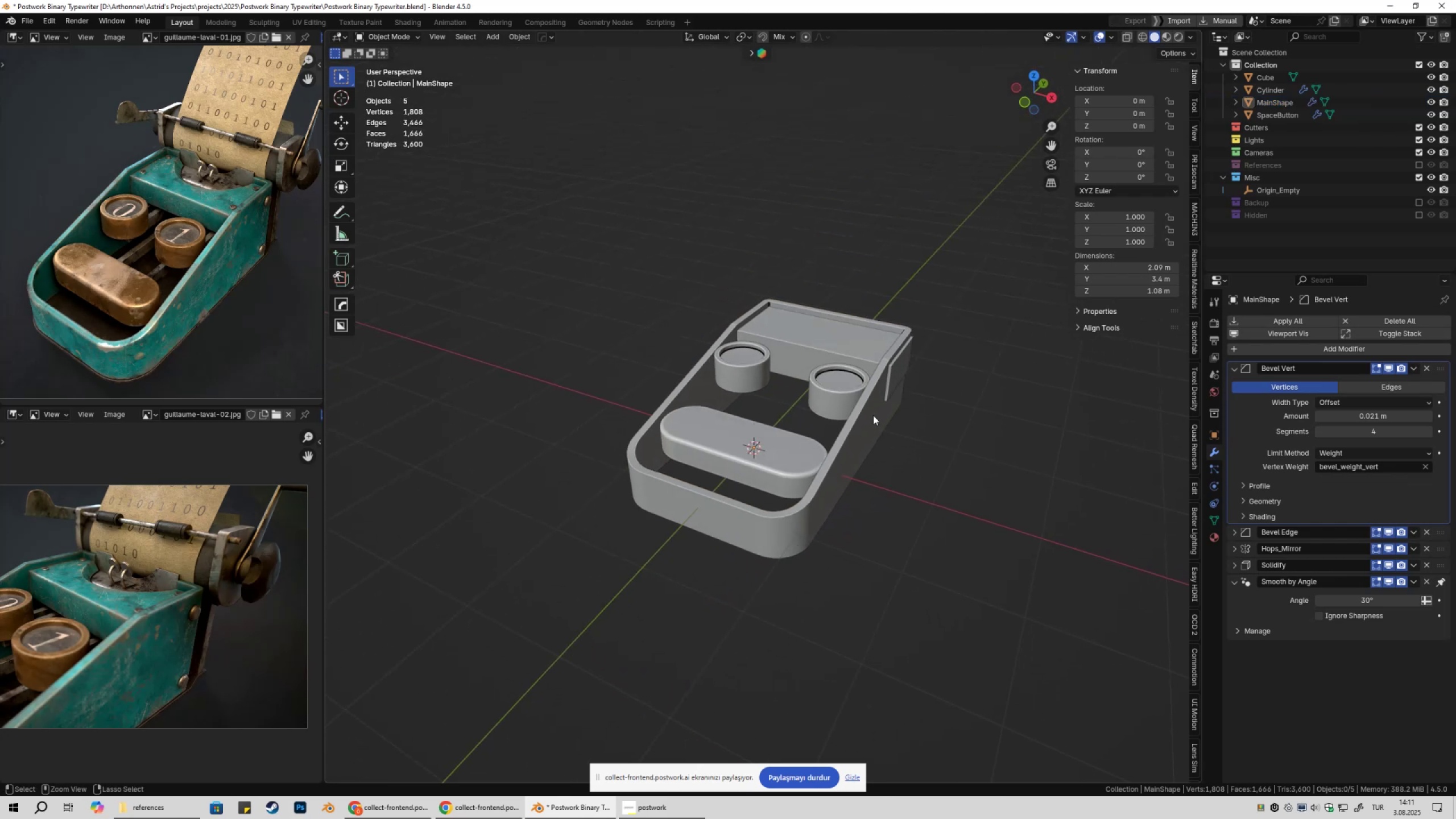 
key(Control+A)
 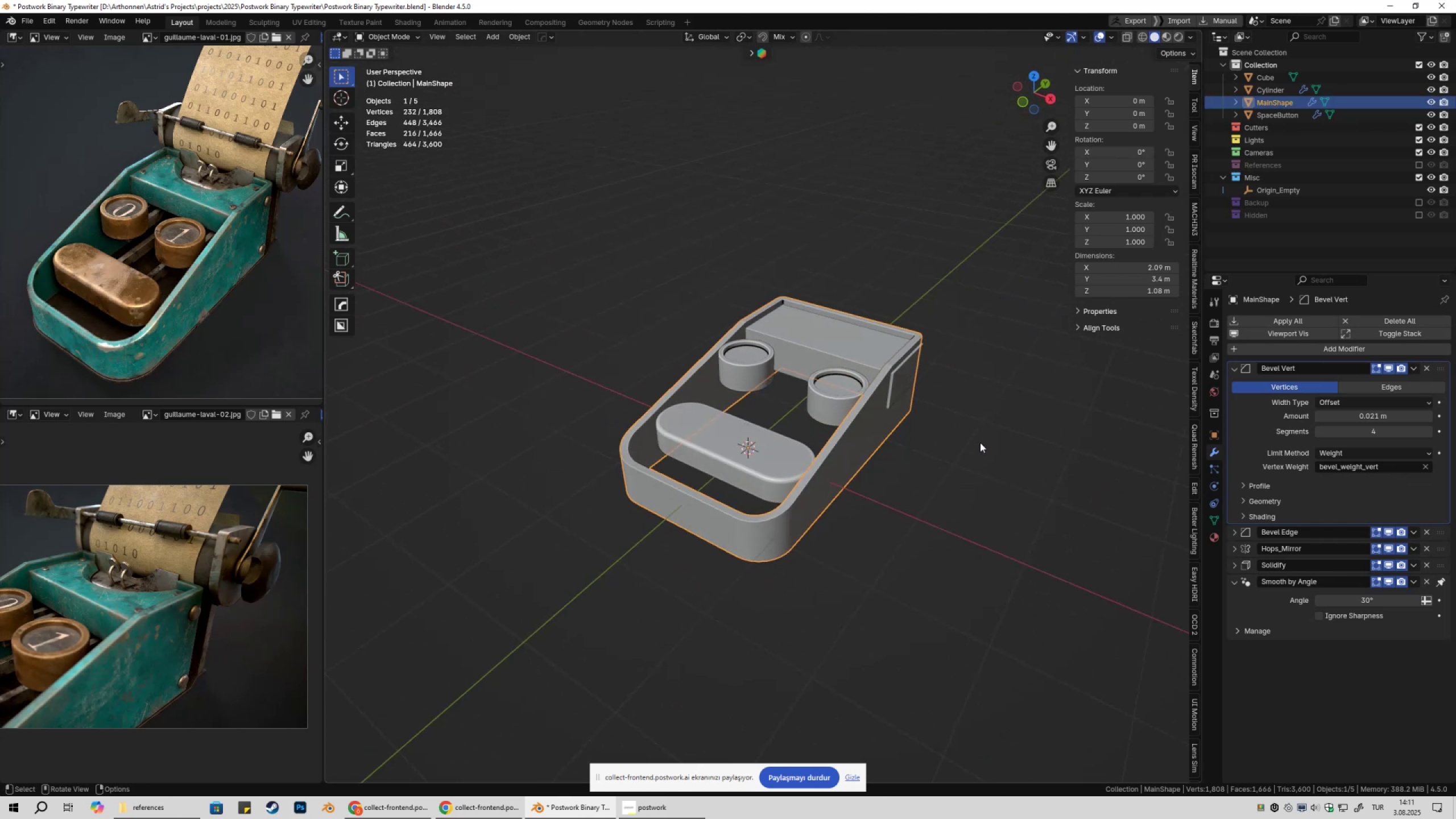 
left_click([808, 313])
 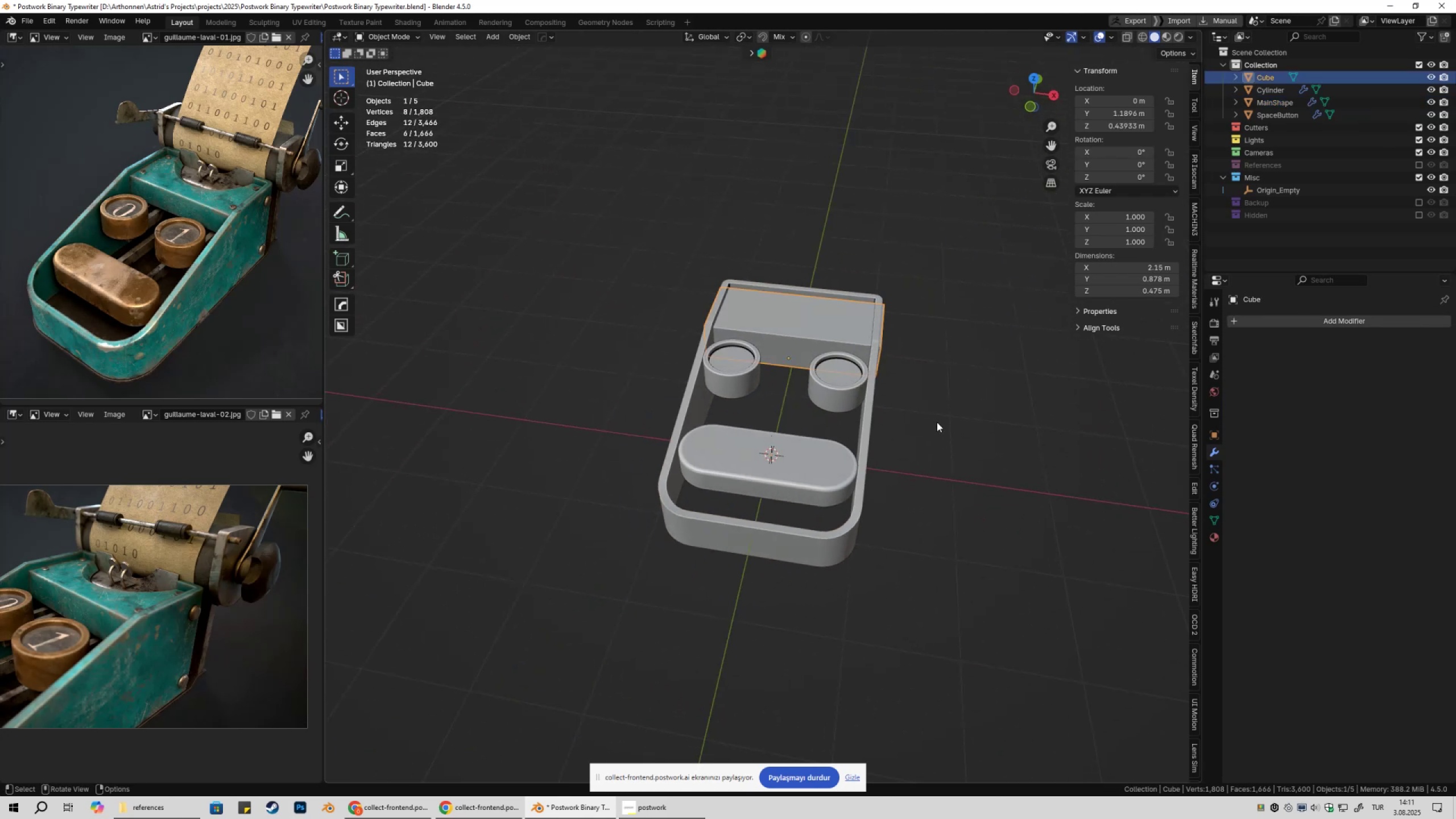 
key(Tab)
type(sx)
key(Escape)
type(asyx)
 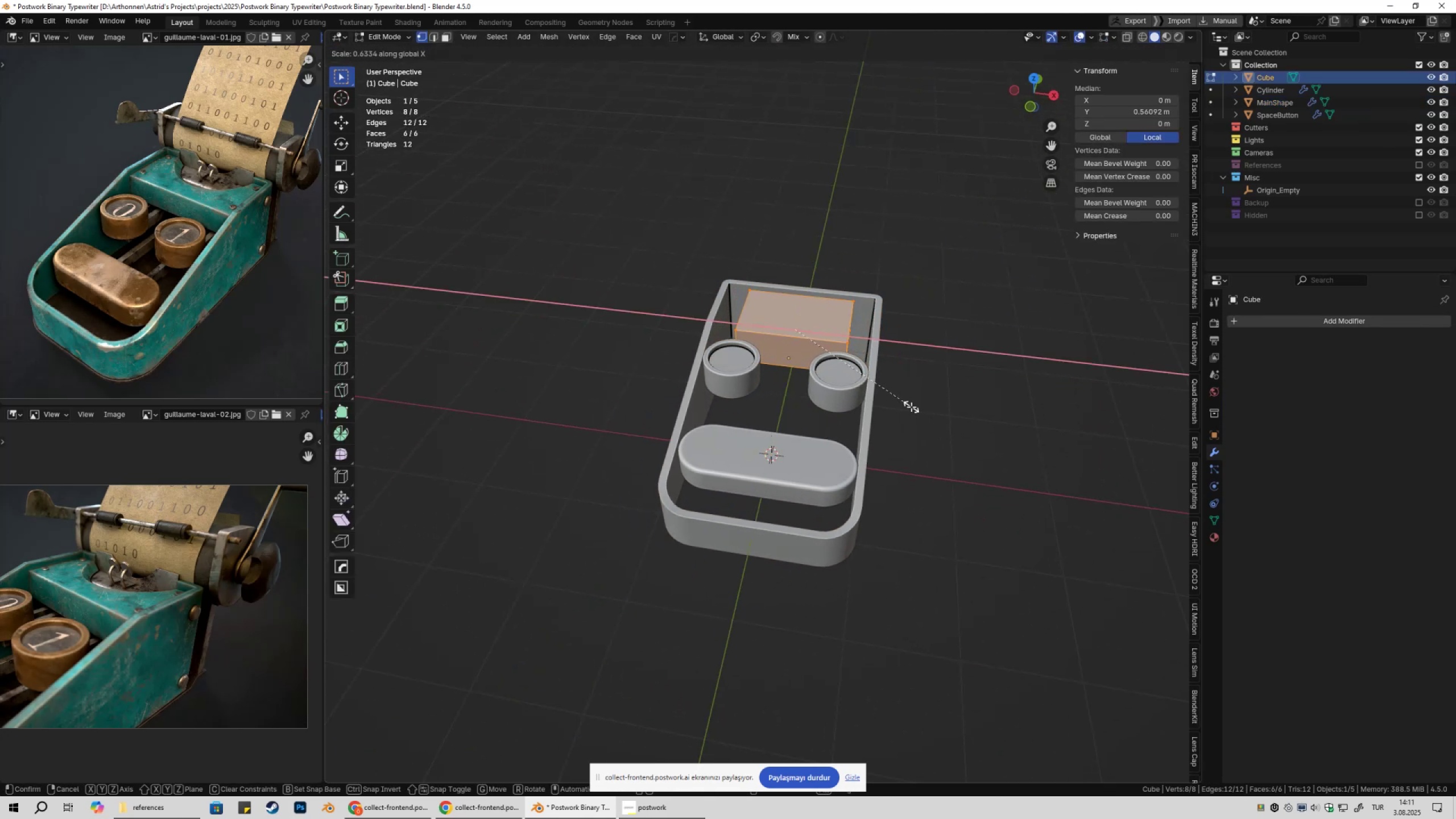 
left_click([911, 407])
 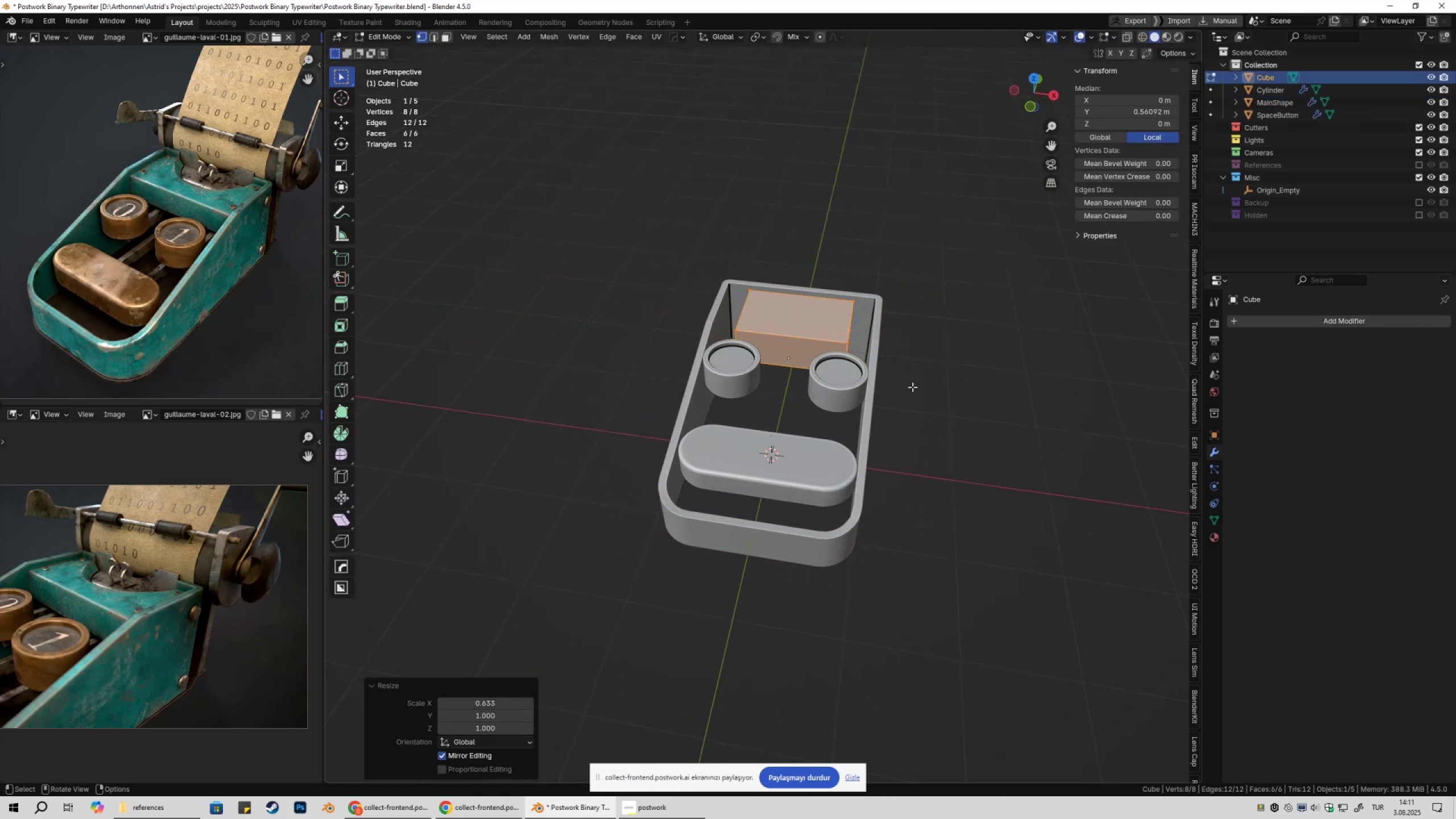 
type(sxb)
 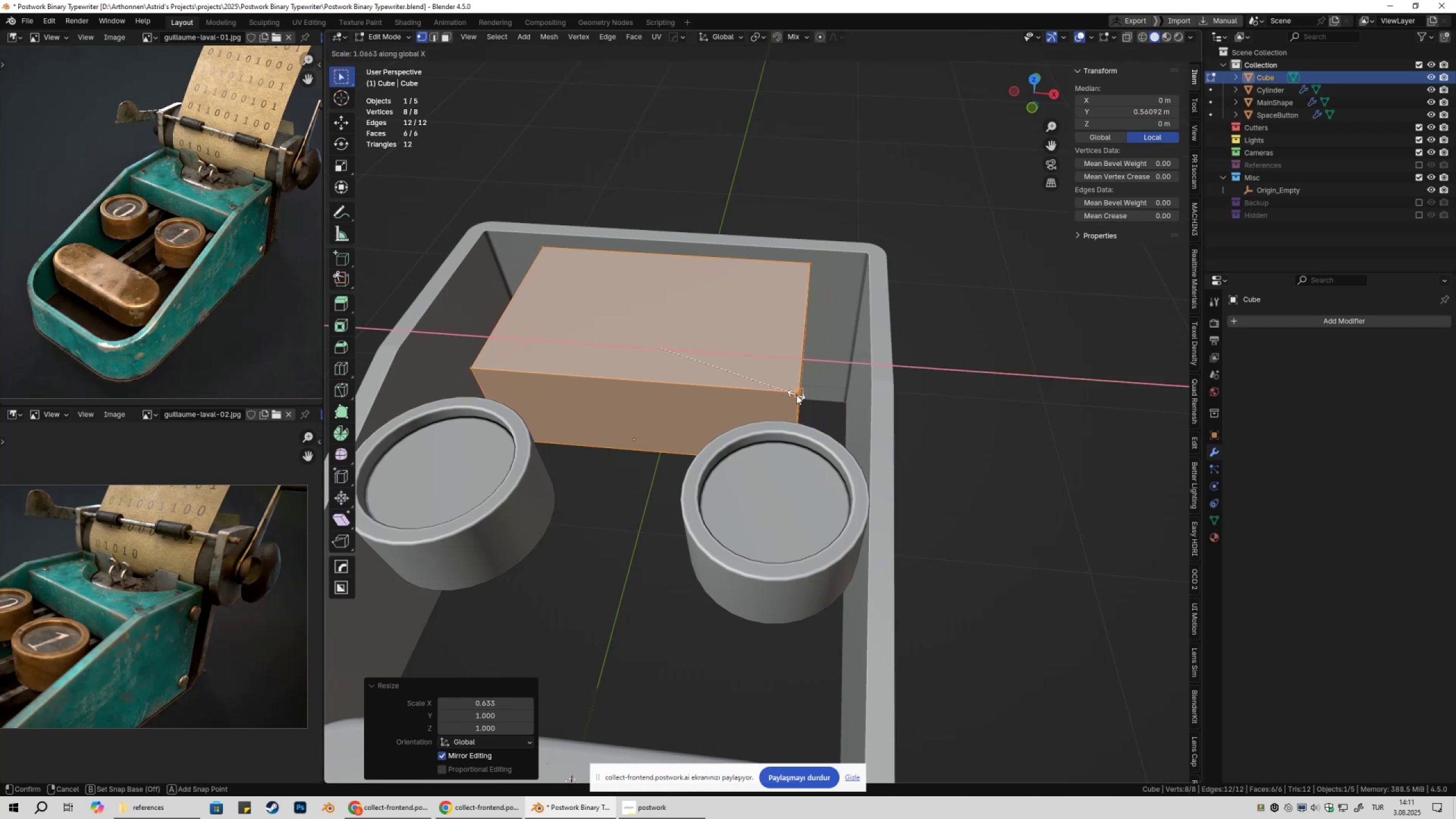 
scroll: coordinate [838, 424], scroll_direction: up, amount: 6.0
 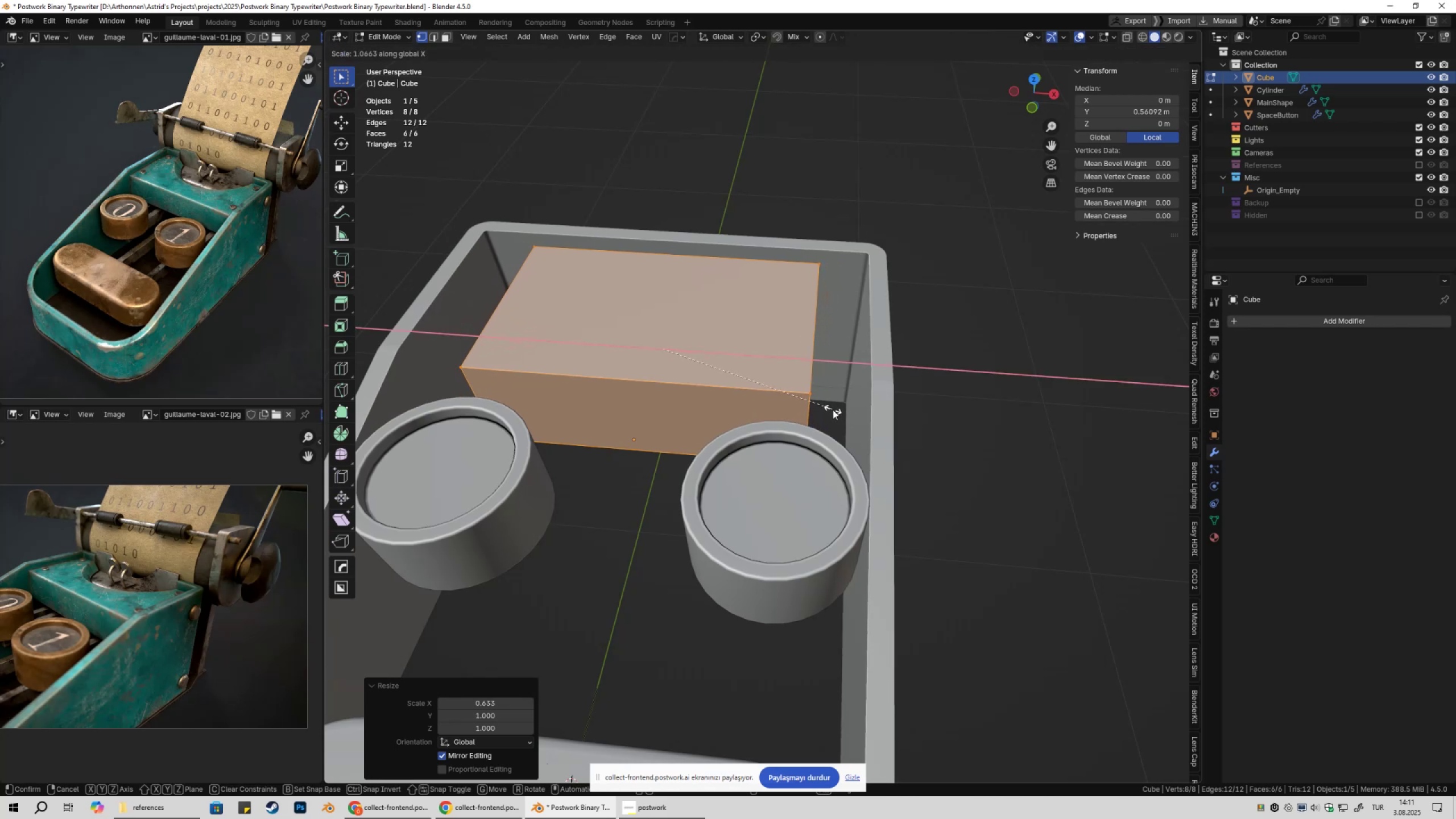 
left_click([796, 395])
 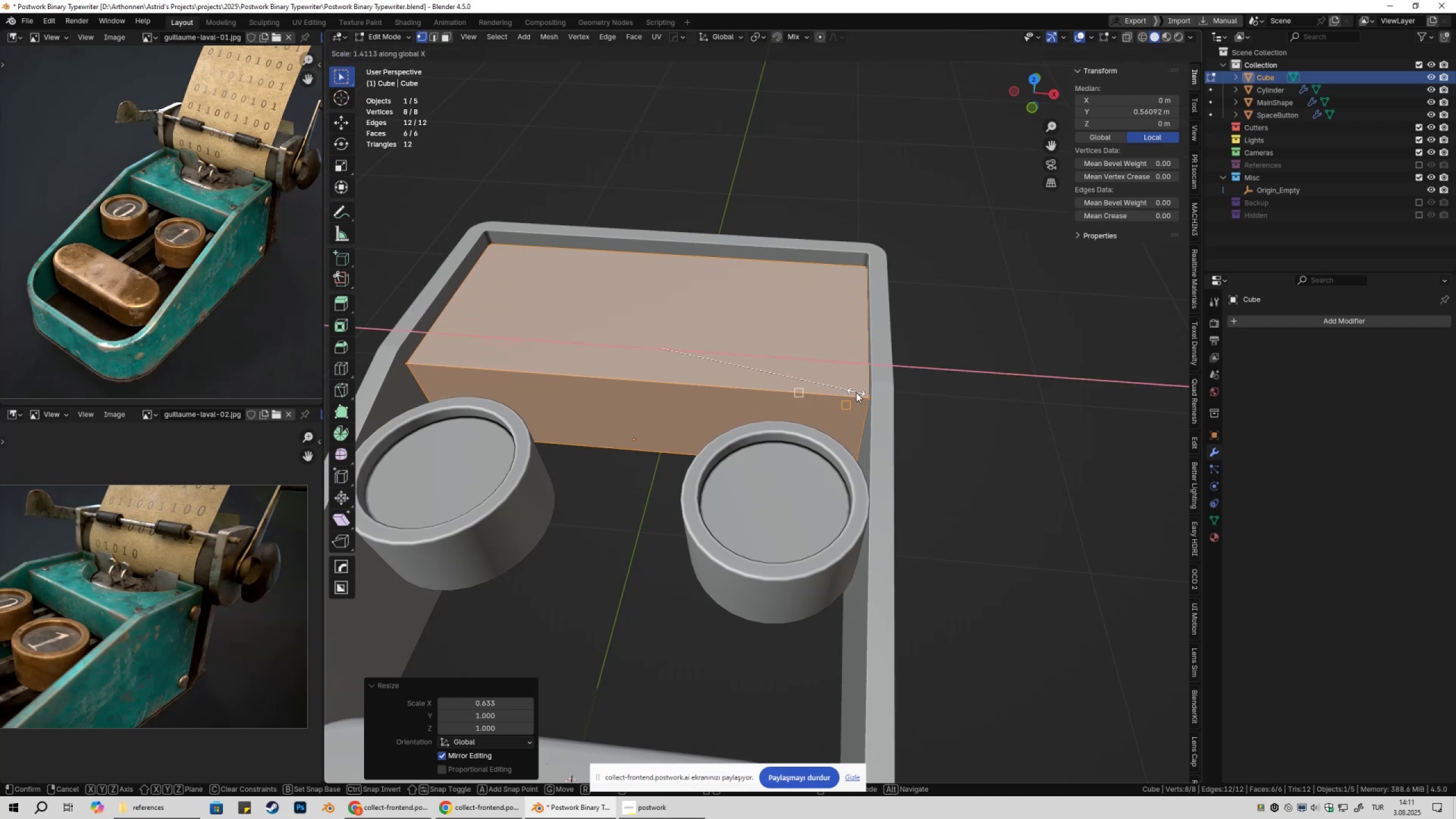 
left_click([856, 392])
 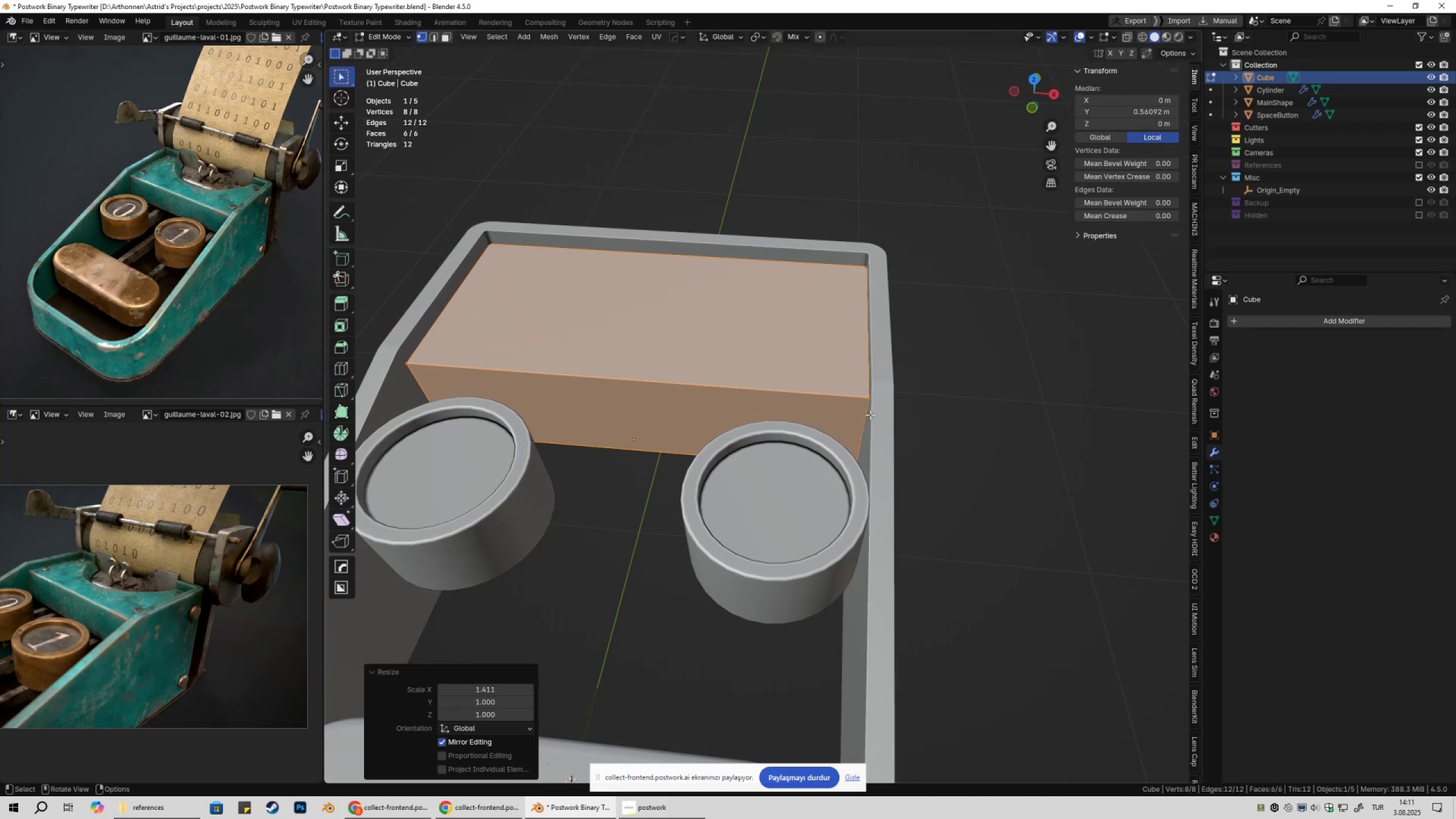 
scroll: coordinate [875, 462], scroll_direction: down, amount: 4.0
 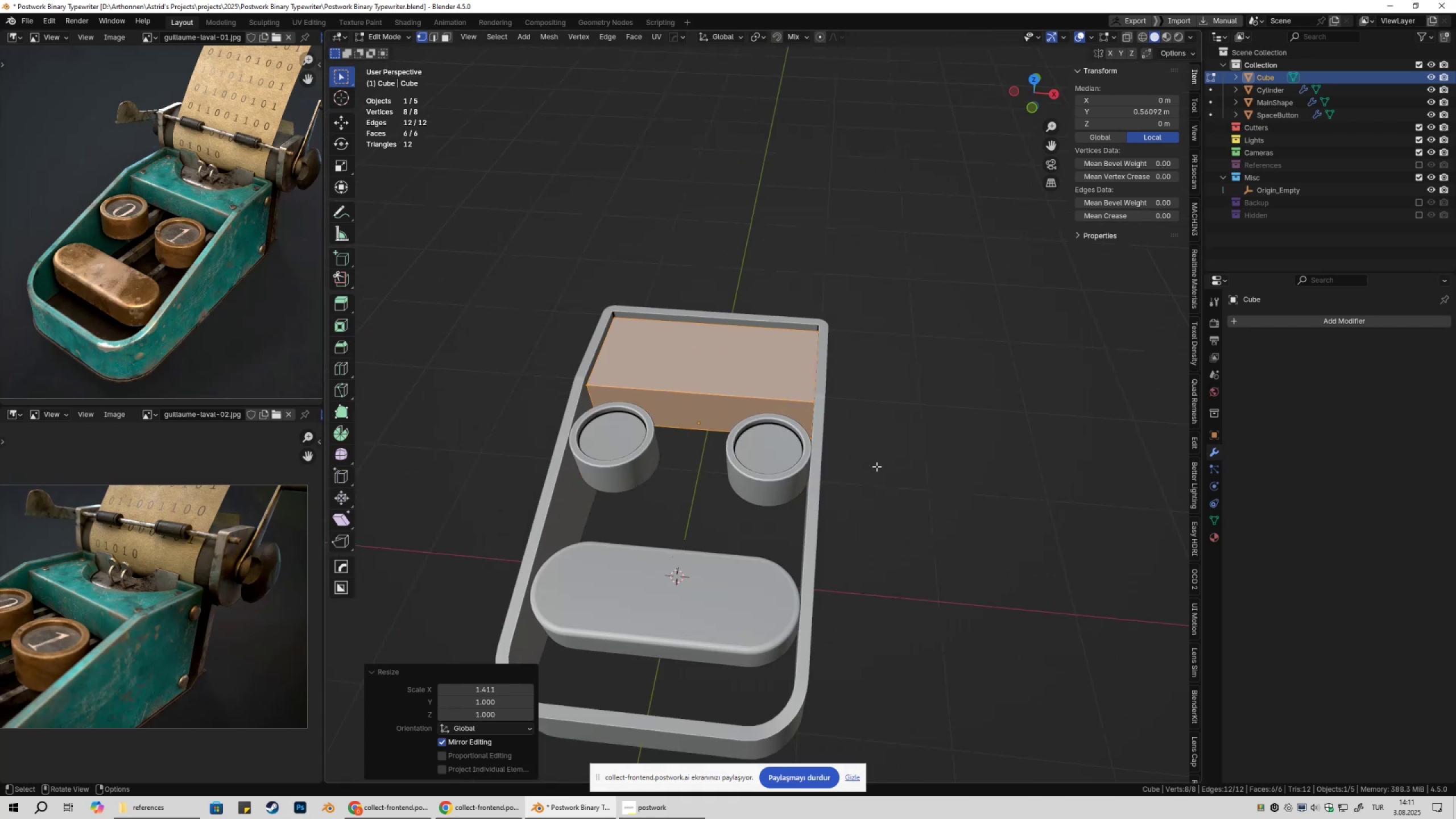 
key(Tab)
 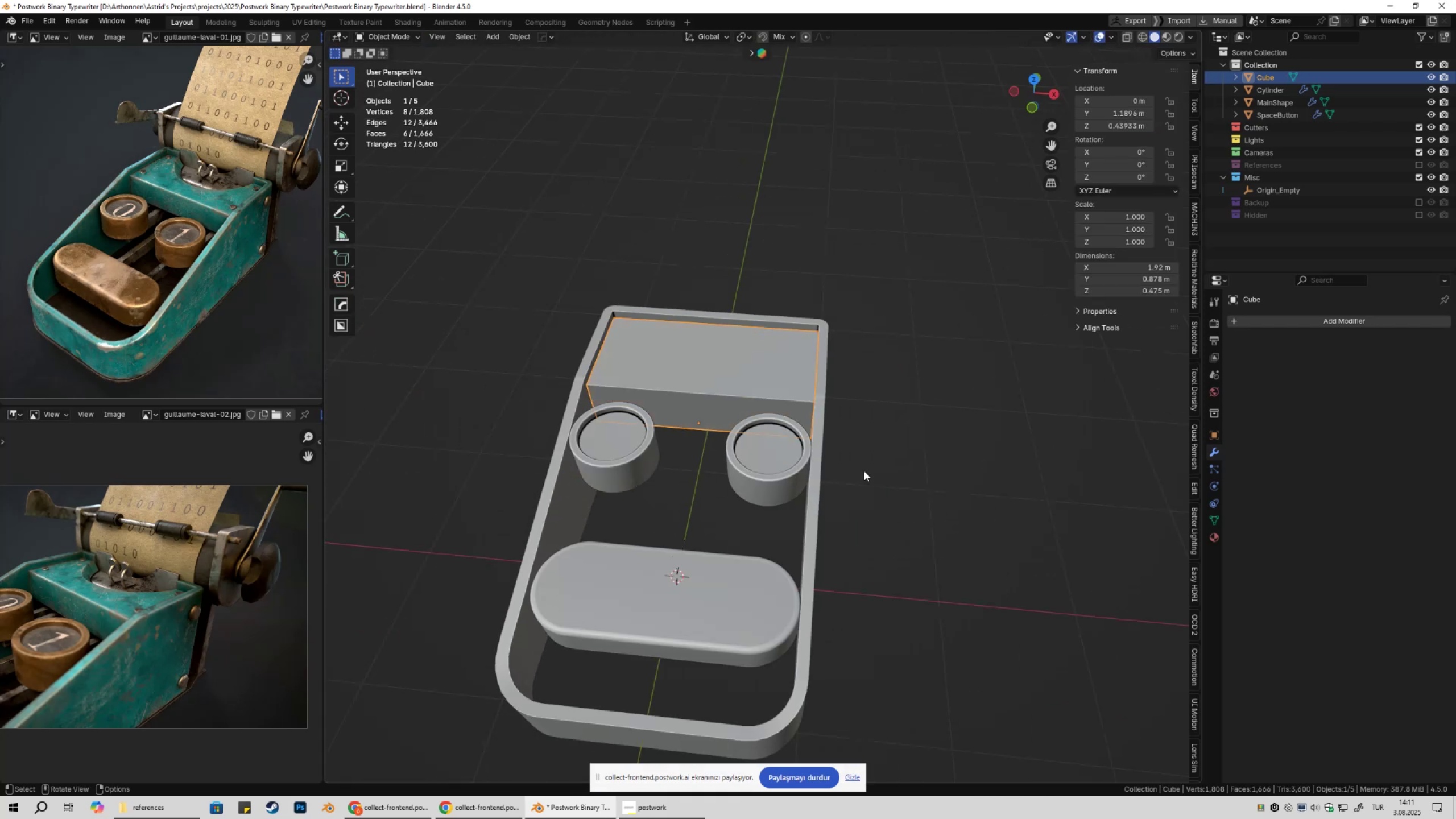 
key(Shift+ShiftLeft)
 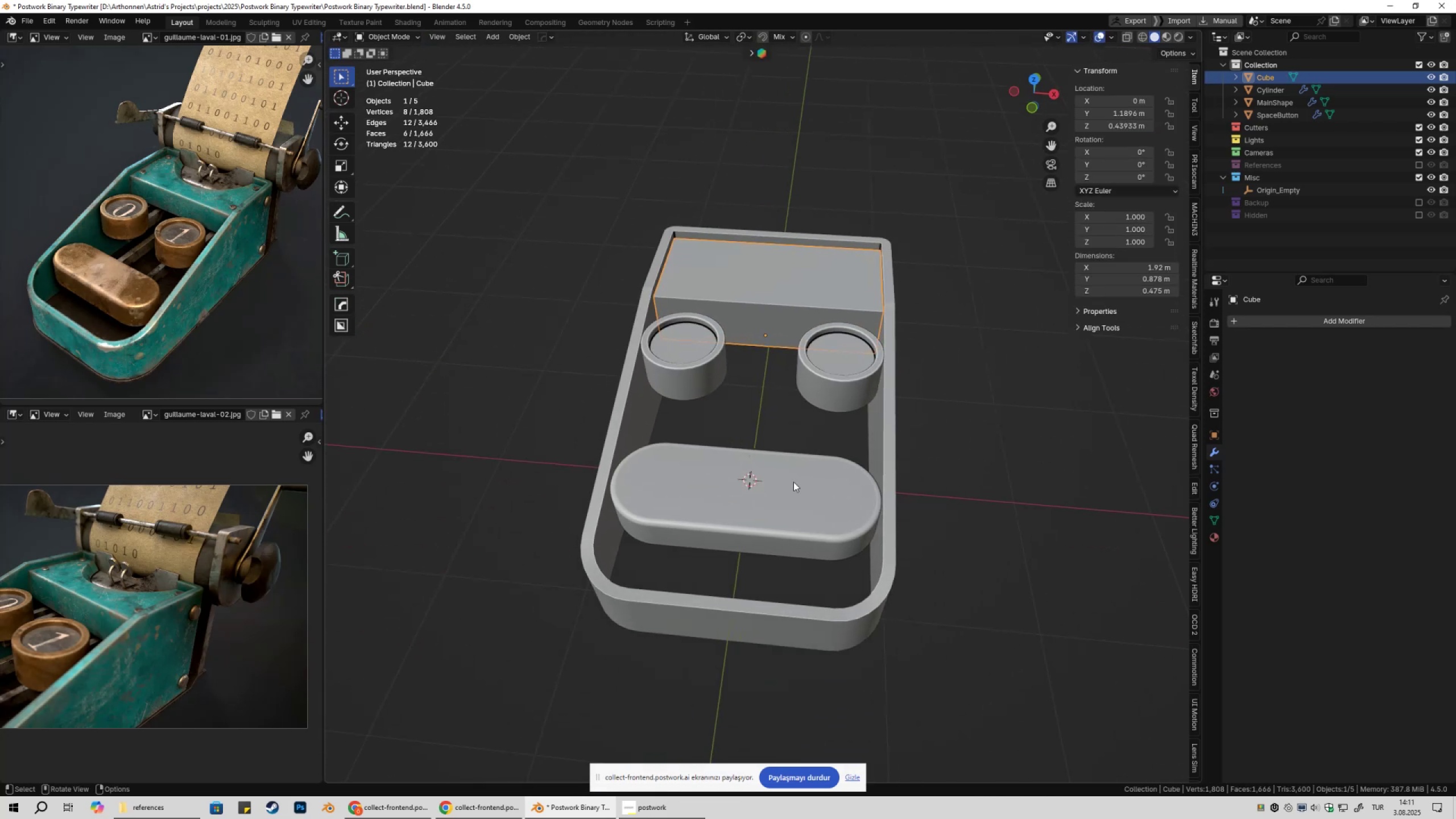 
left_click([793, 482])
 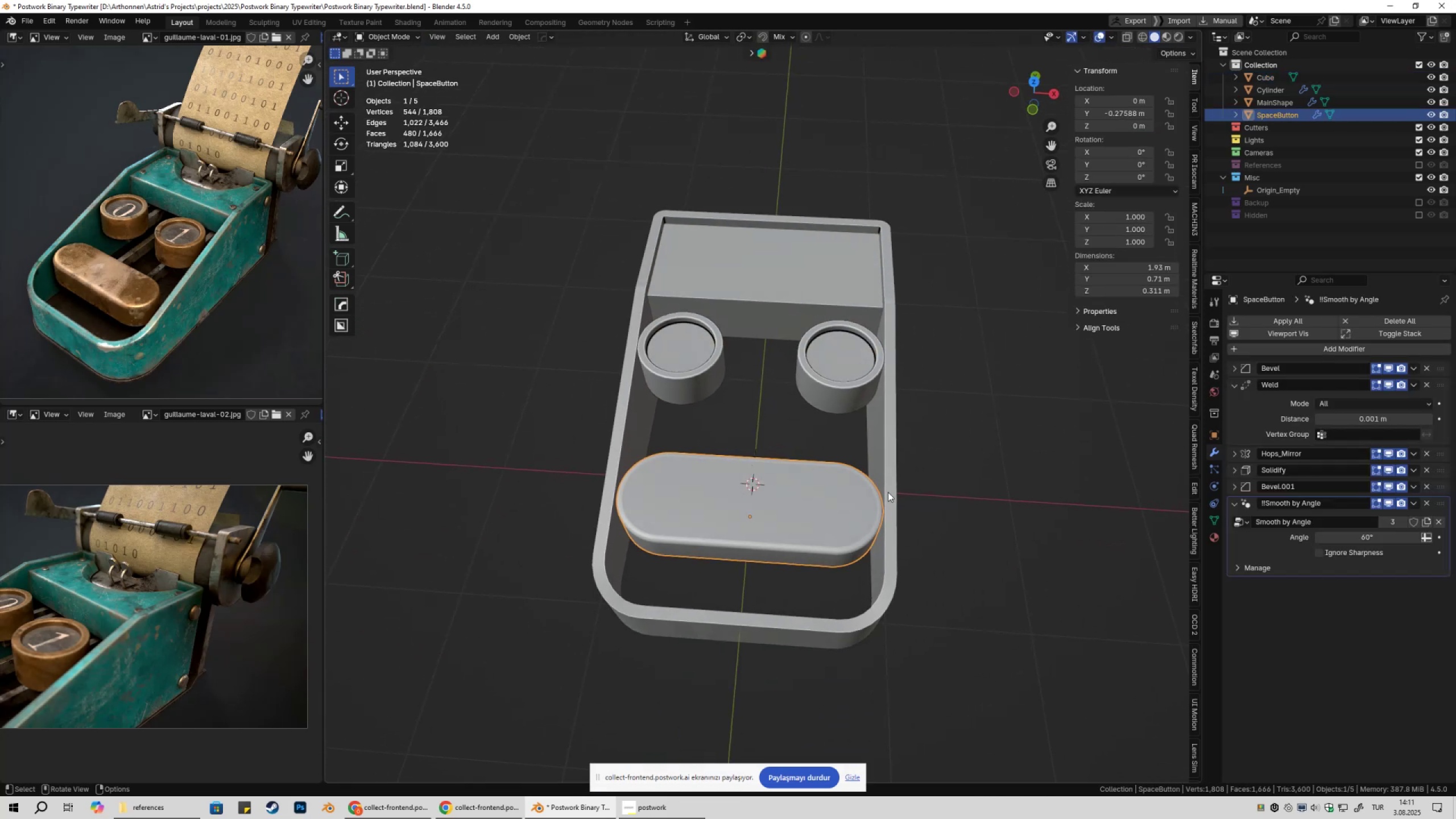 
key(Tab)
type(a1z)
 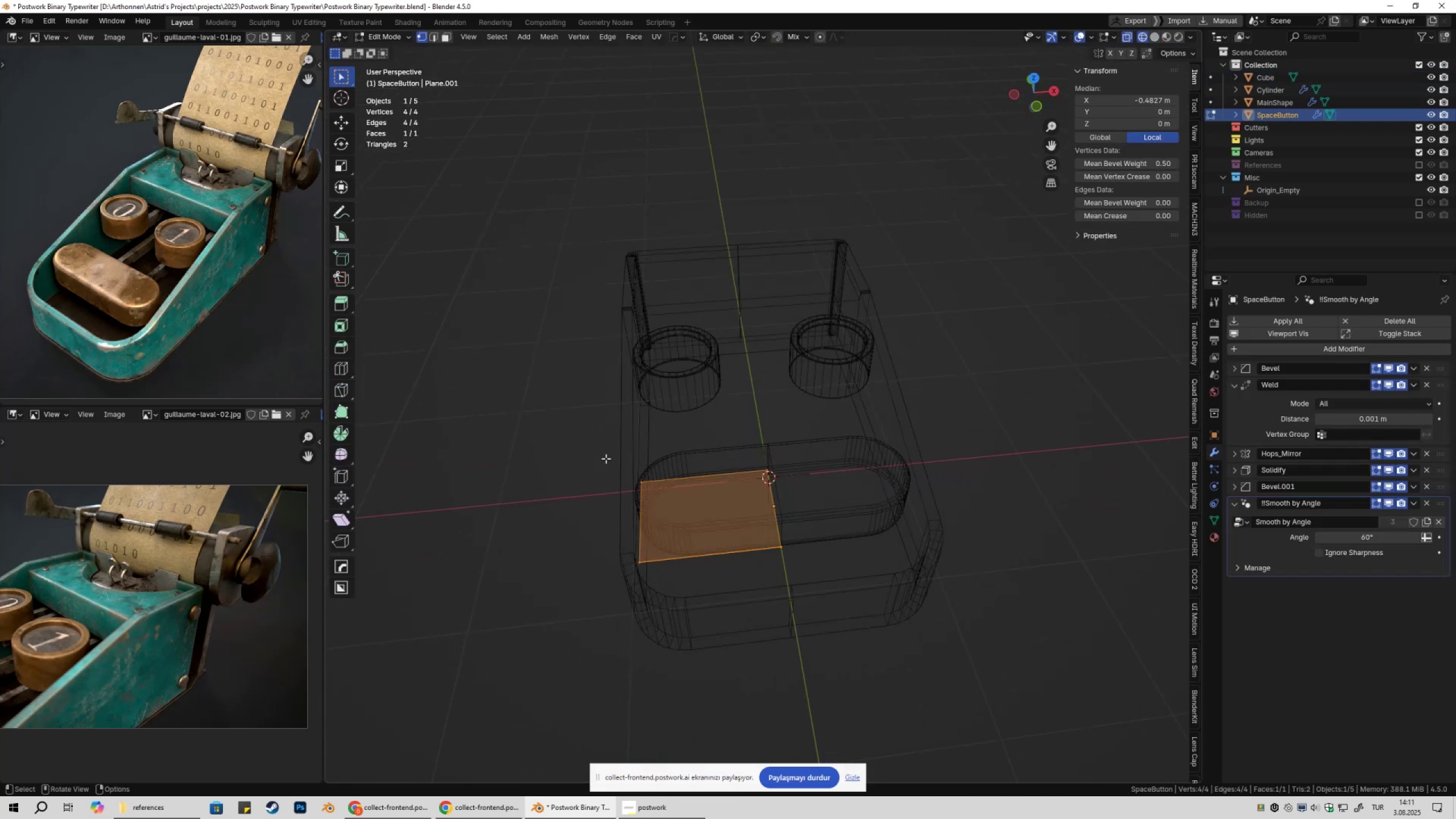 
left_click_drag(start_coordinate=[581, 435], to_coordinate=[694, 659])
 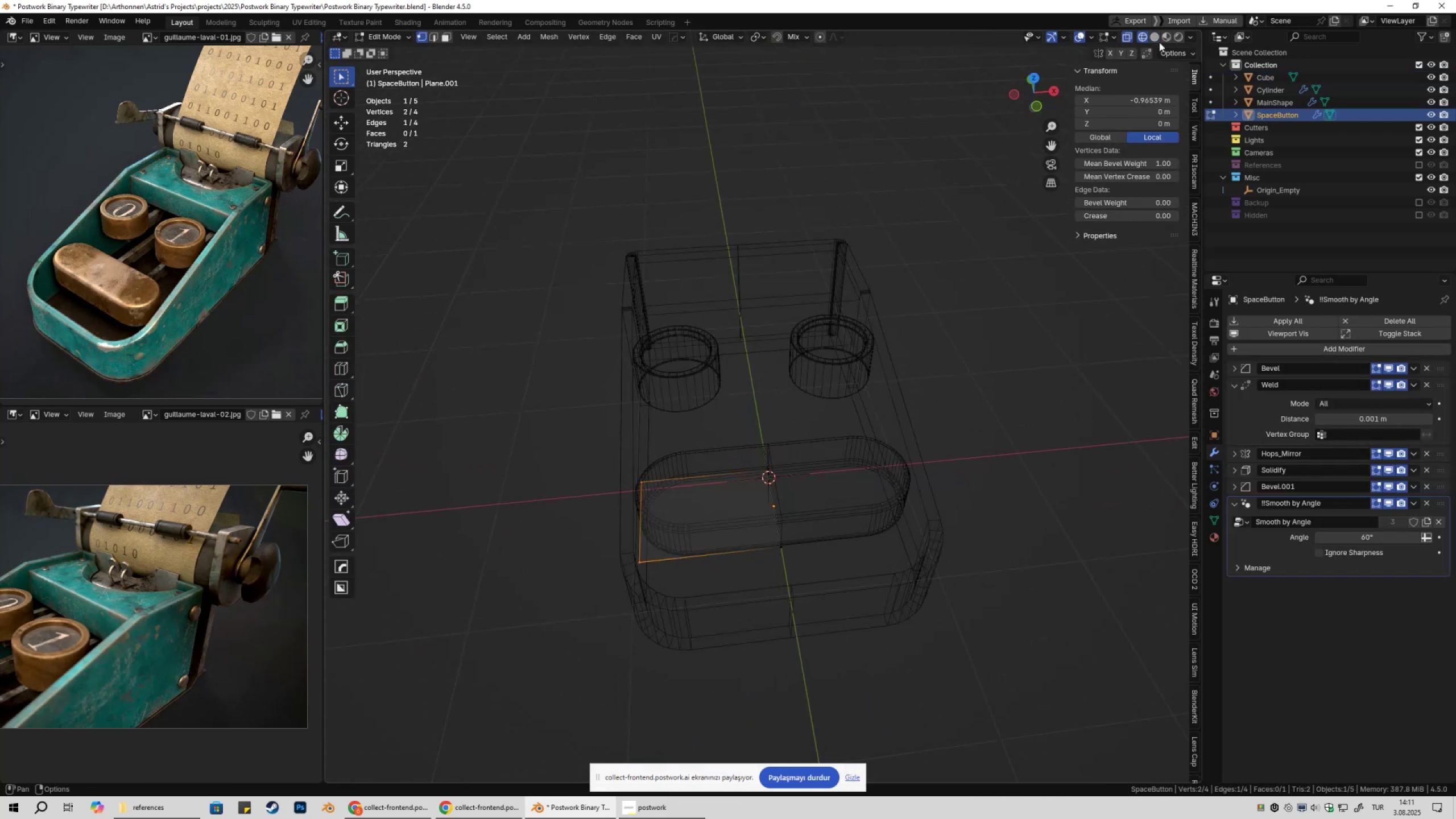 
left_click([1159, 41])
 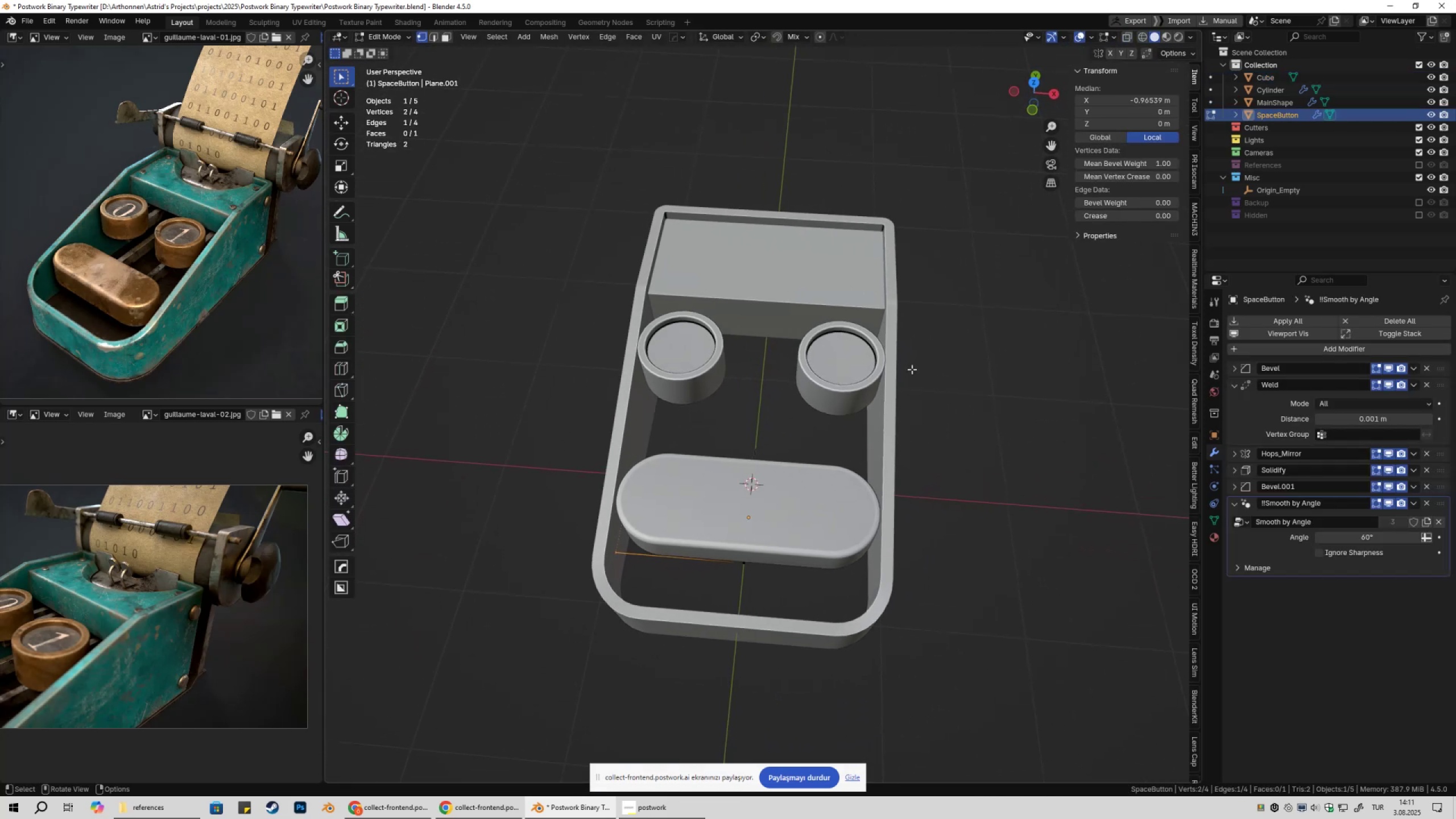 
type(gx)
 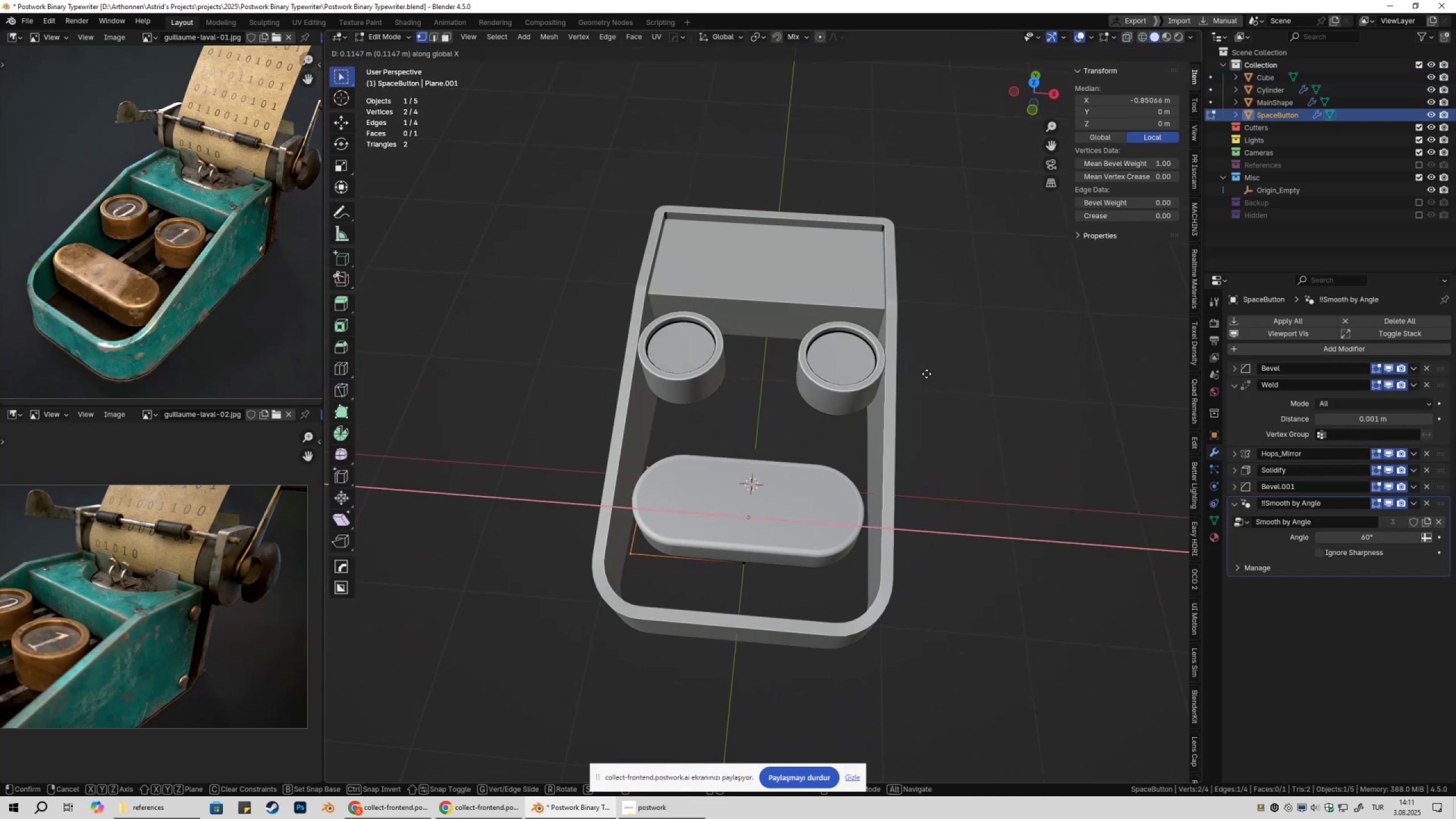 
hold_key(key=ShiftLeft, duration=1.5)
 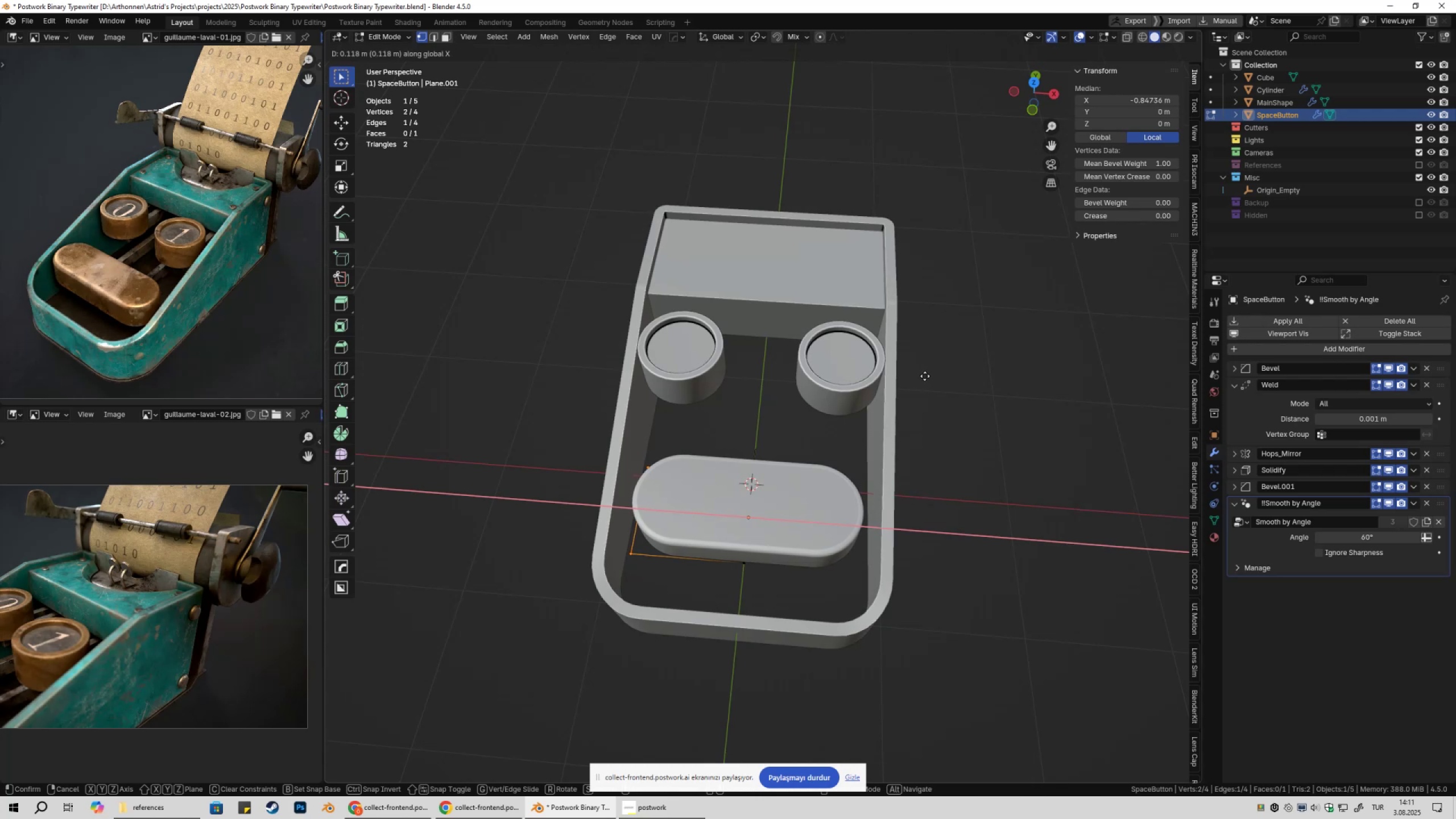 
hold_key(key=ShiftLeft, duration=0.77)
 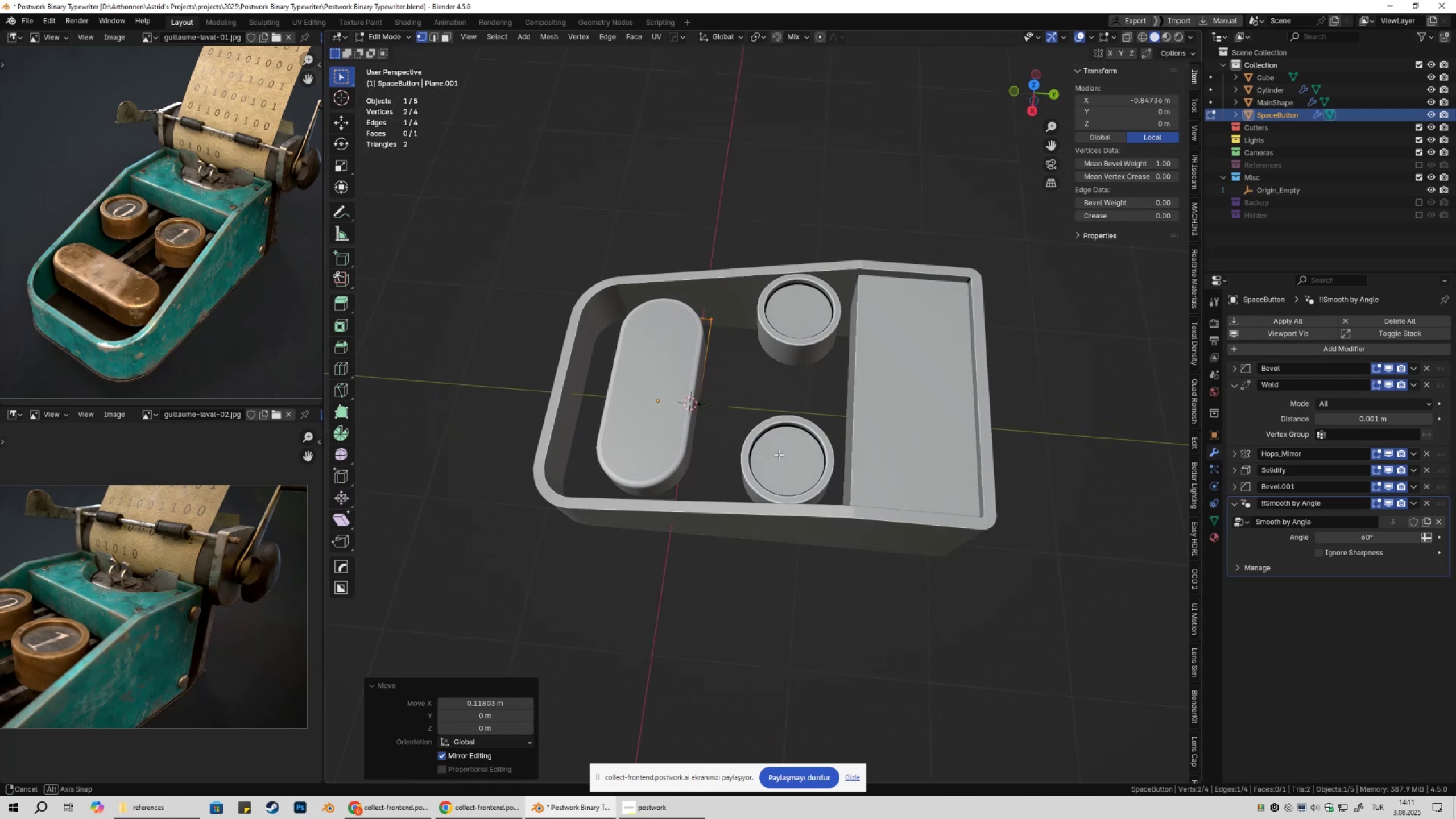 
type(asy)
 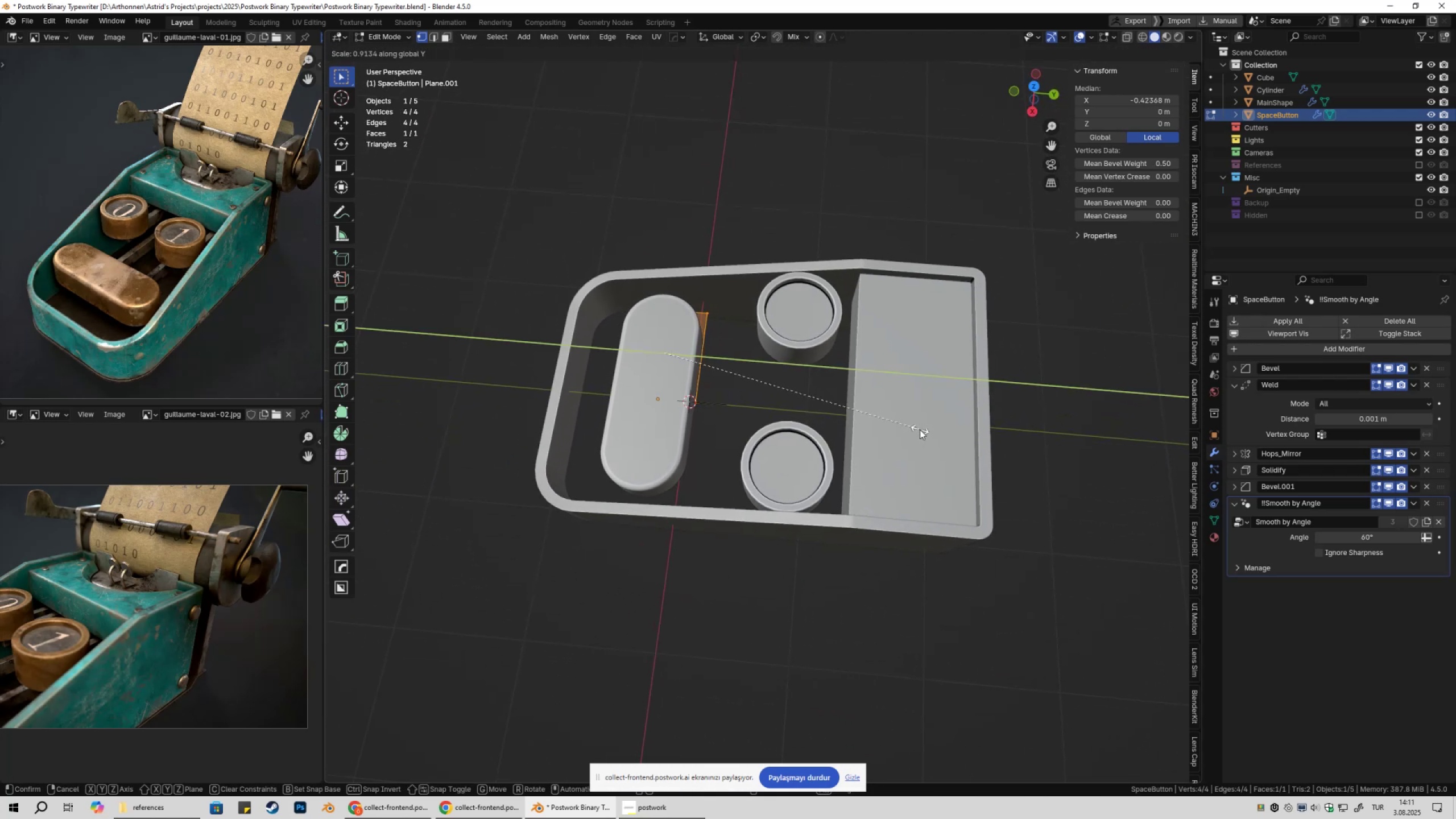 
hold_key(key=ShiftLeft, duration=1.1)
left_click([932, 429])
 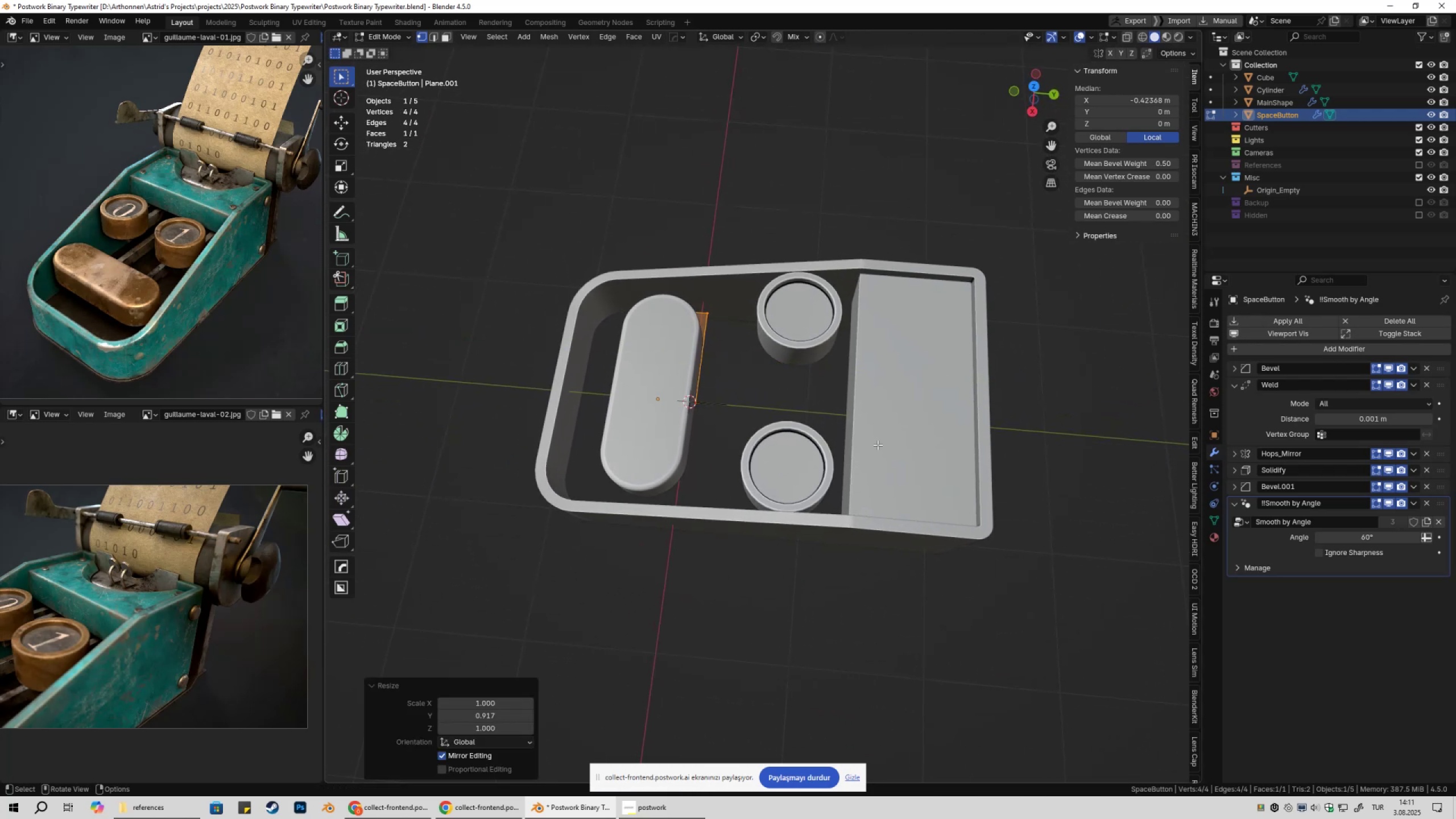 
key(Tab)
 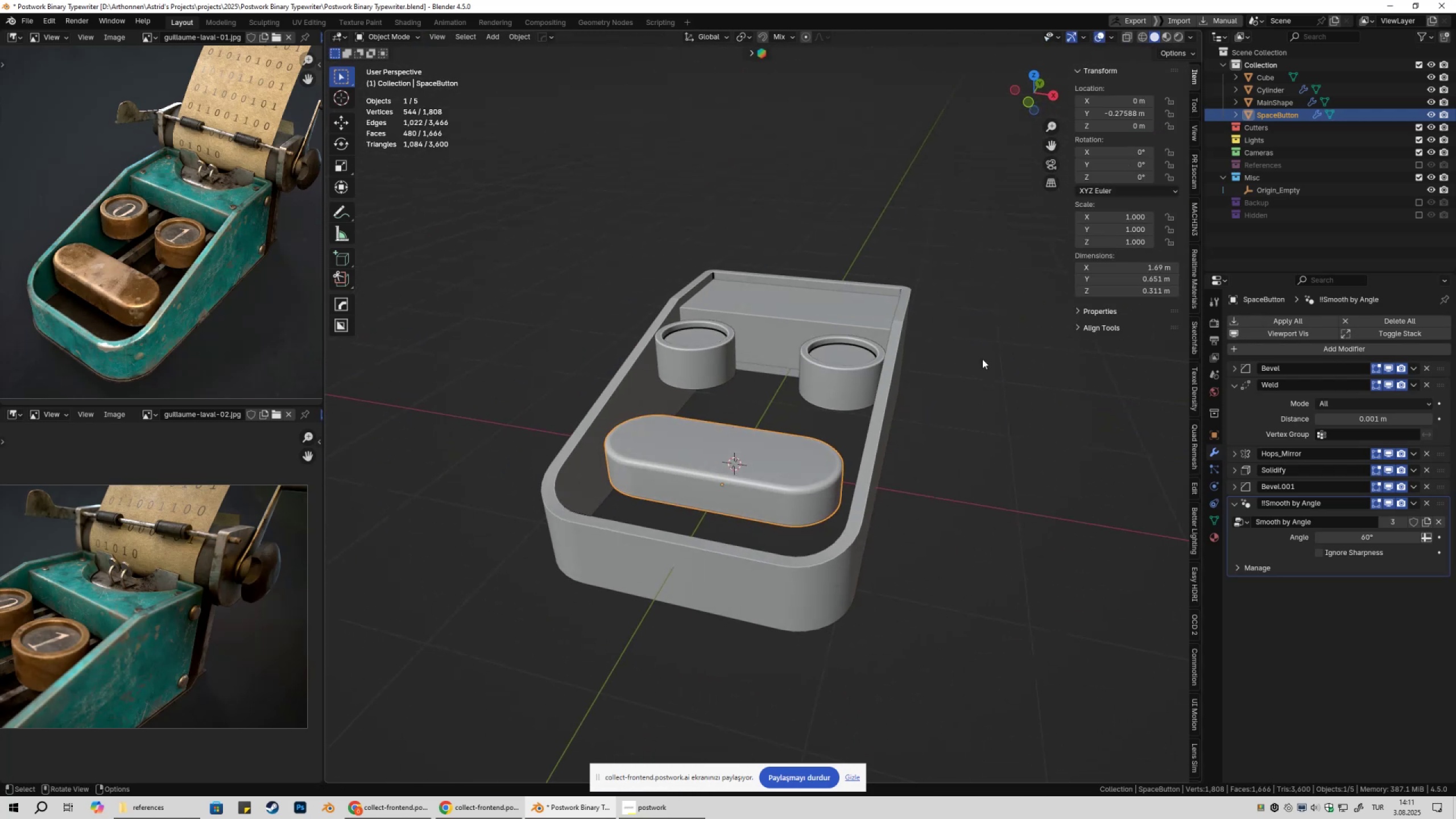 
left_click([988, 358])
 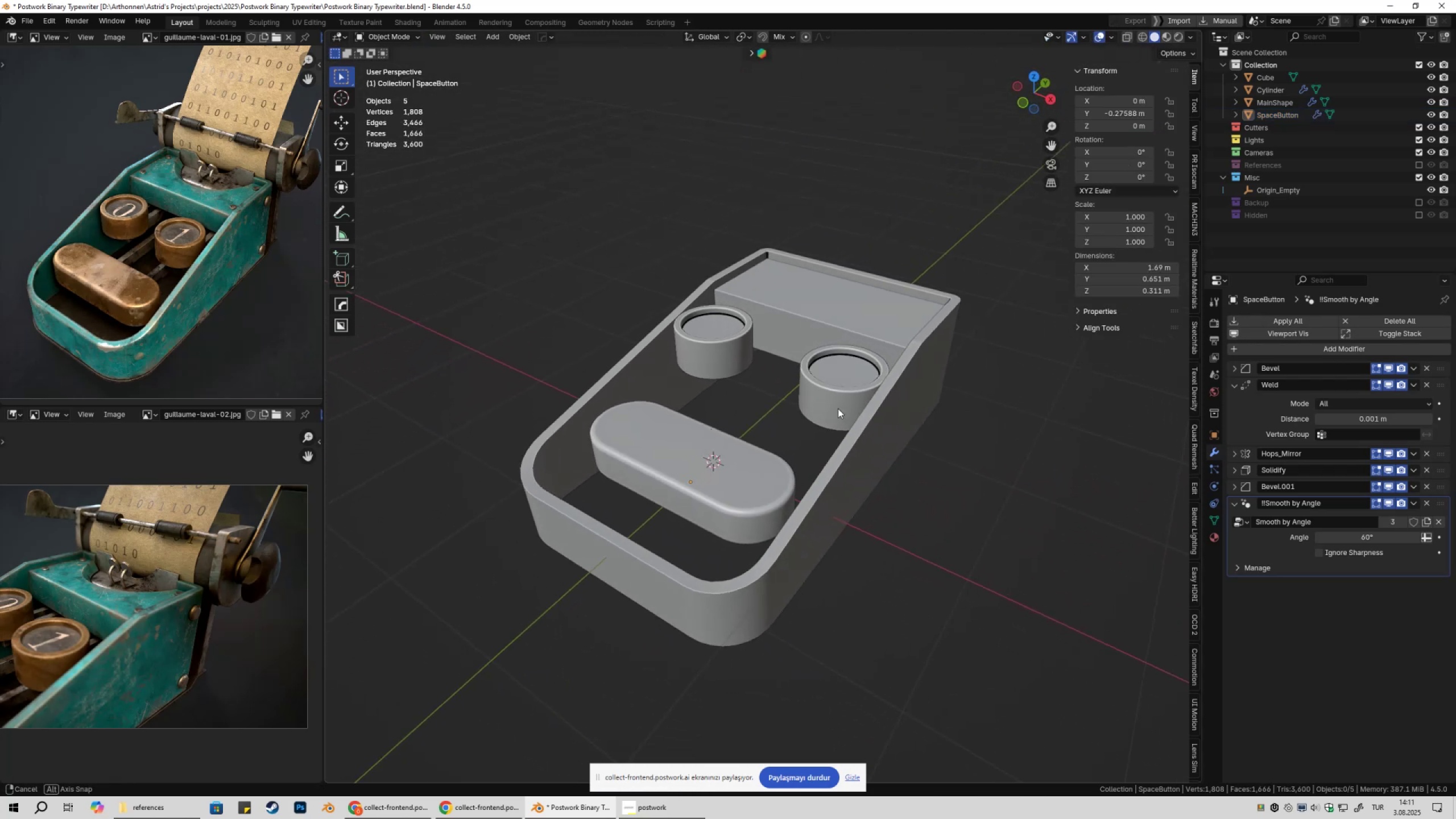 
left_click([743, 344])
 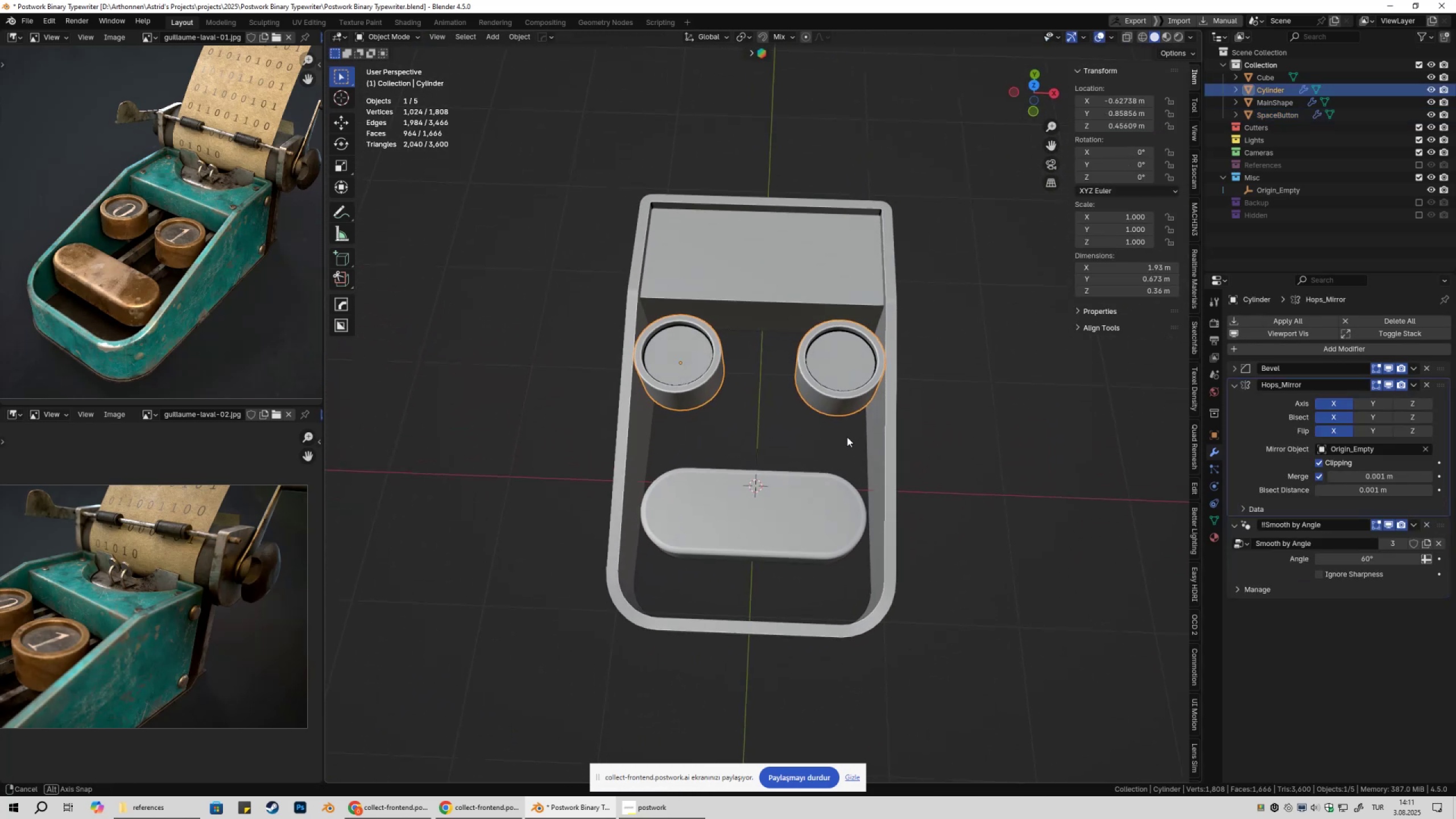 
type(7gyzgxgx)
 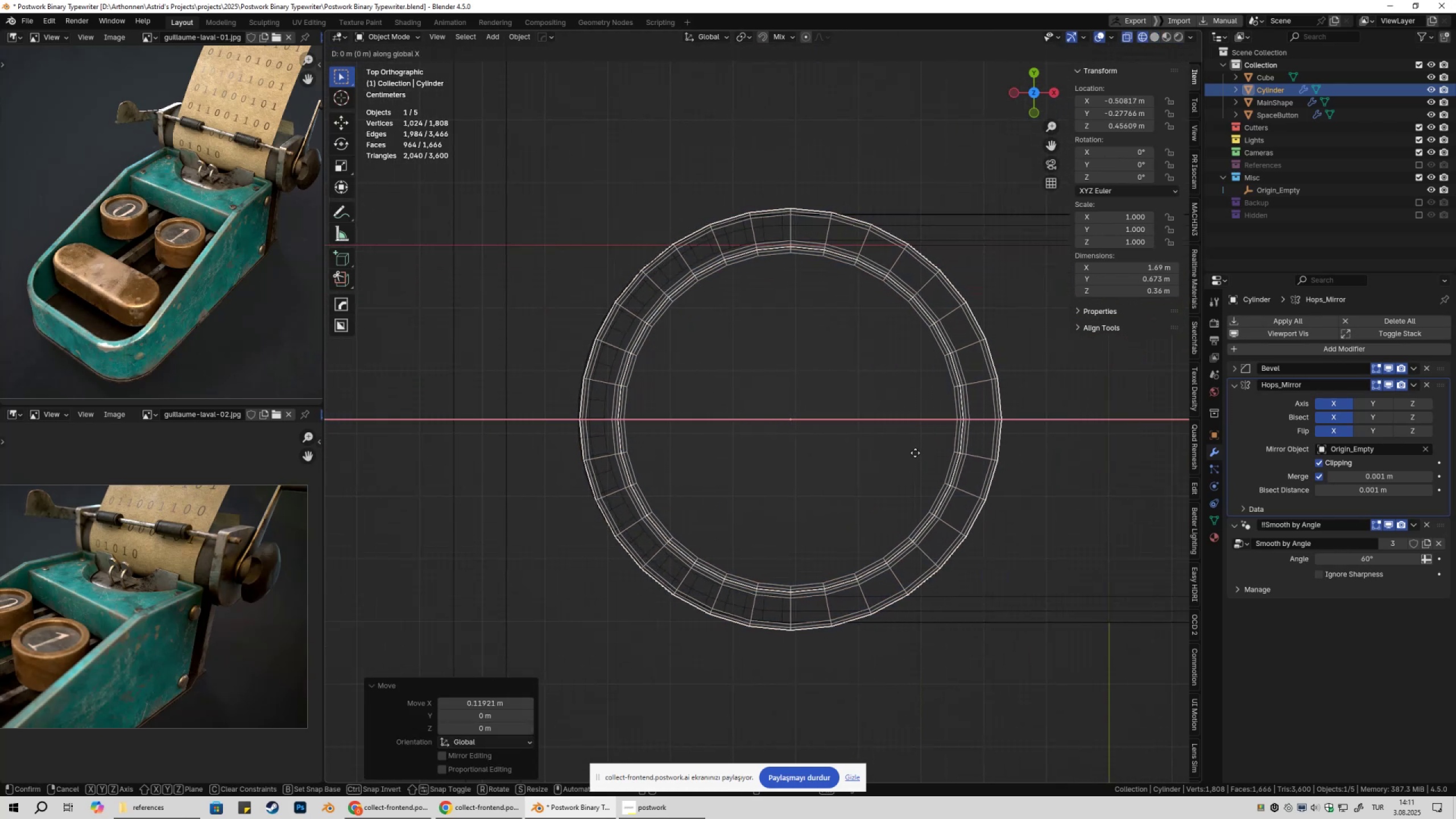 
scroll: coordinate [915, 448], scroll_direction: up, amount: 9.0
 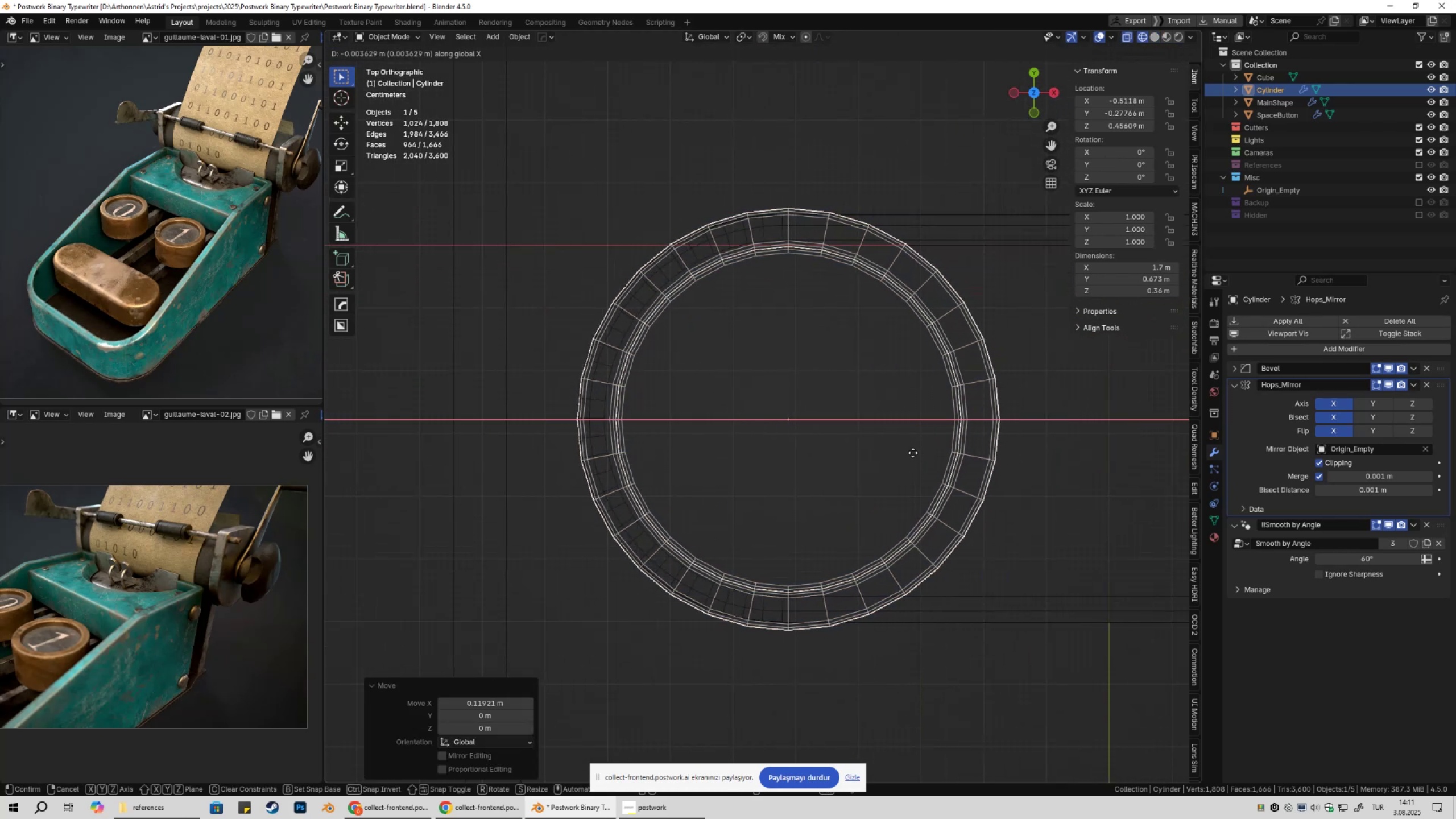 
left_click([913, 453])
 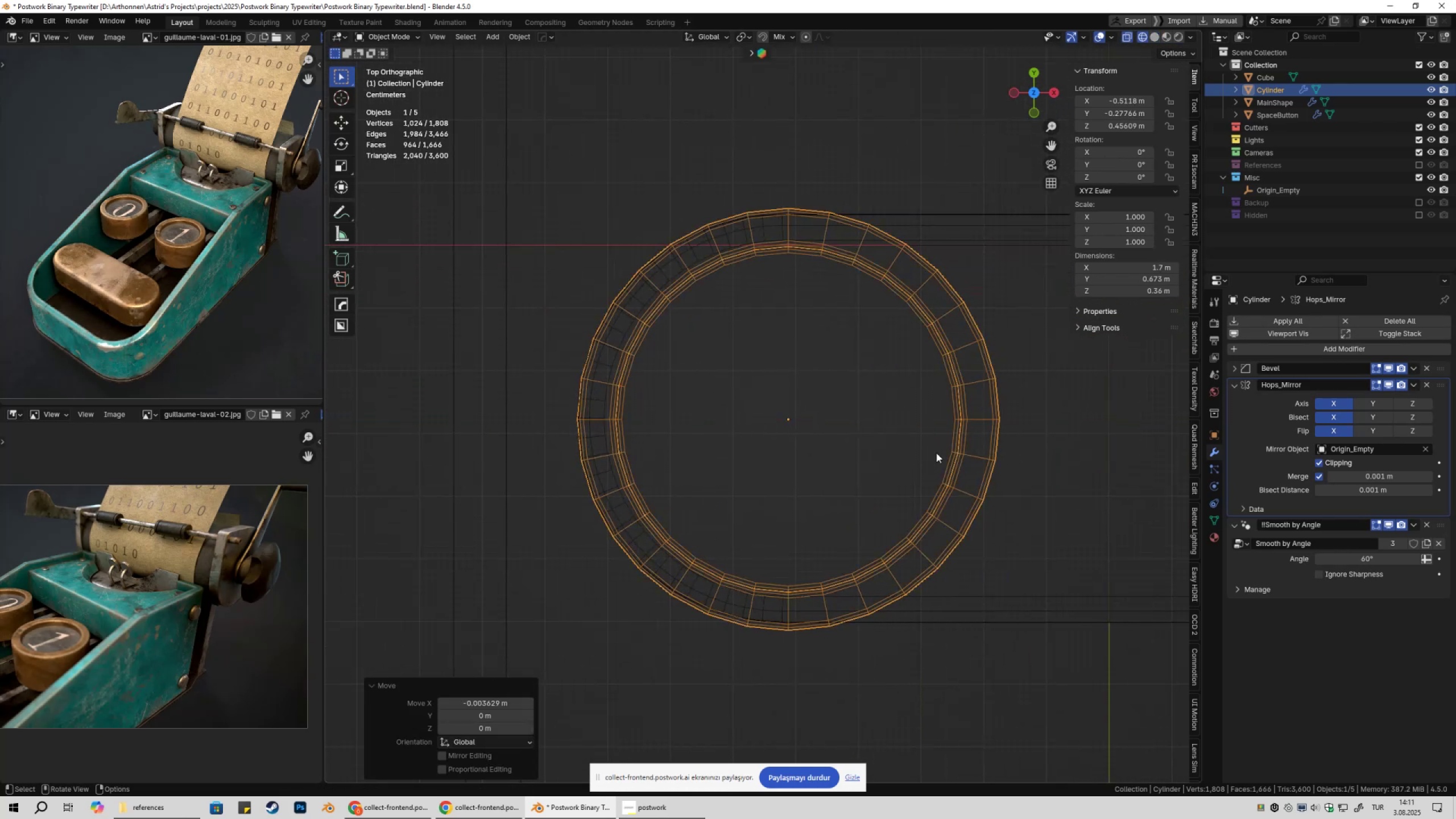 
scroll: coordinate [937, 467], scroll_direction: down, amount: 8.0
 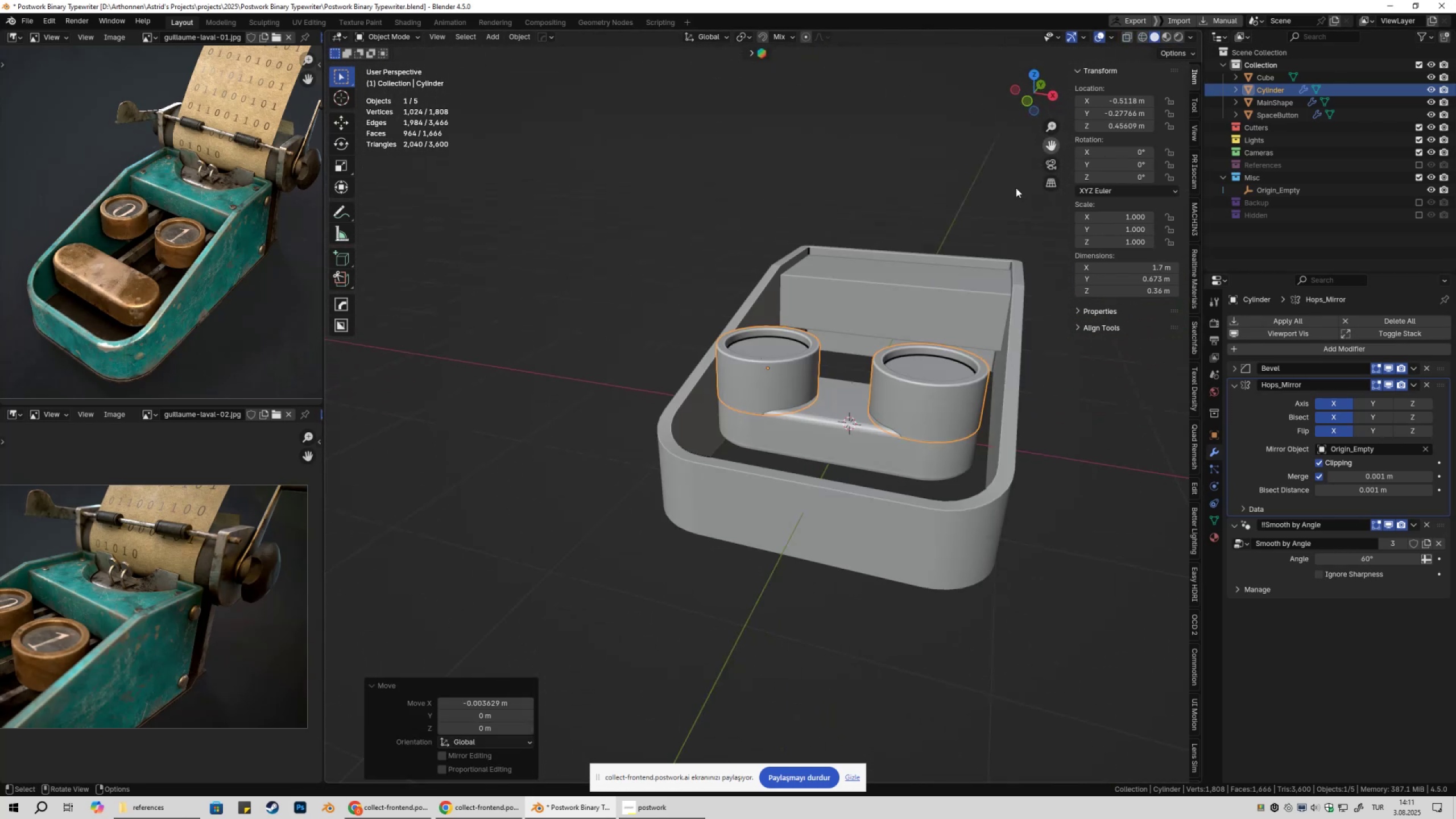 
type(gy)
 